 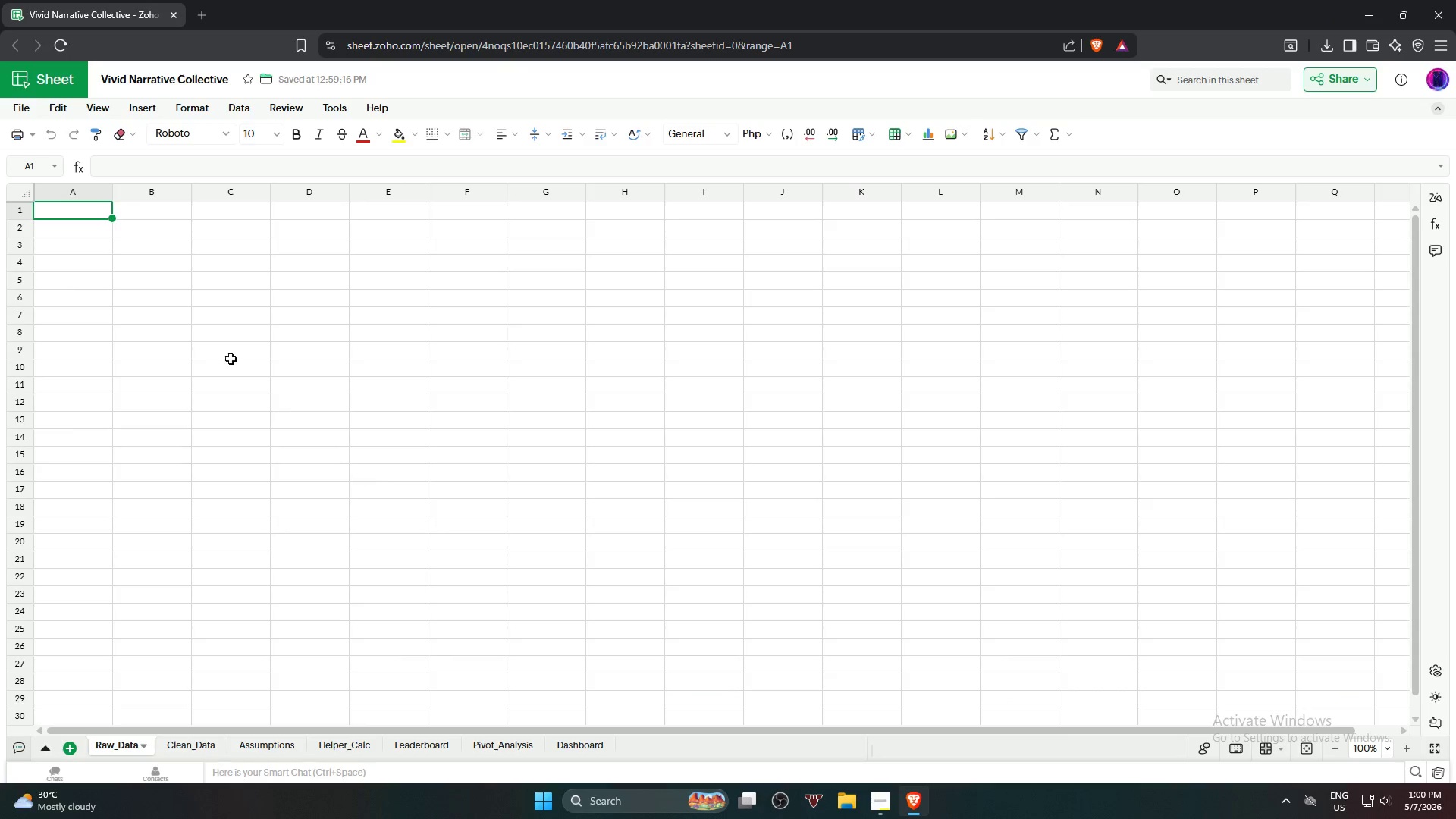 
key(Control+V)
 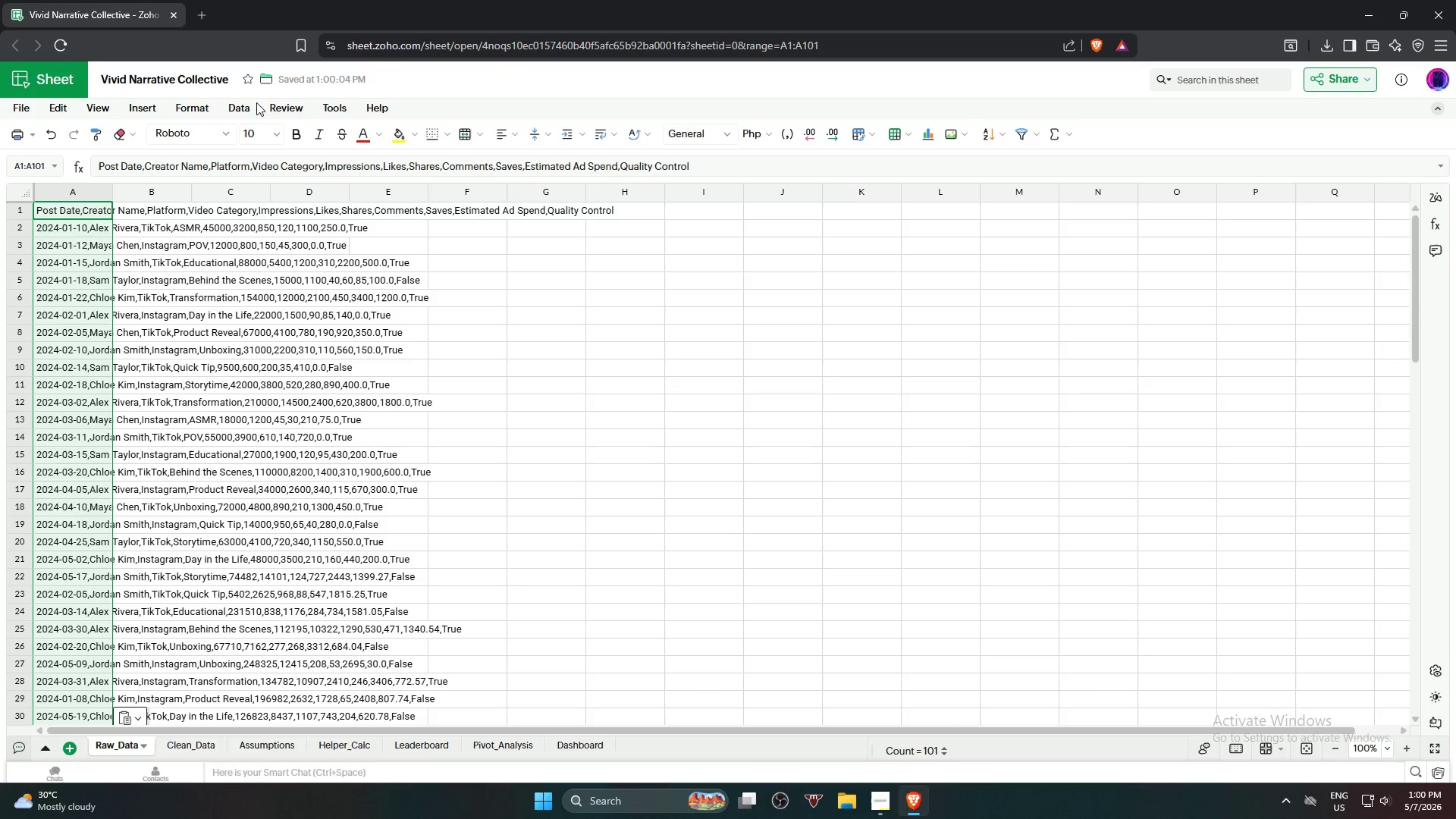 
mouse_move([241, 128])
 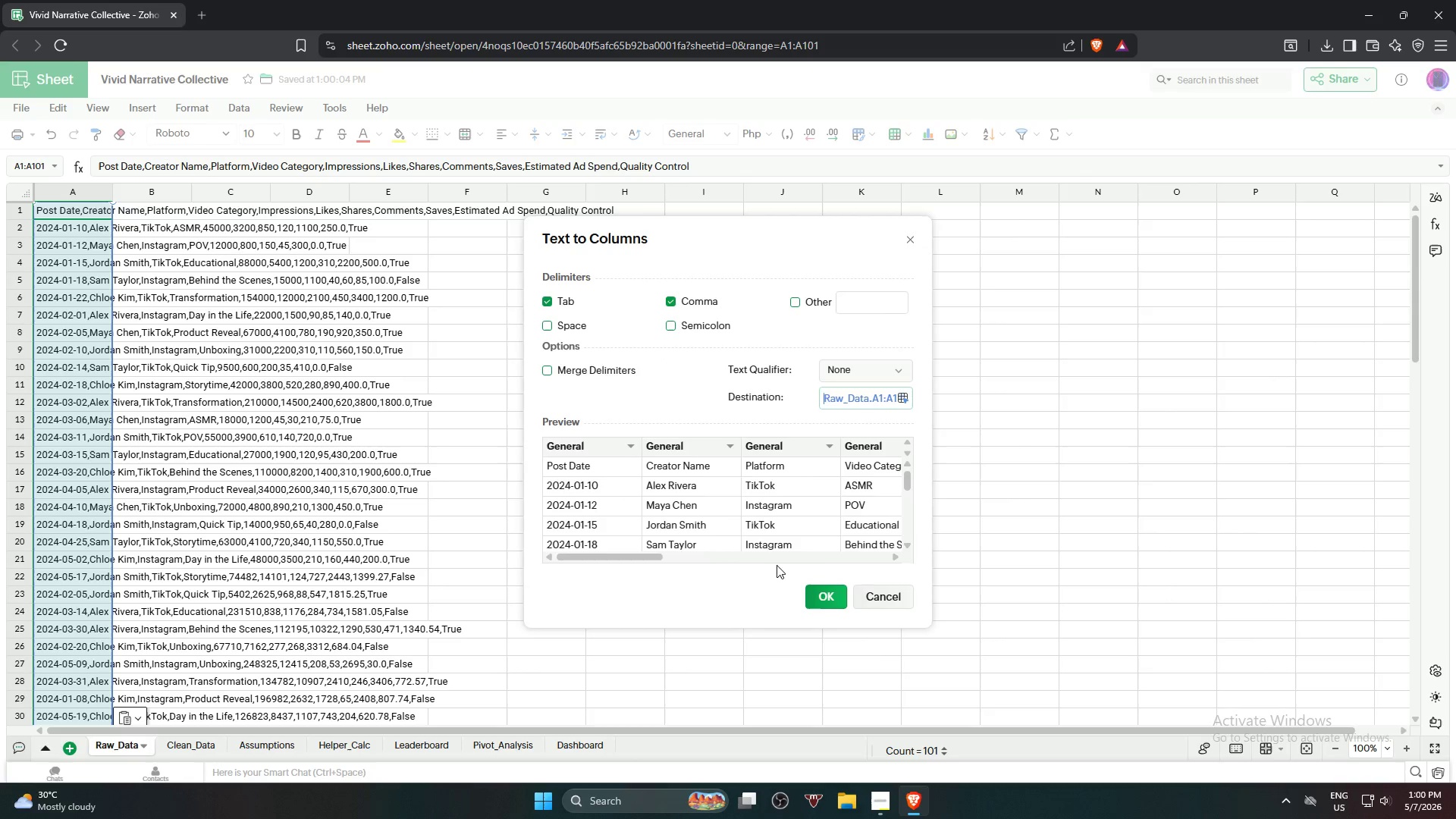 
left_click([821, 598])
 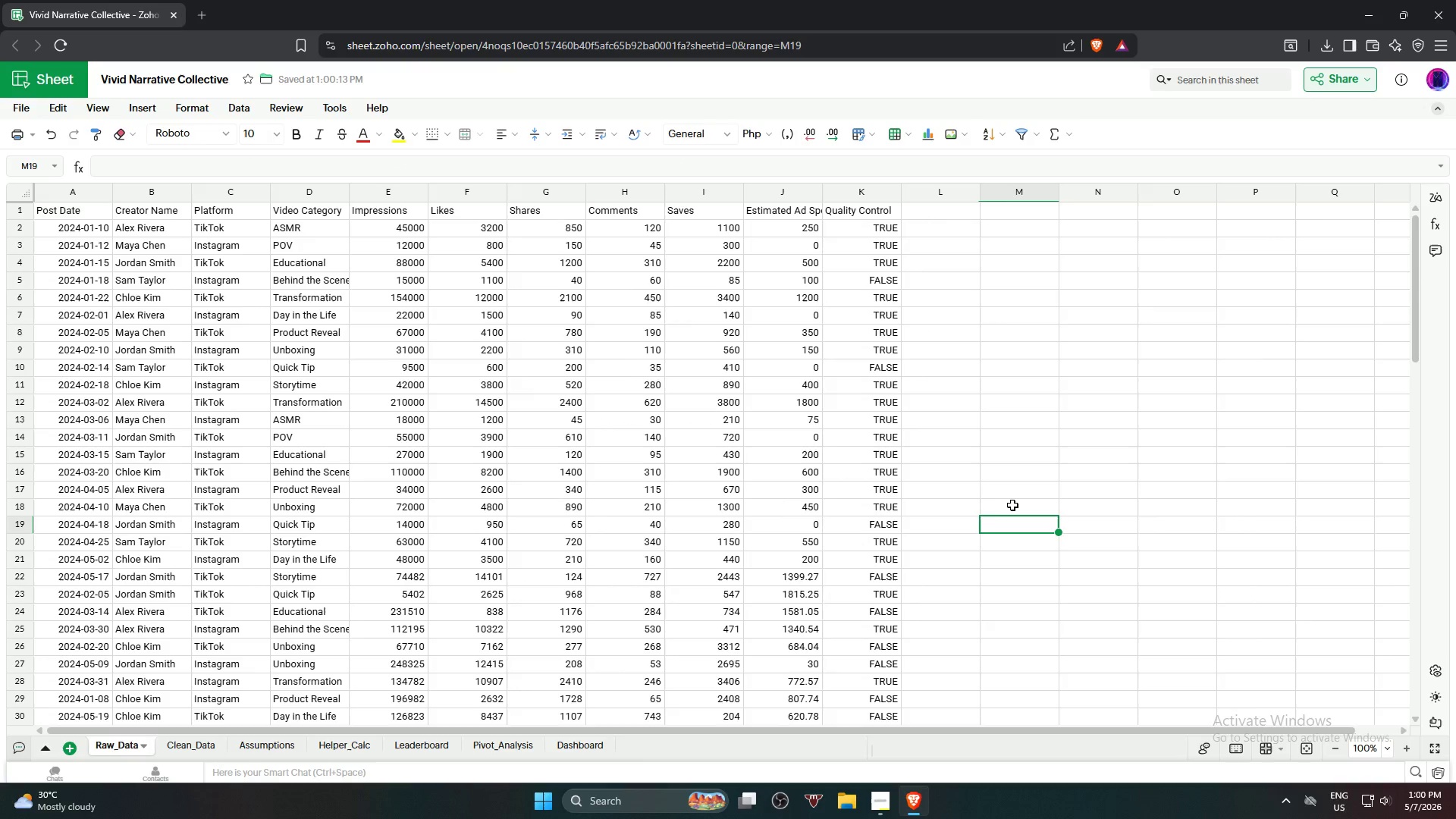 
scroll: coordinate [1013, 502], scroll_direction: down, amount: 18.0
 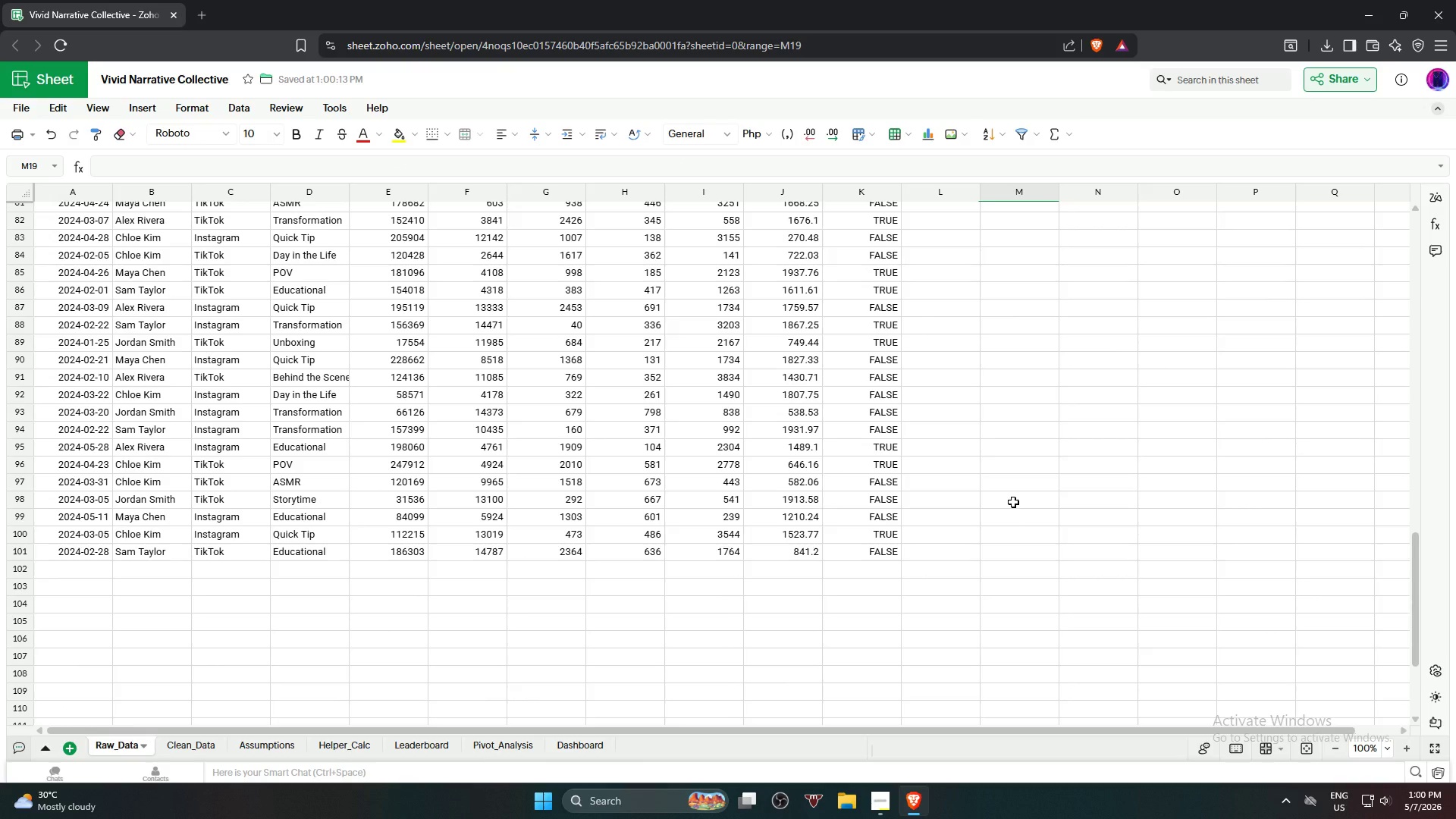 
scroll: coordinate [990, 416], scroll_direction: up, amount: 25.0
 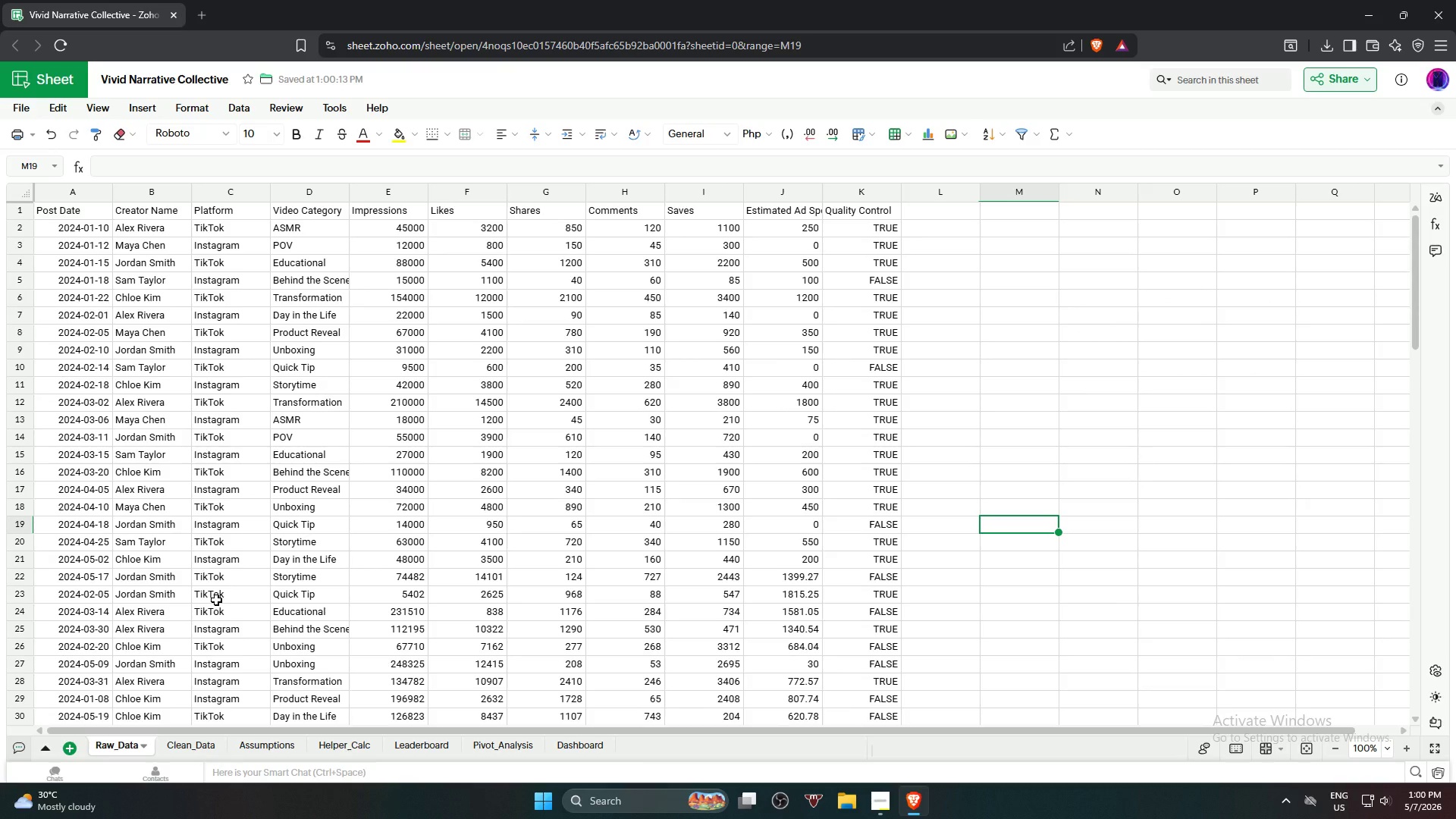 
wait(6.03)
 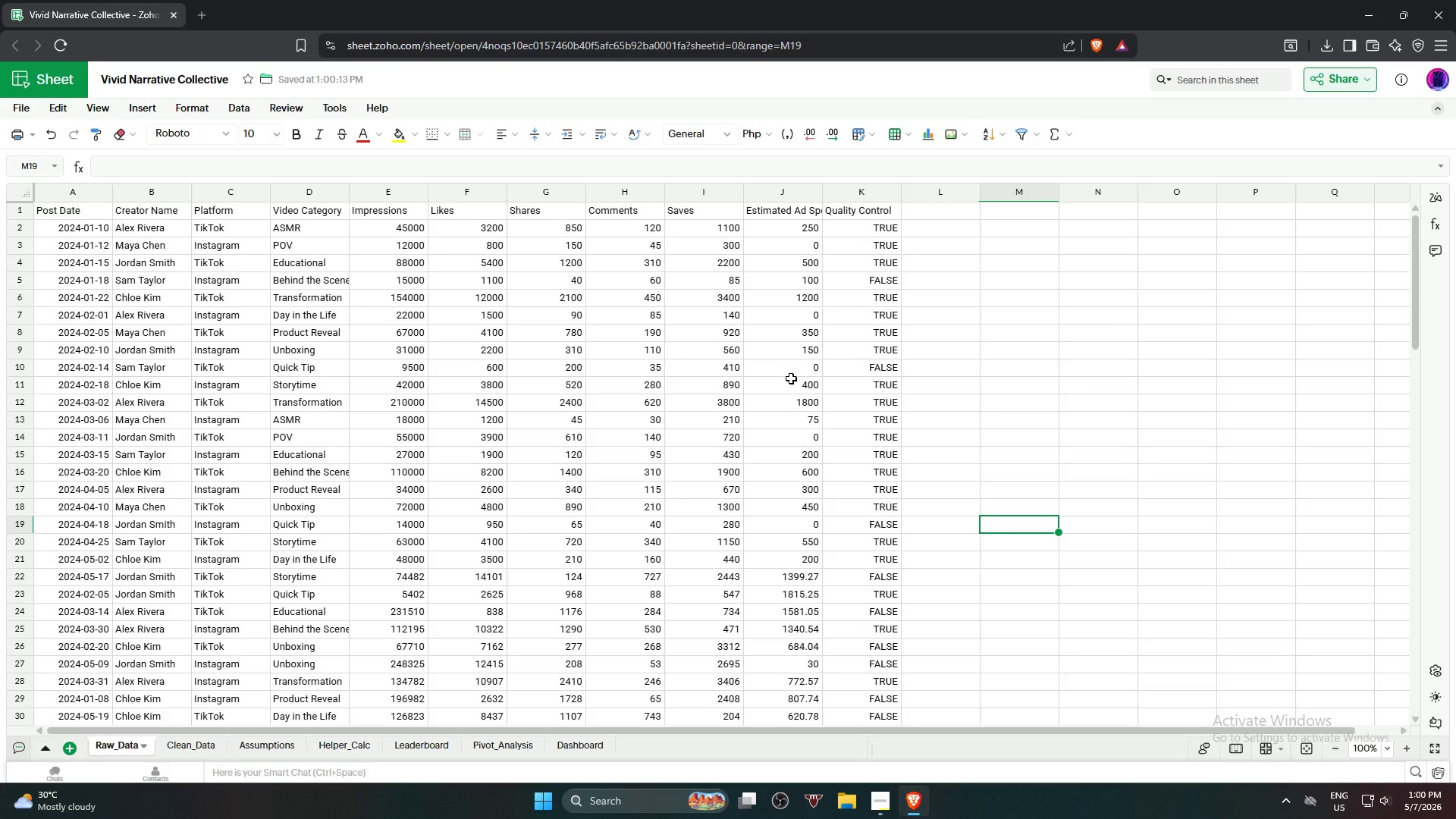 
double_click([111, 196])
 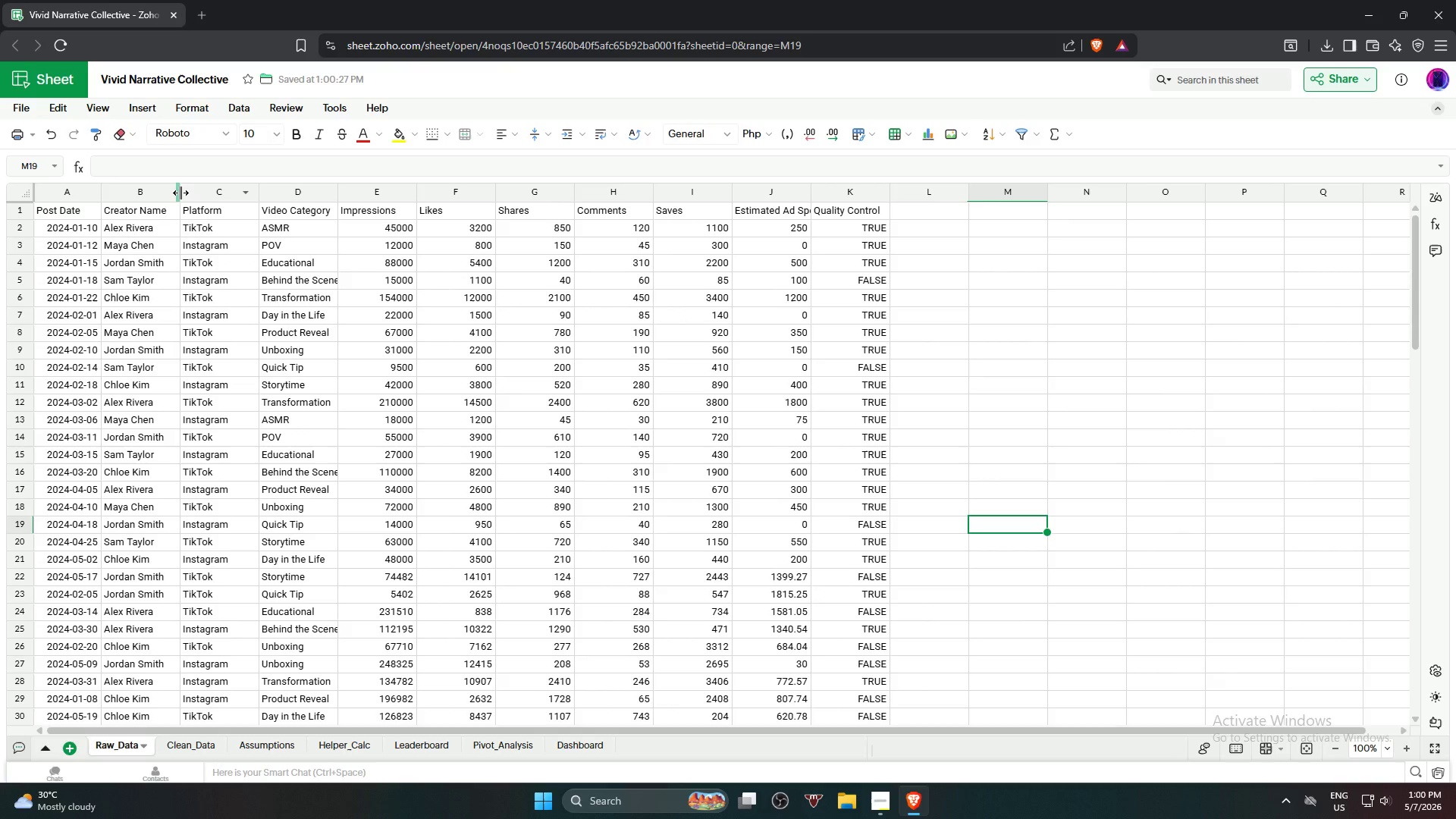 
double_click([180, 193])
 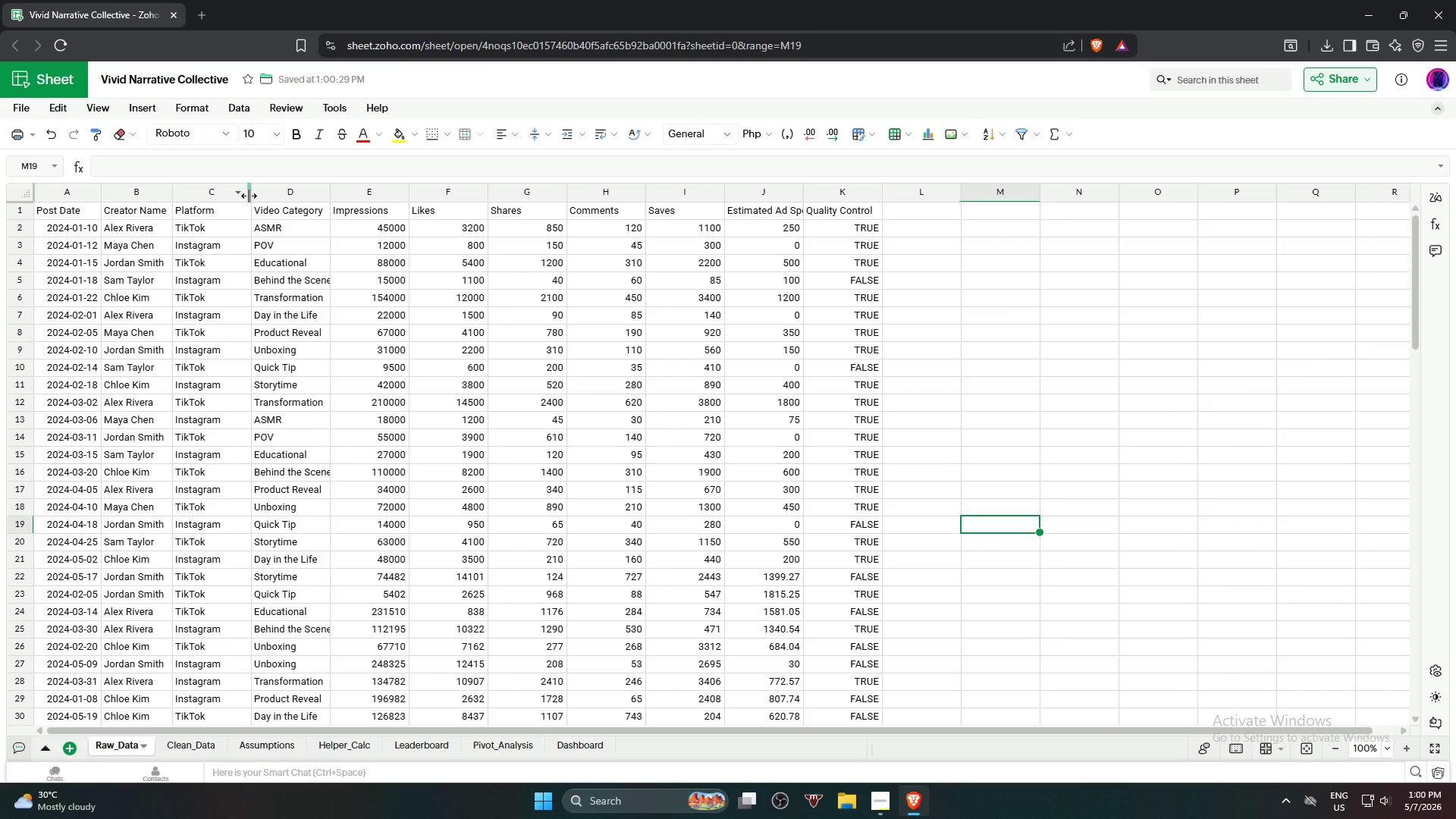 
double_click([249, 194])
 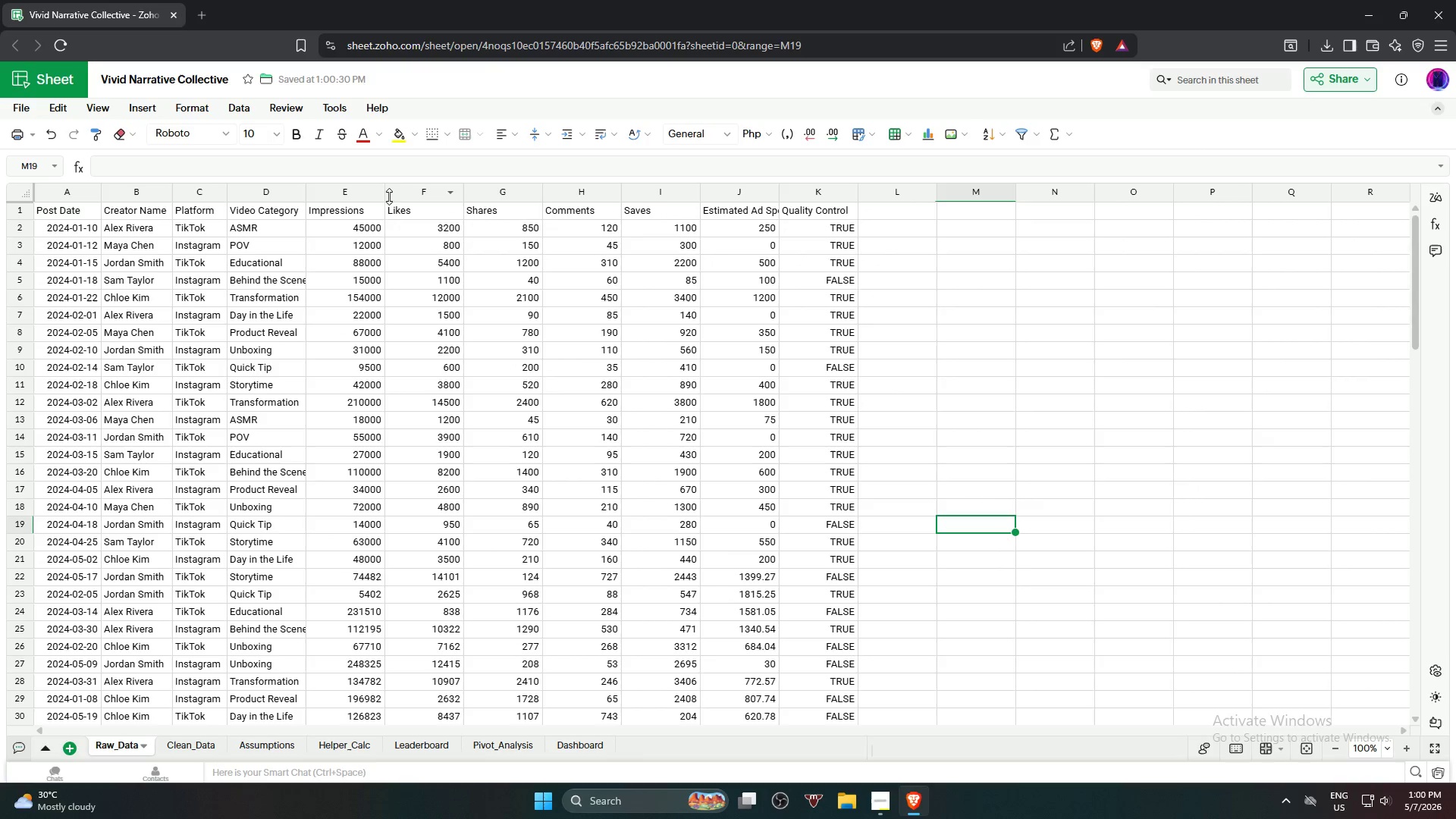 
double_click([385, 190])
 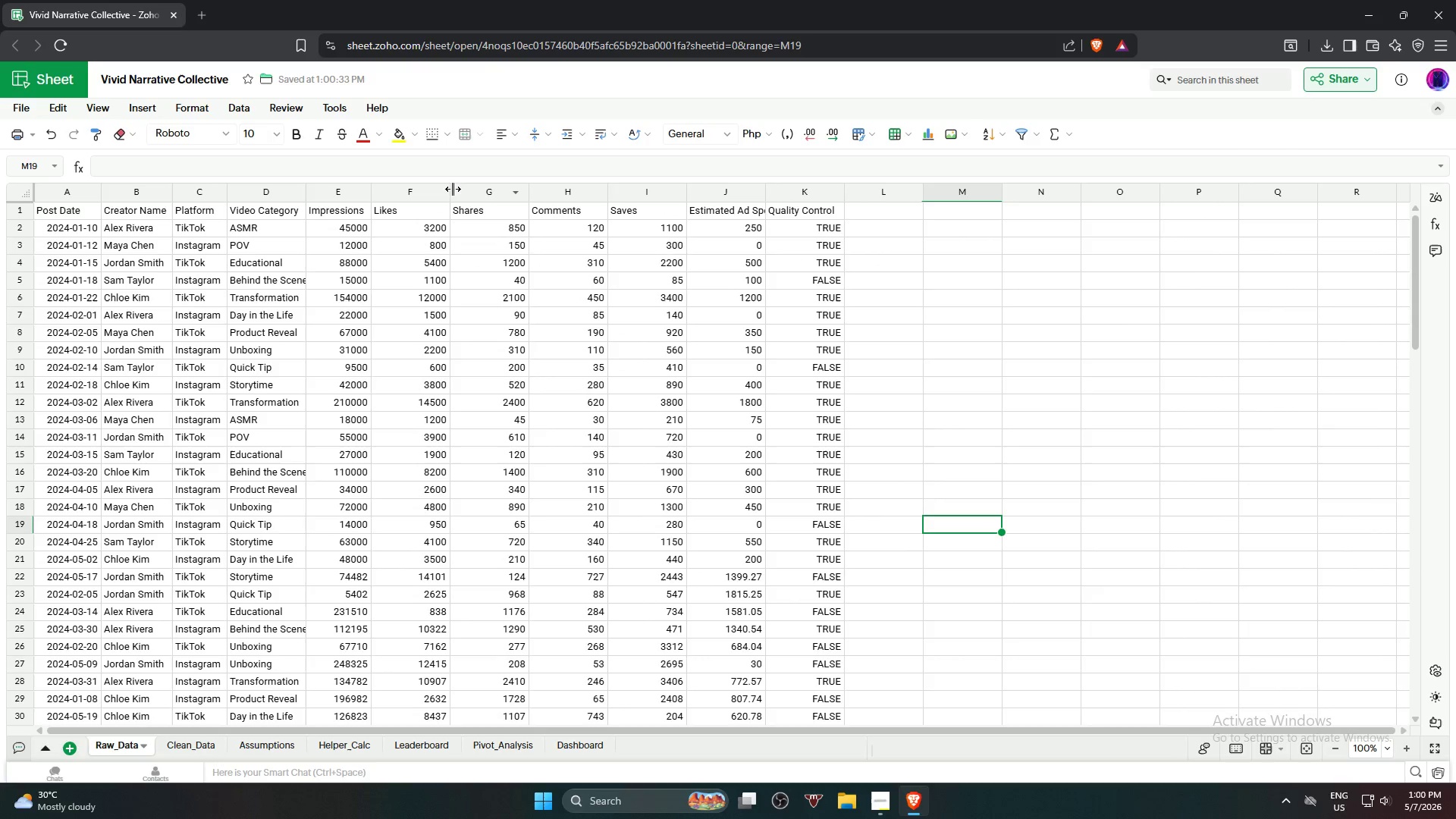 
double_click([451, 190])
 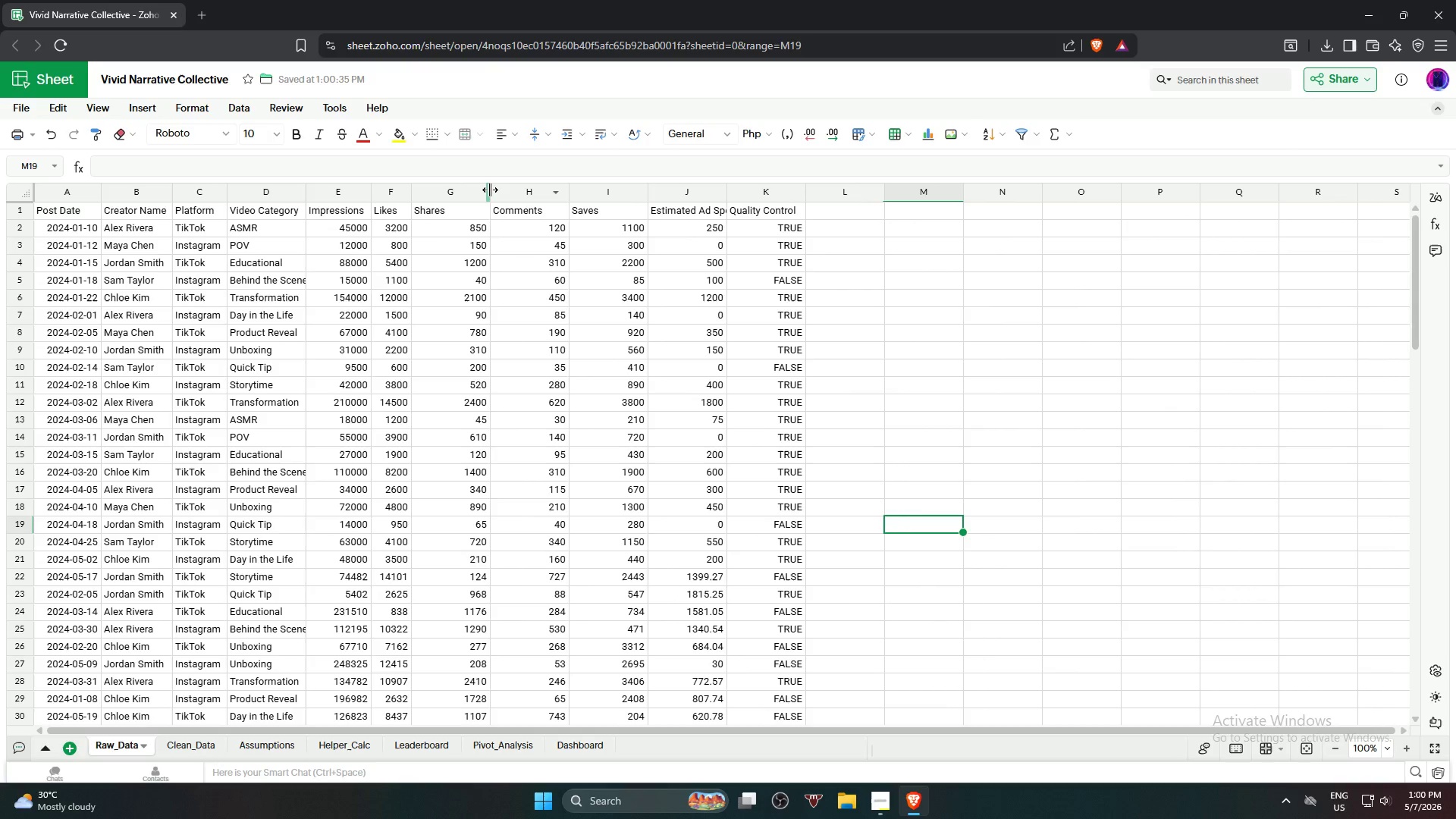 
double_click([490, 190])
 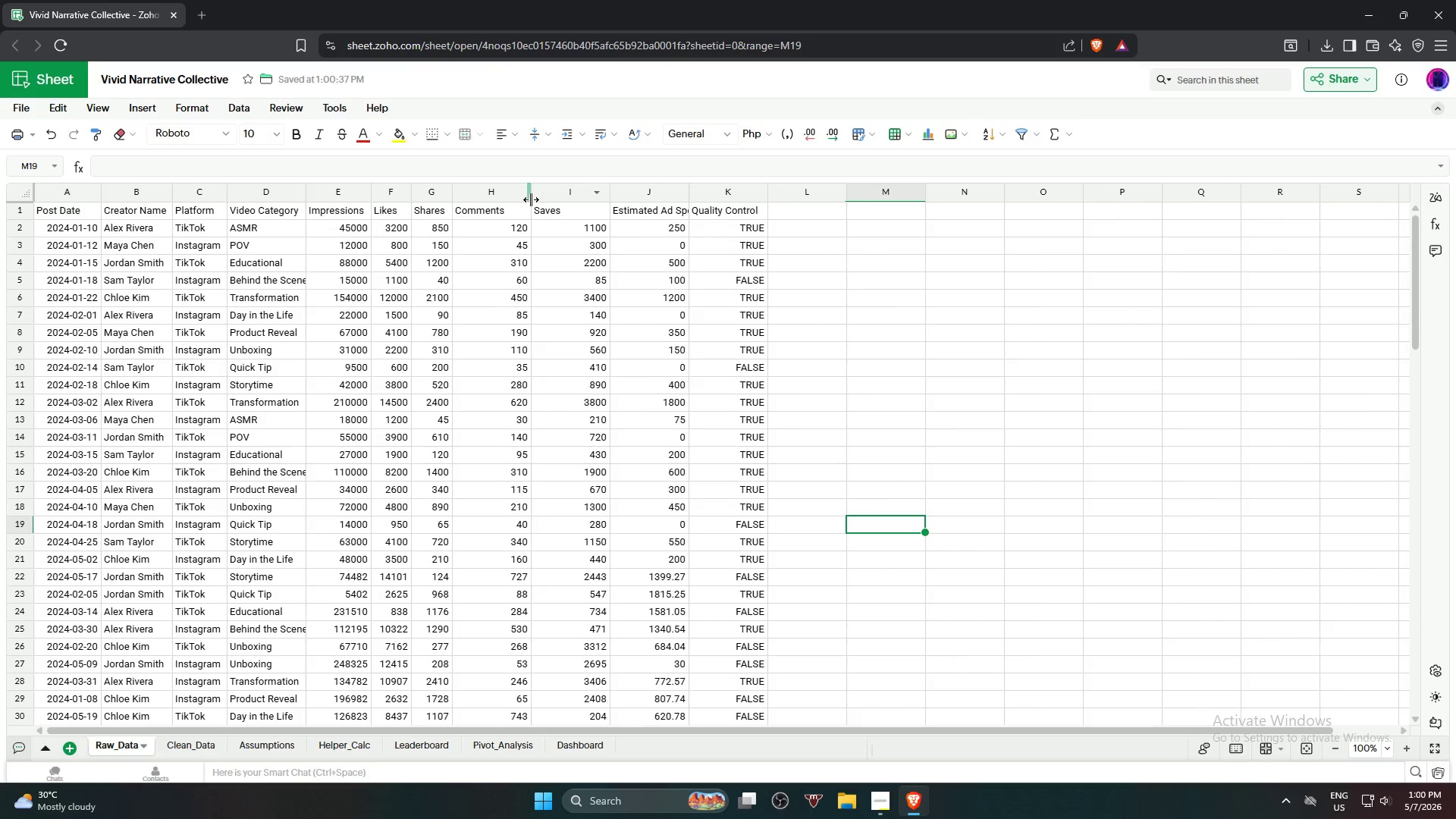 
double_click([531, 199])
 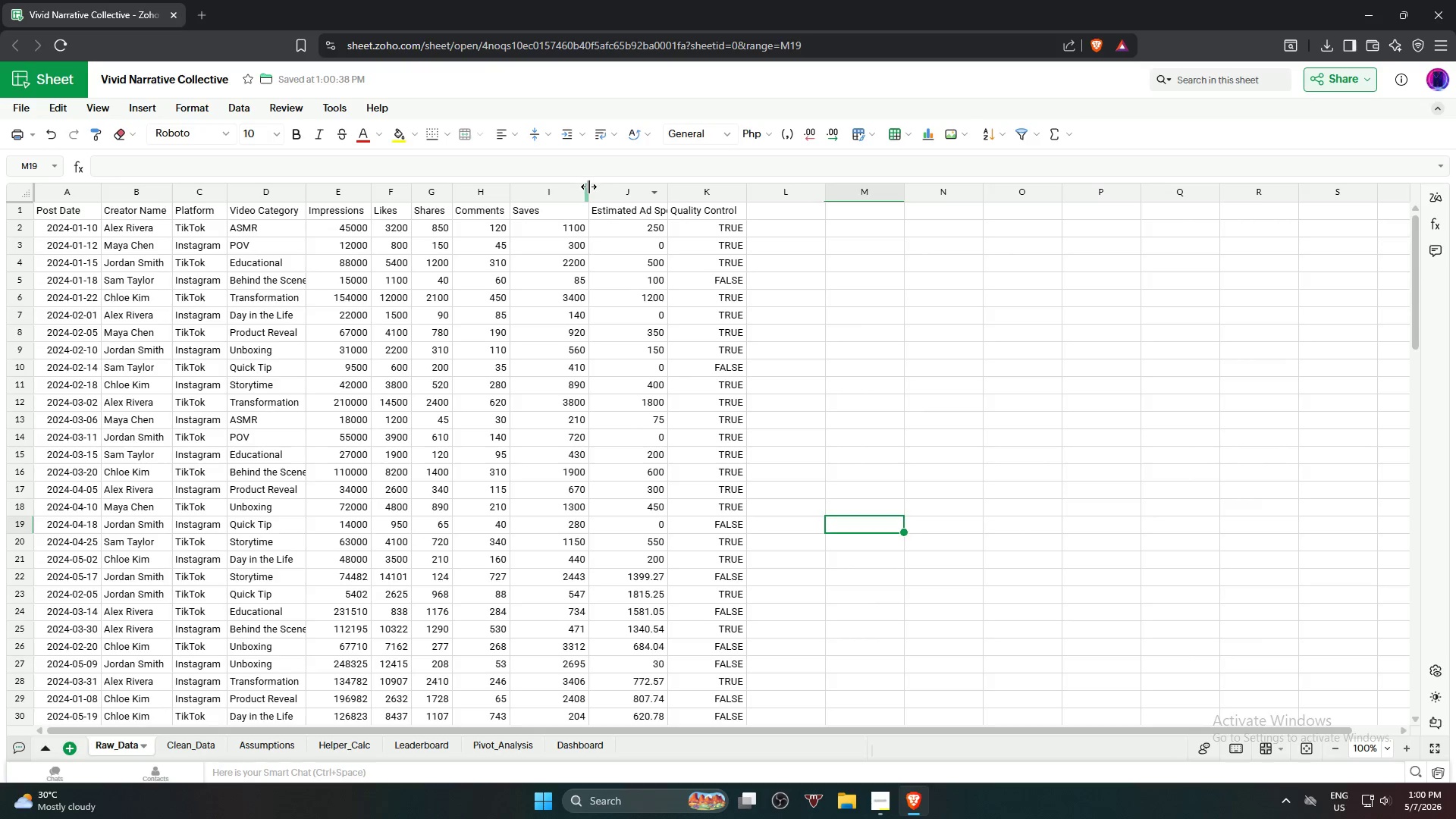 
double_click([588, 187])
 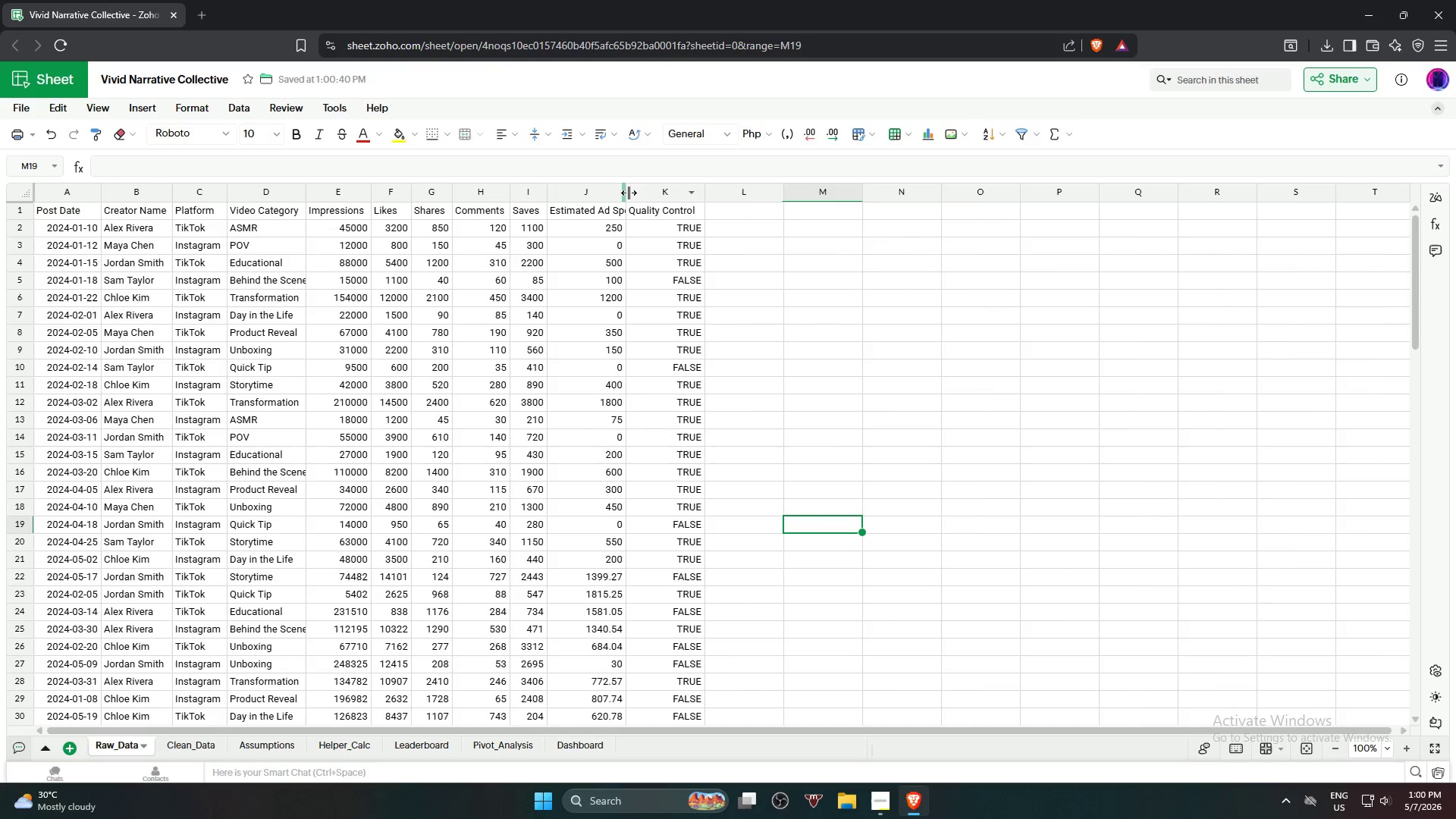 
double_click([629, 192])
 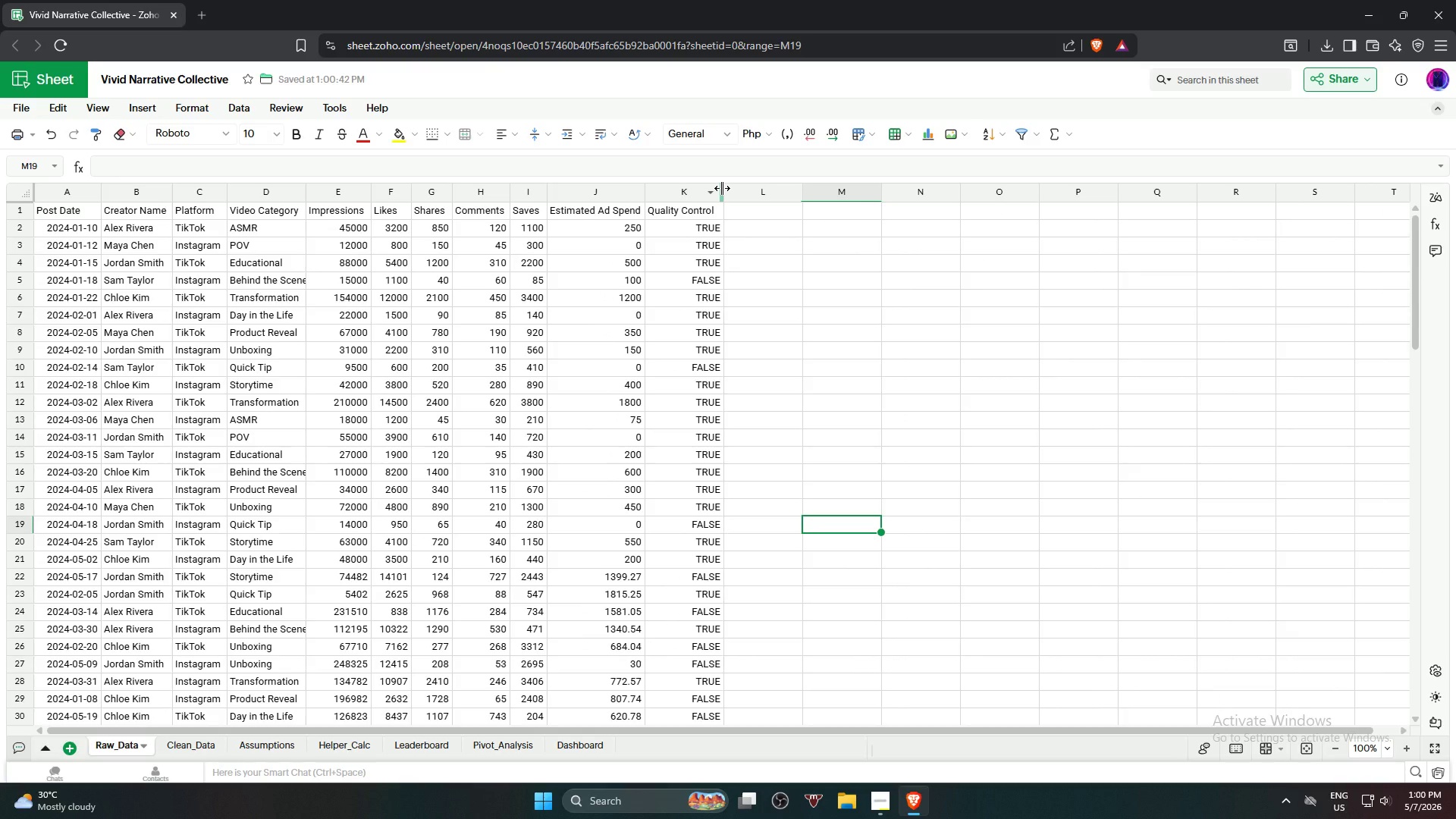 
double_click([722, 188])
 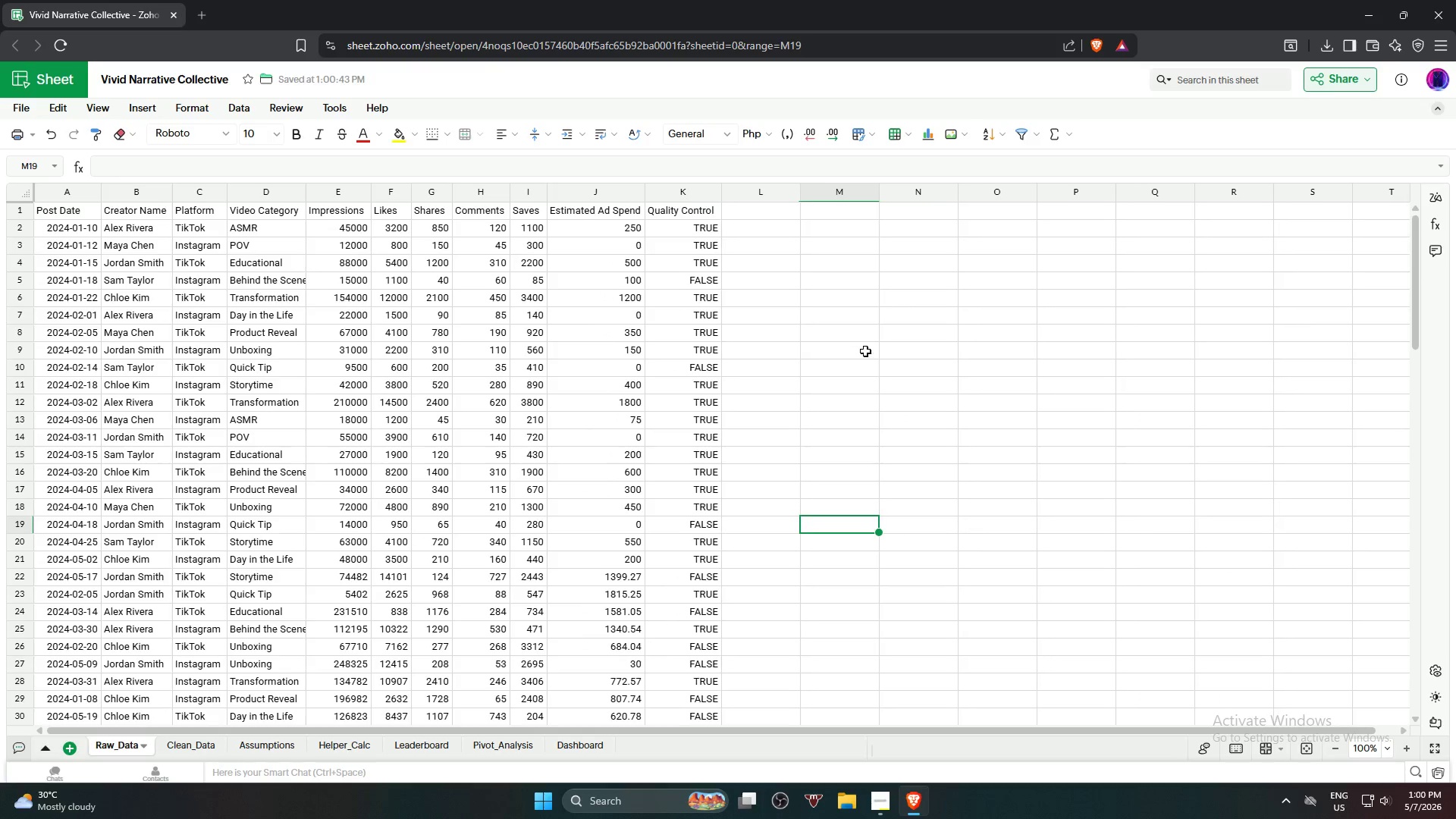 
left_click([865, 351])
 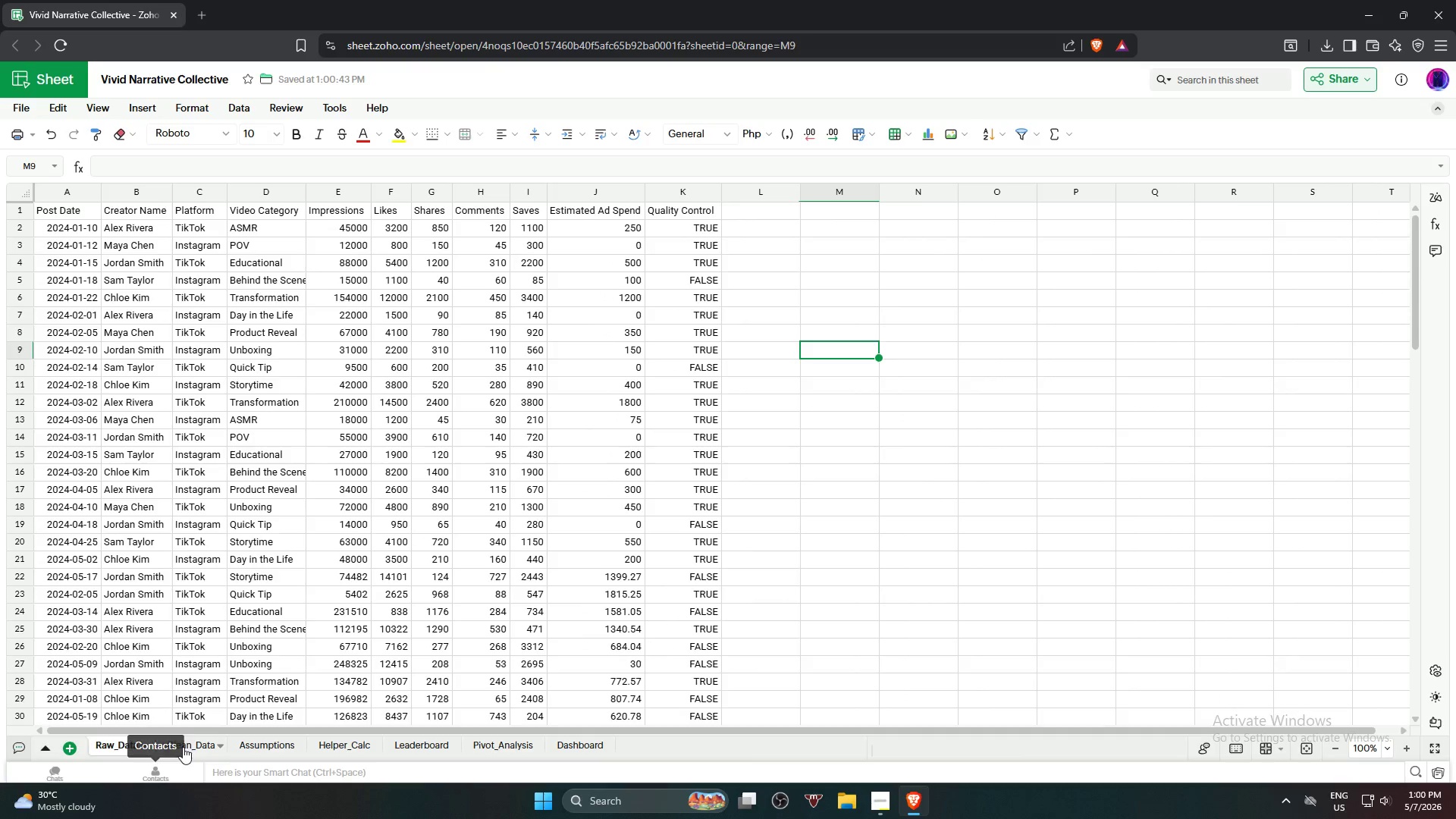 
left_click([183, 746])
 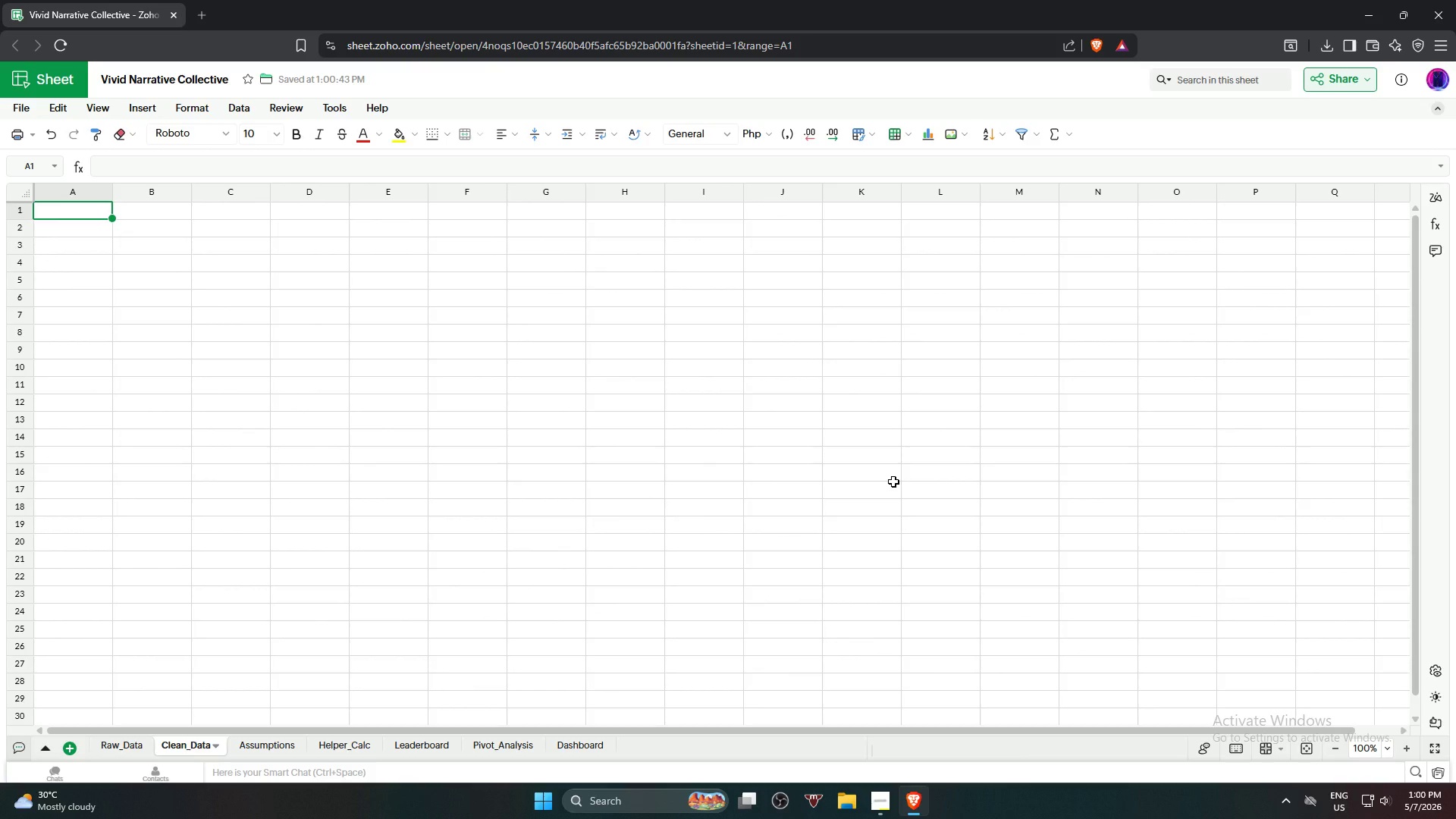 
wait(7.0)
 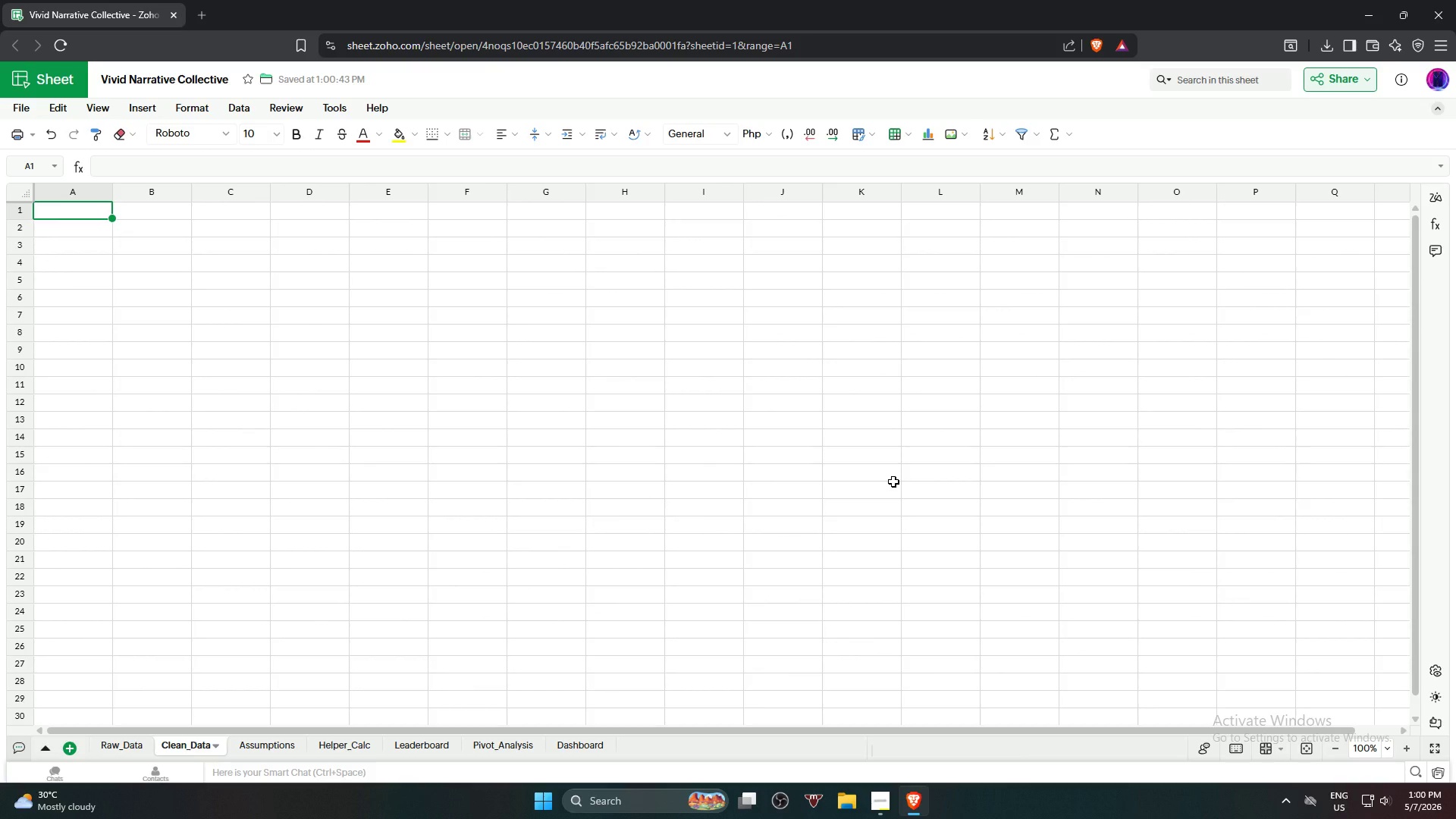 
left_click([105, 752])
 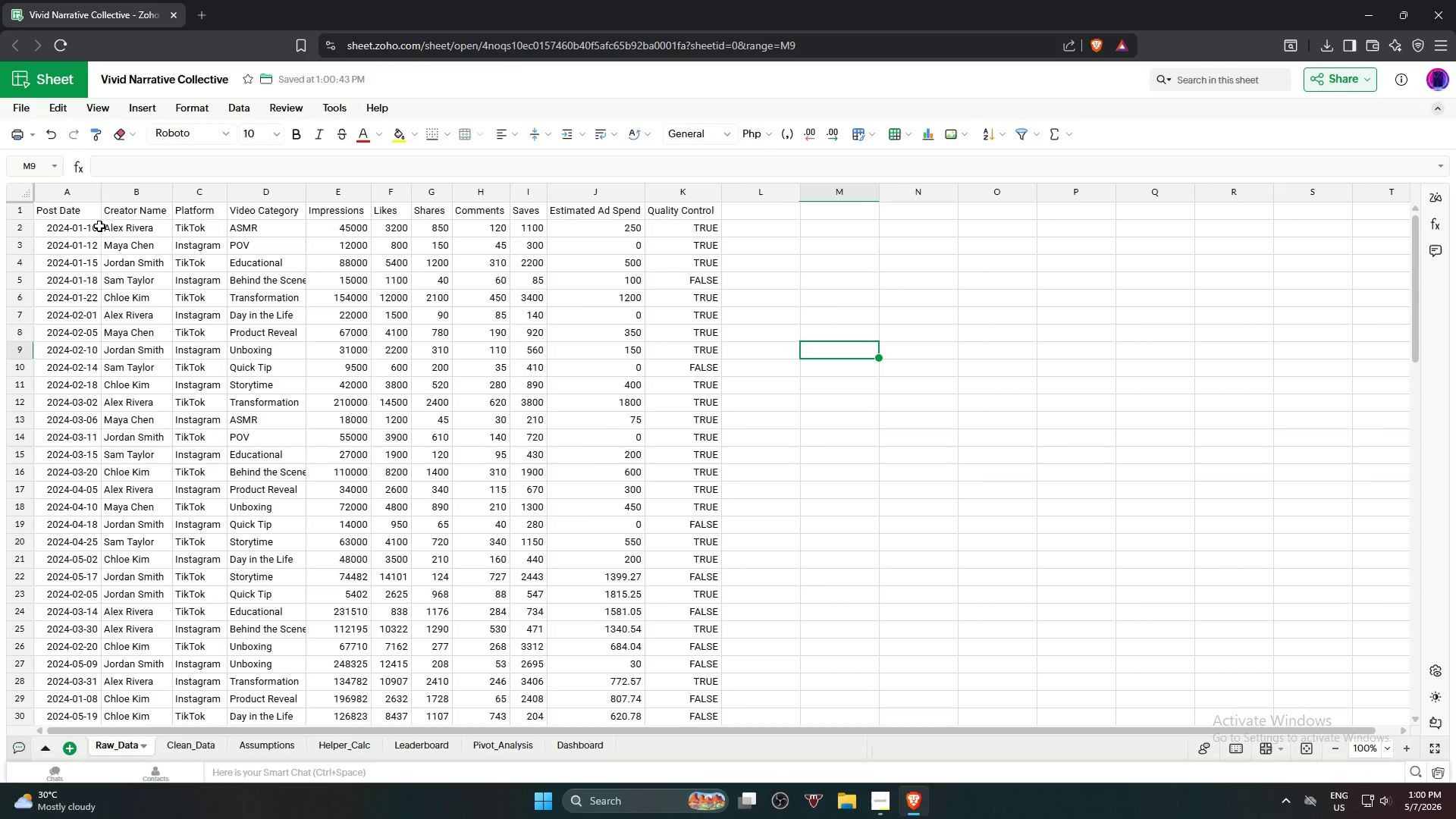 
left_click([62, 211])
 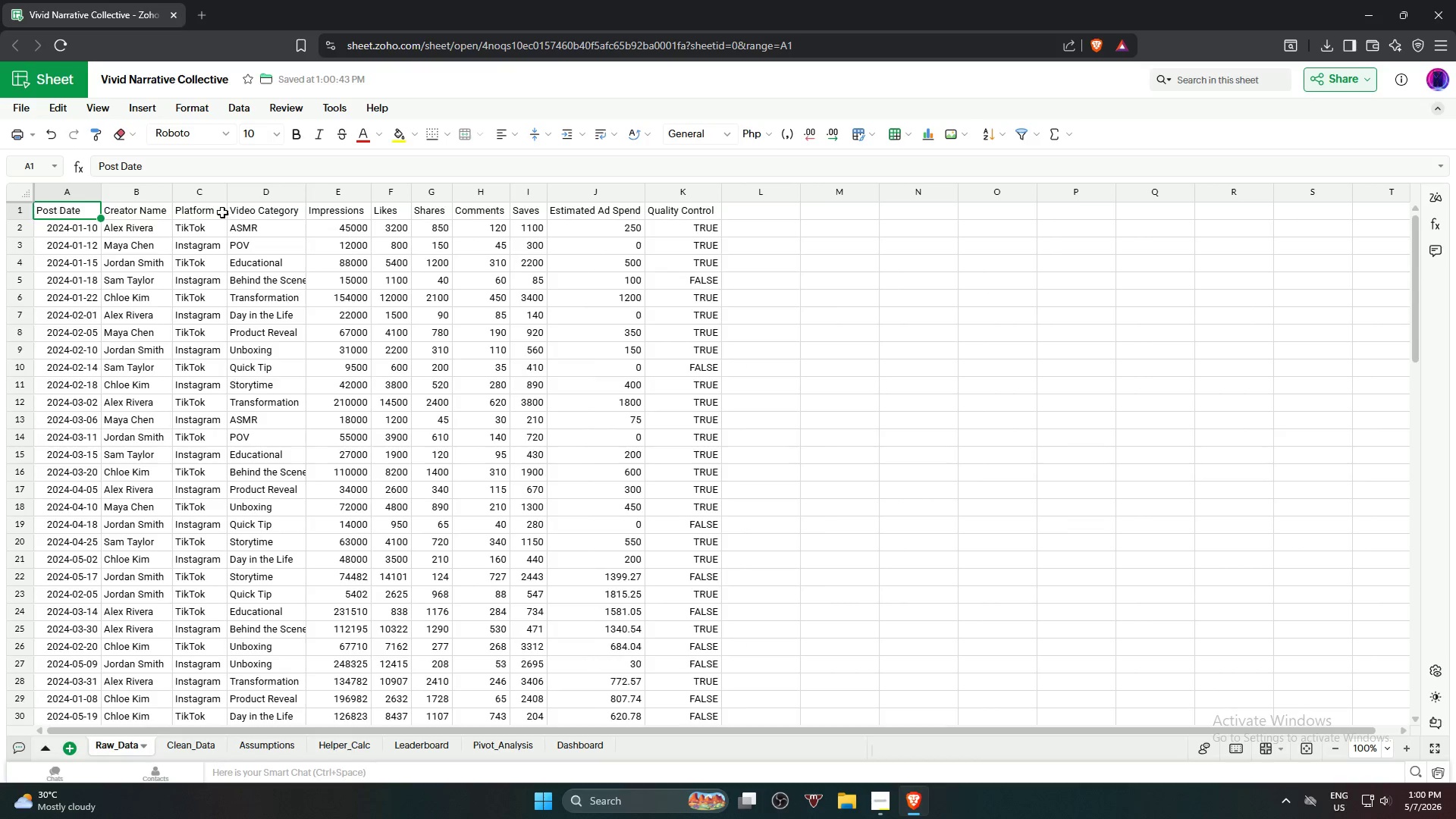 
hold_key(key=ShiftLeft, duration=1.05)
 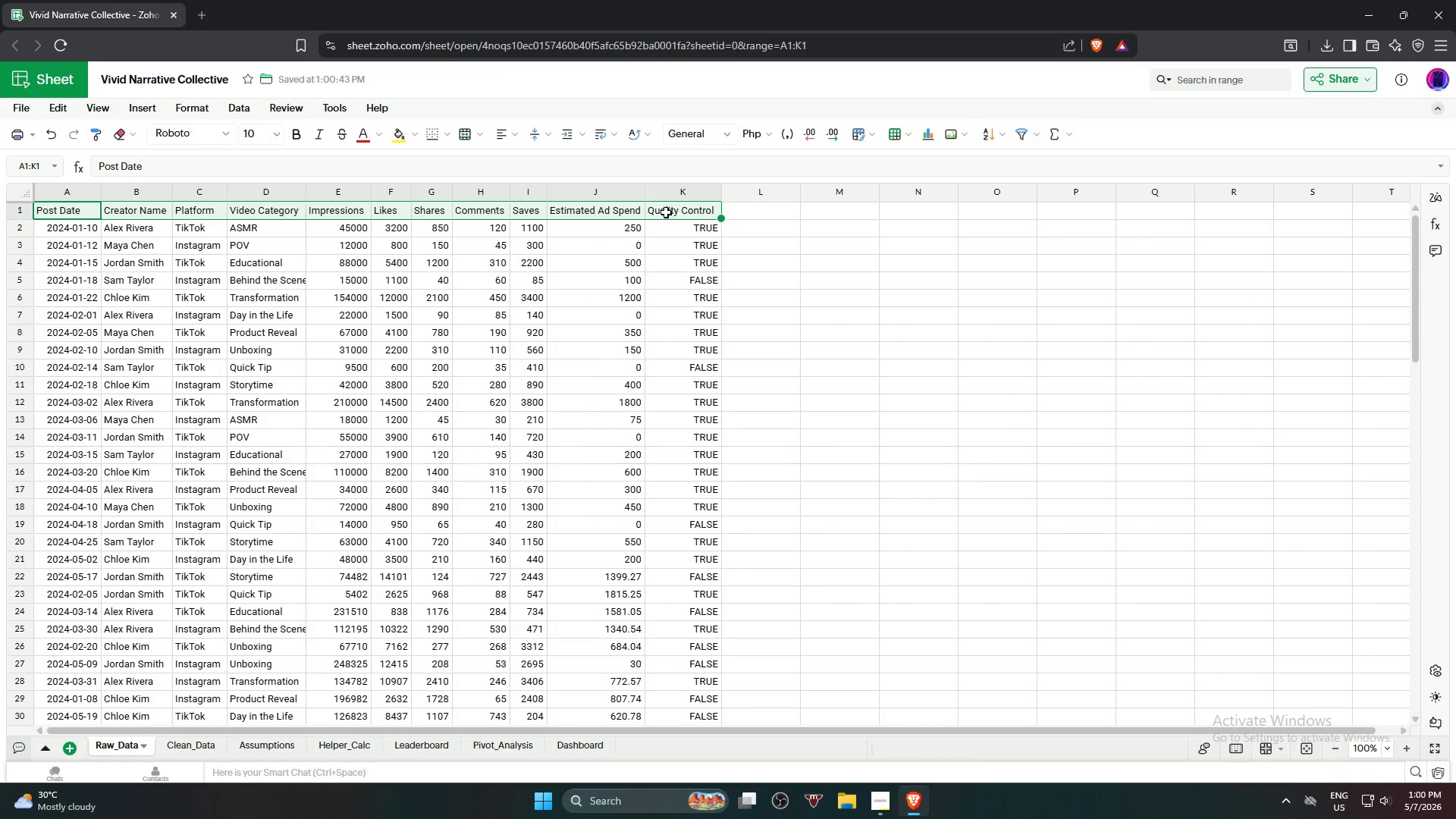 
key(Control+C)
 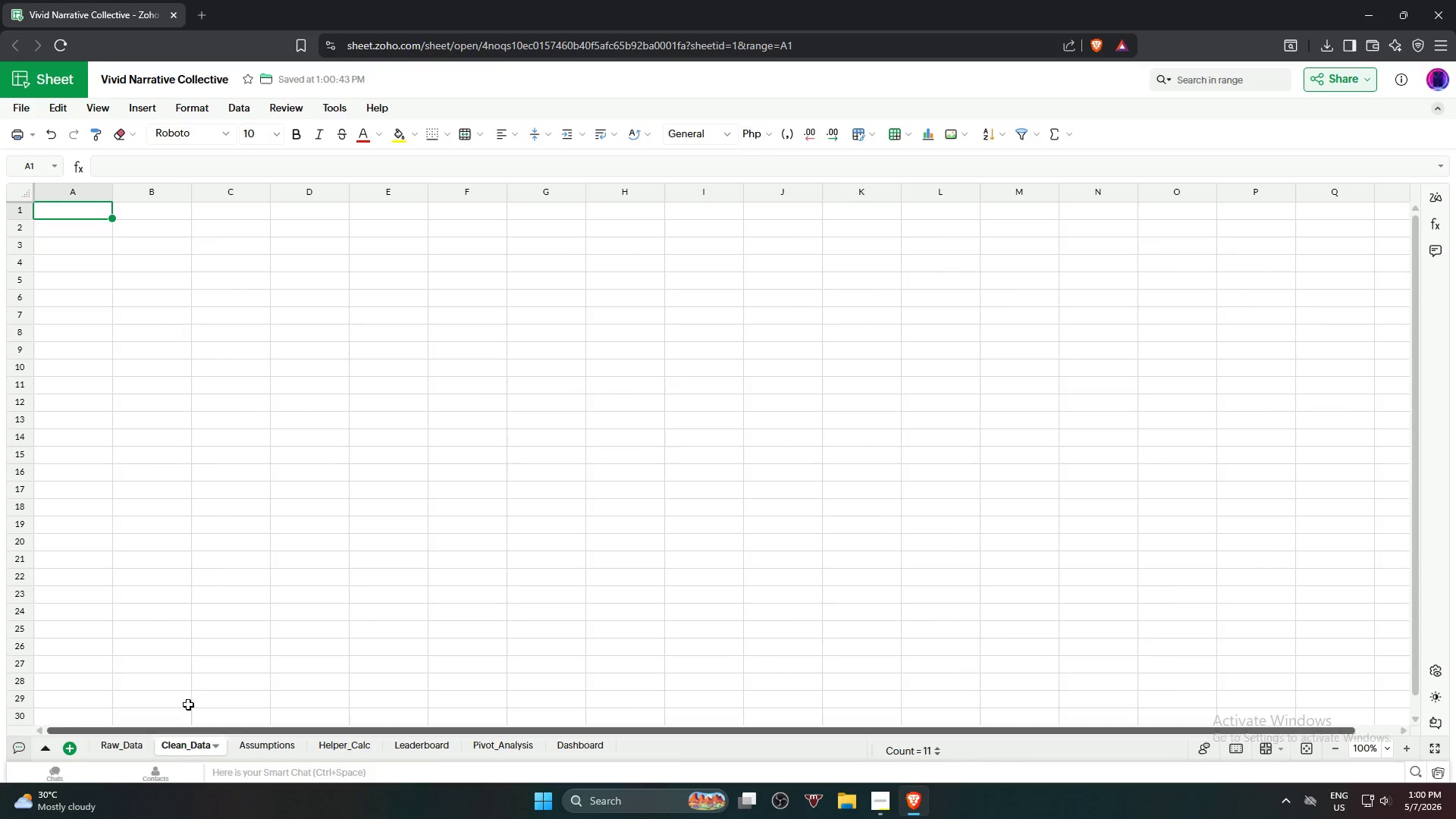 
key(Control+ControlLeft)
 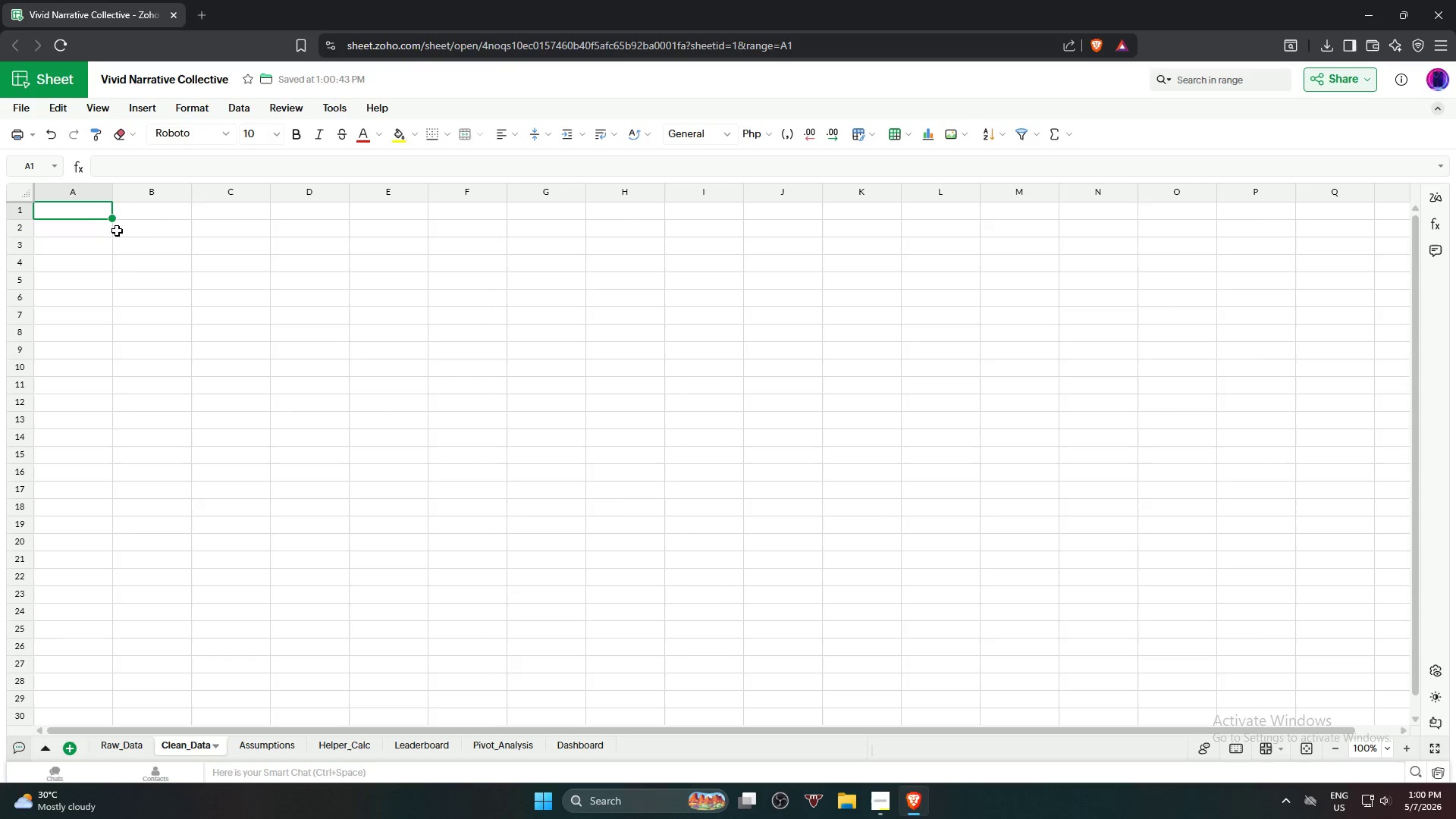 
key(Control+V)
 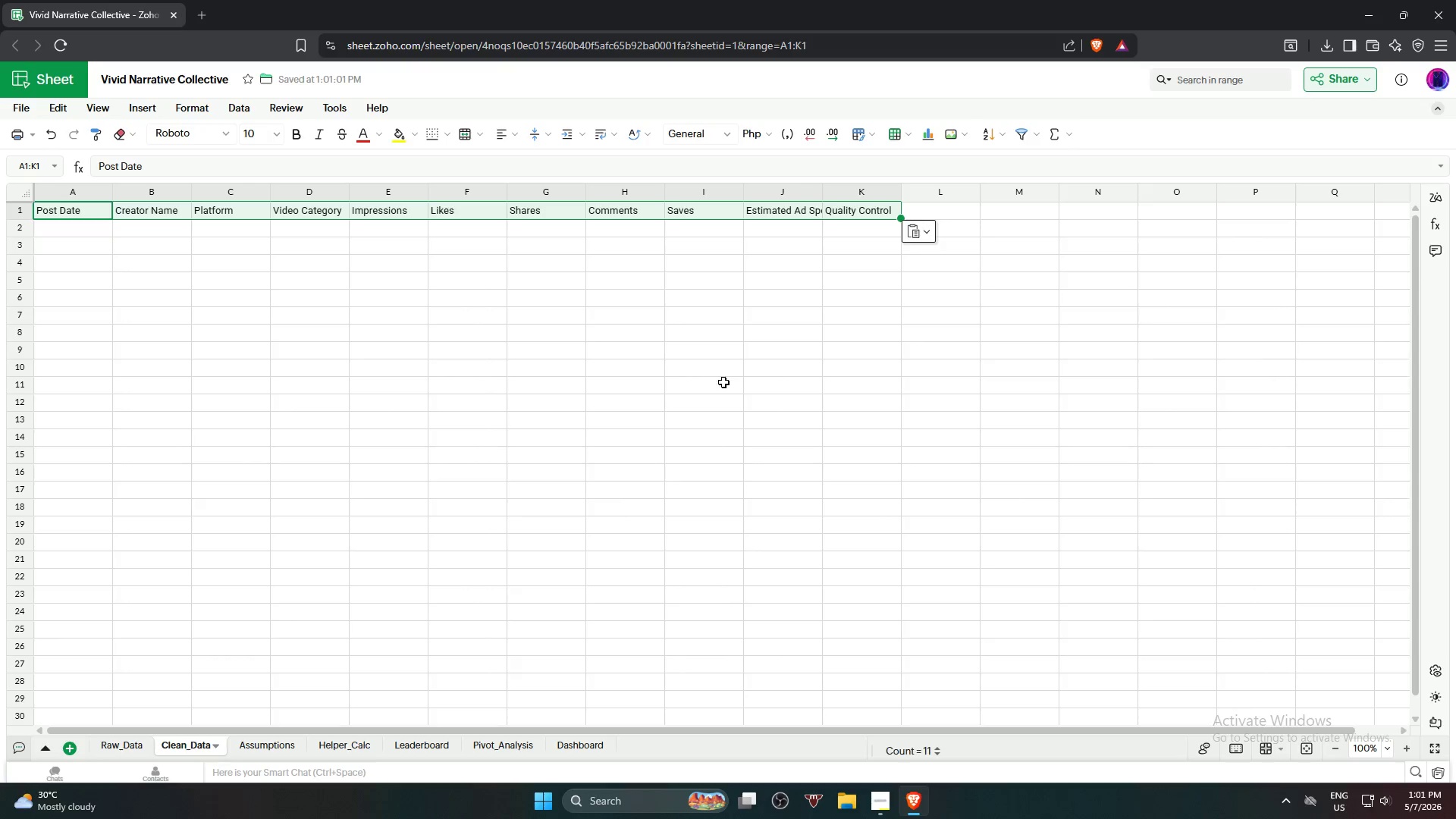 
left_click([752, 416])
 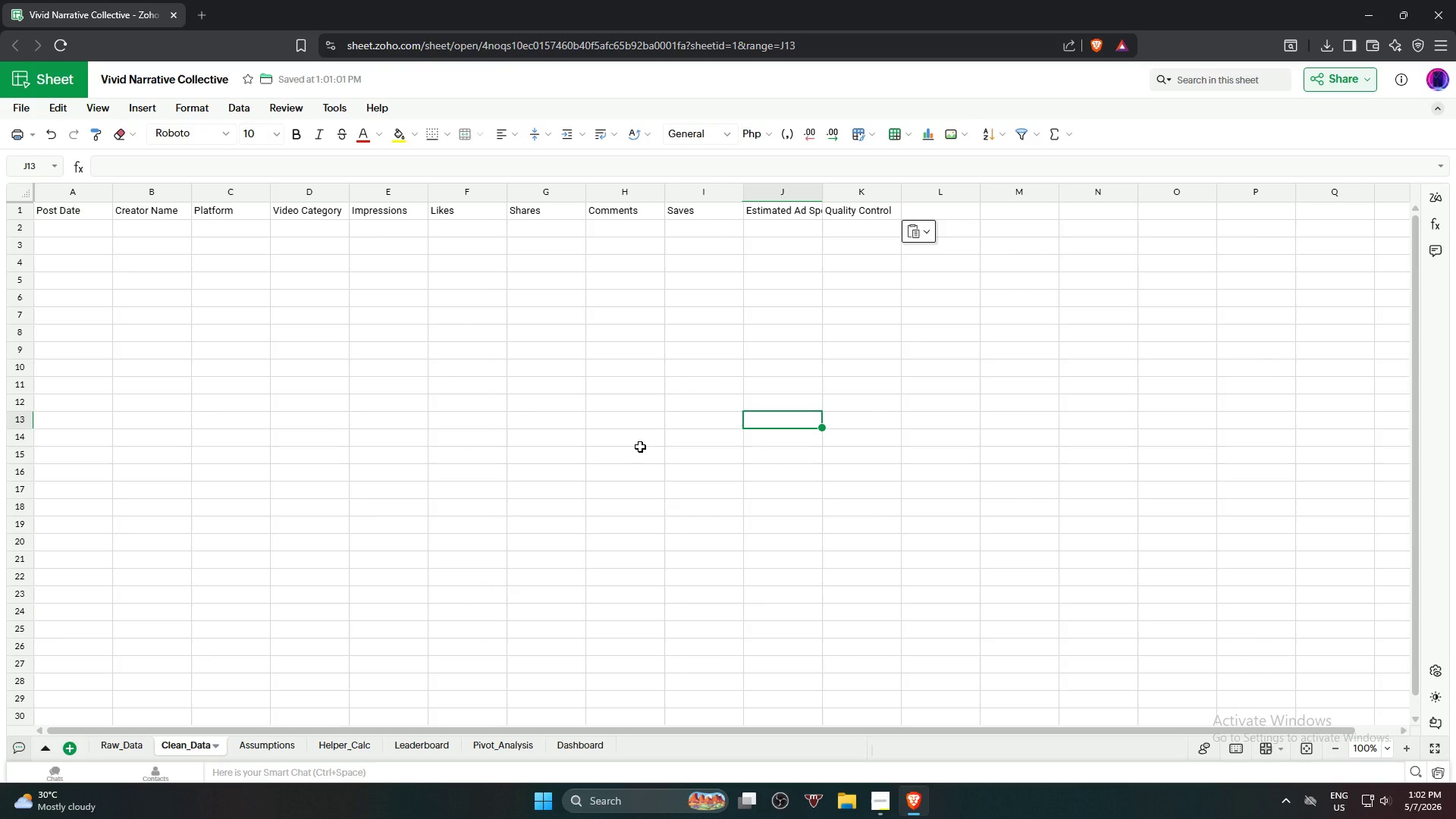 
wait(66.83)
 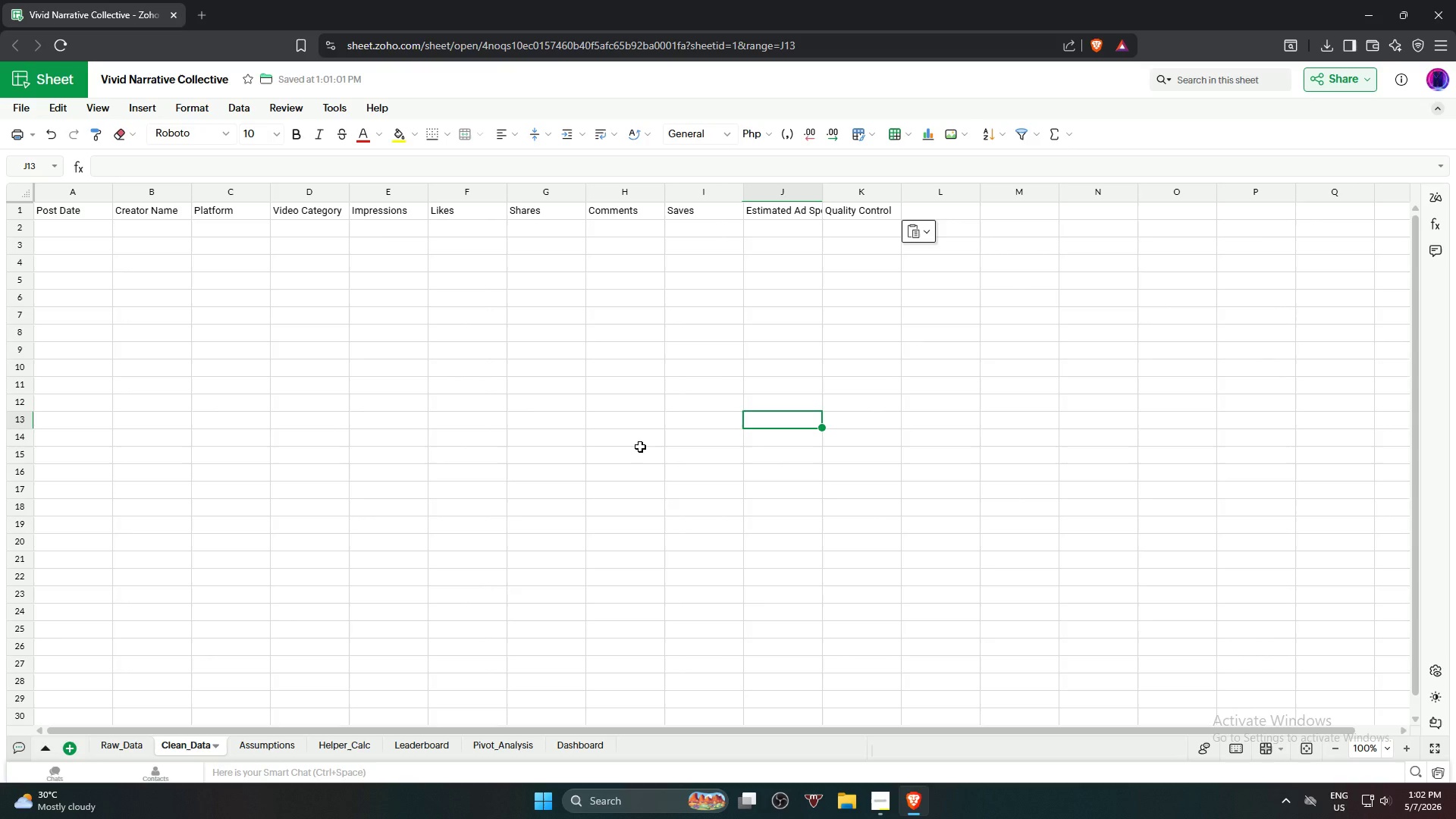 
left_click([68, 228])
 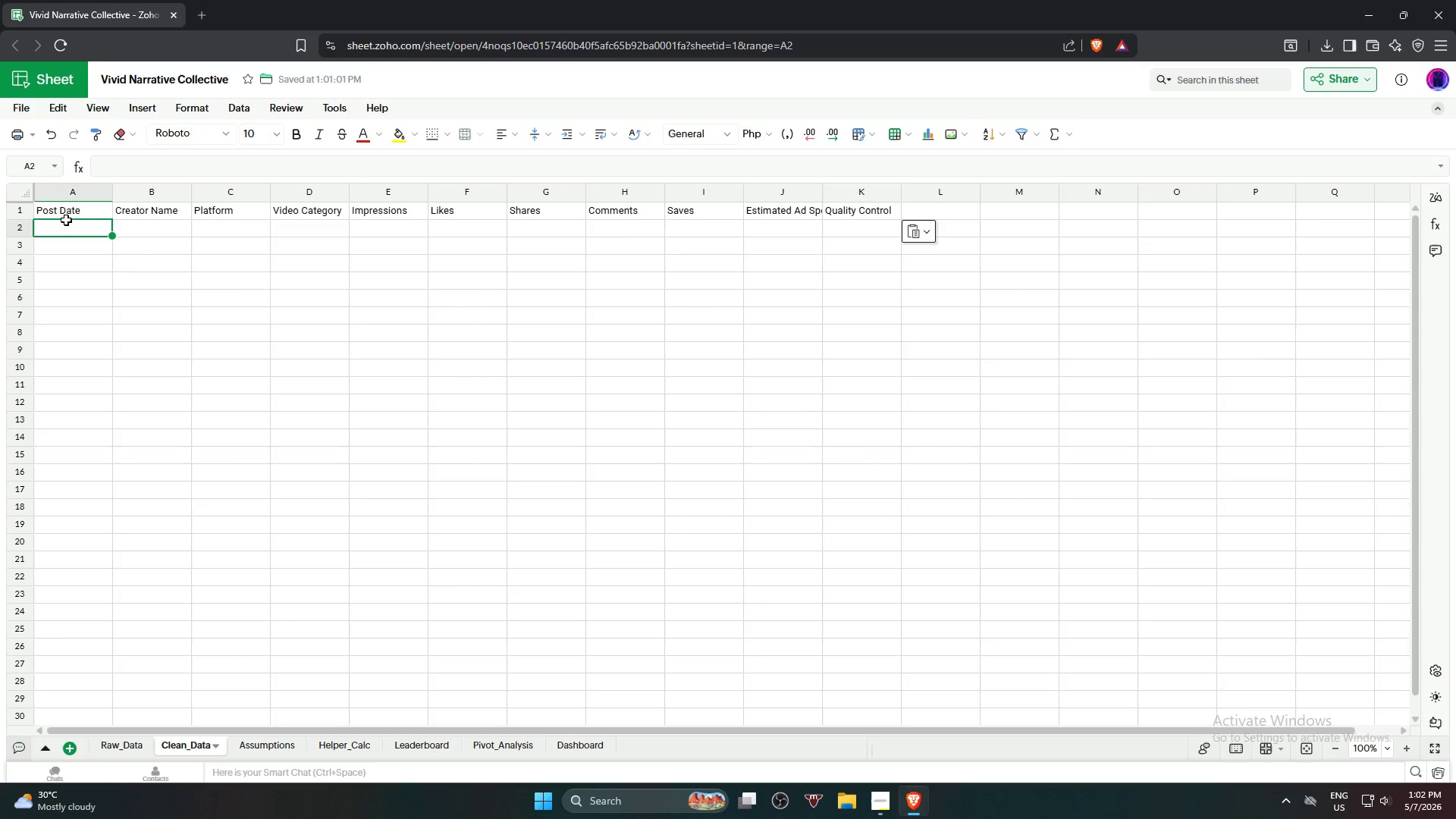 
left_click([65, 218])
 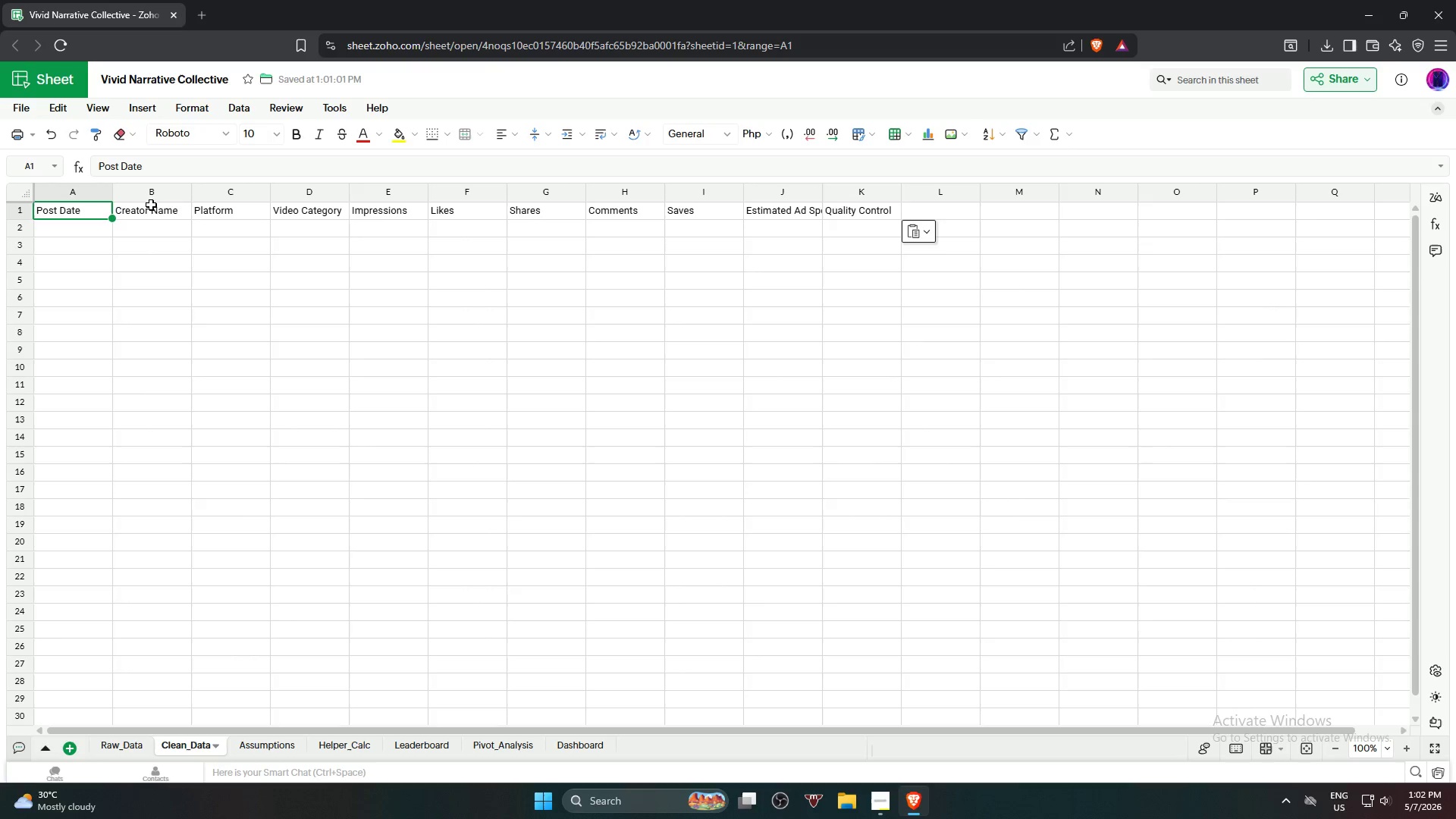 
hold_key(key=ShiftLeft, duration=0.75)
left_click([877, 215])
 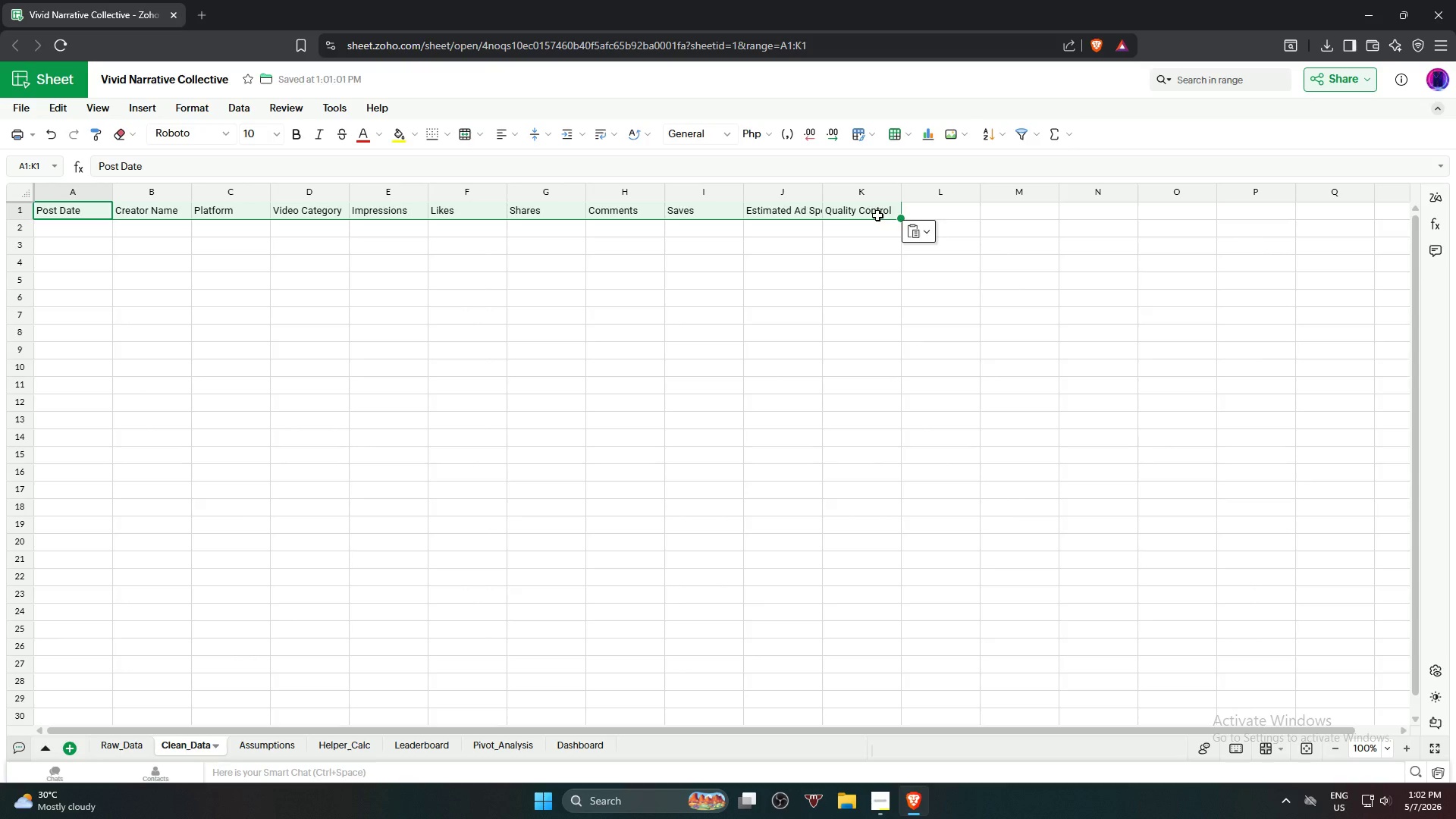 
key(Delete)
 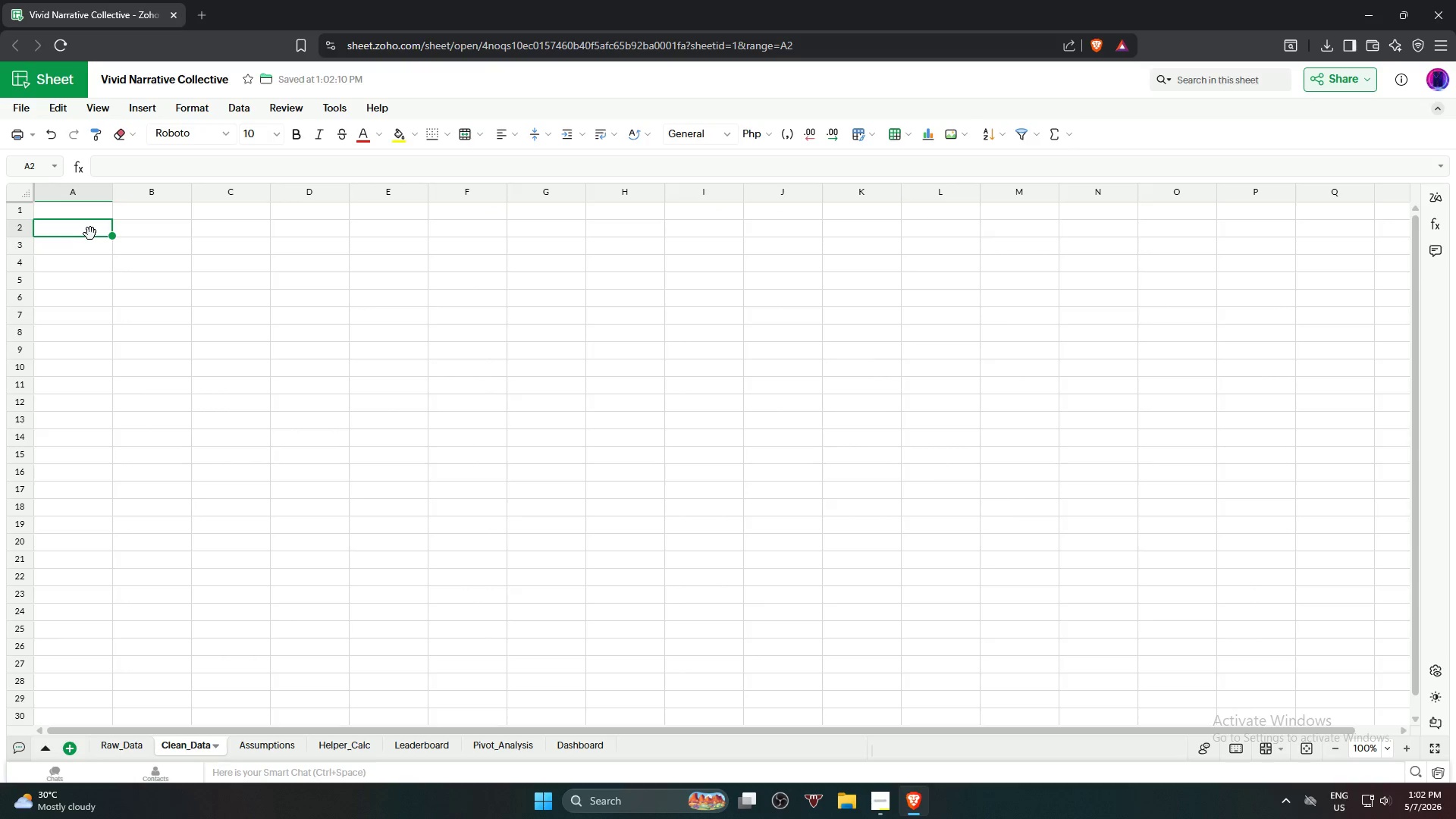 
double_click([71, 210])
 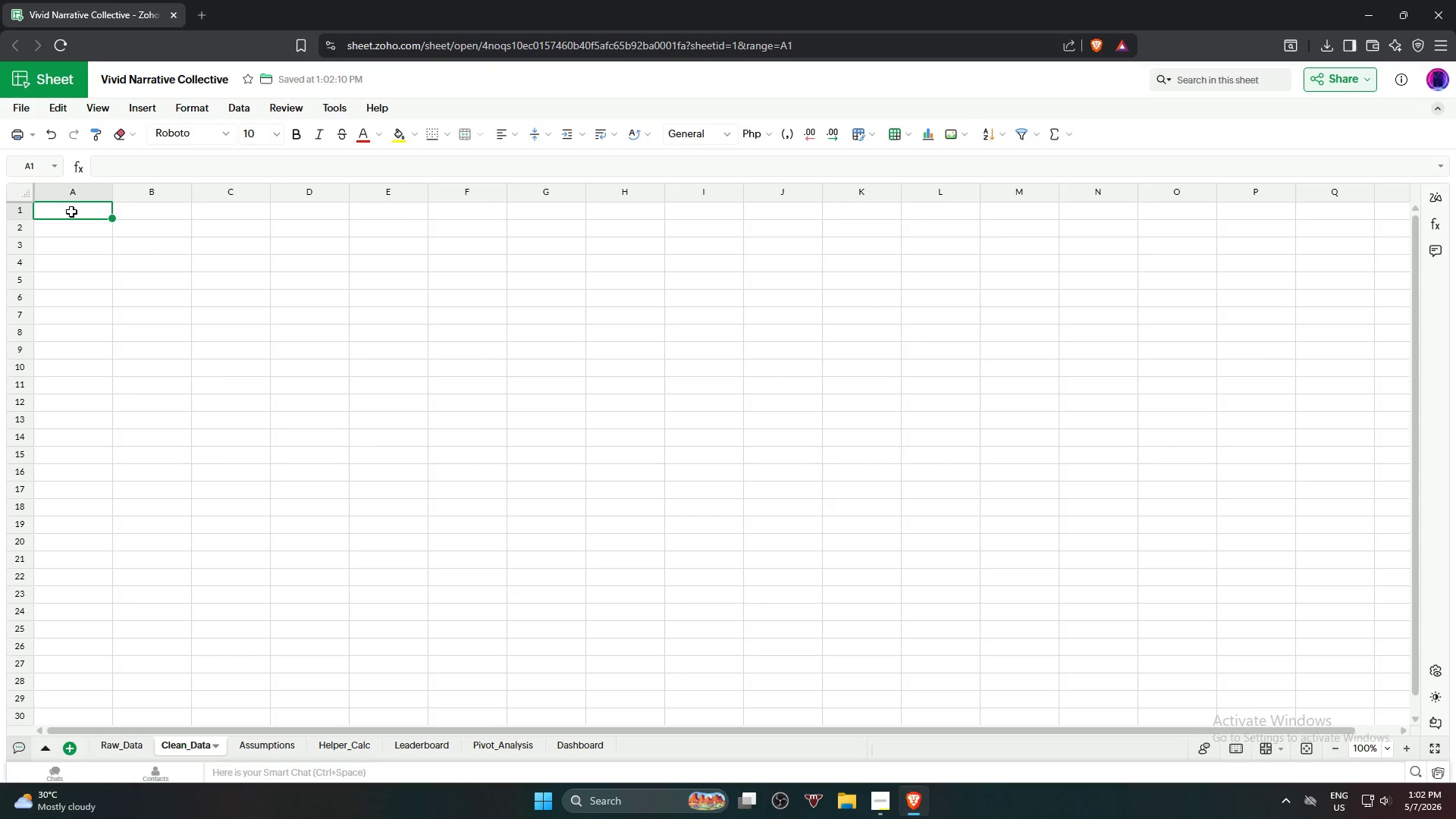 
key(Equal)
 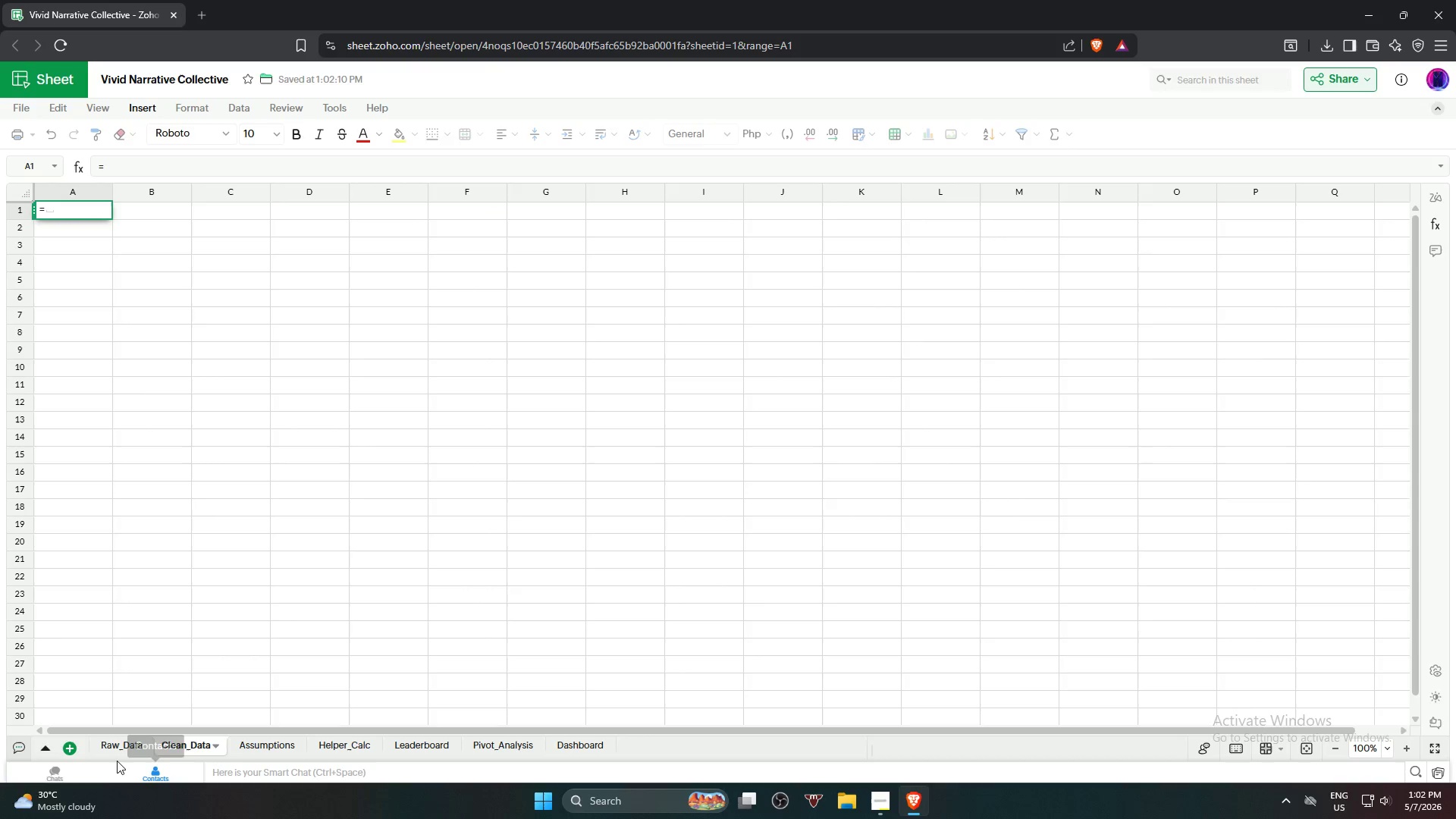 
left_click([114, 756])
 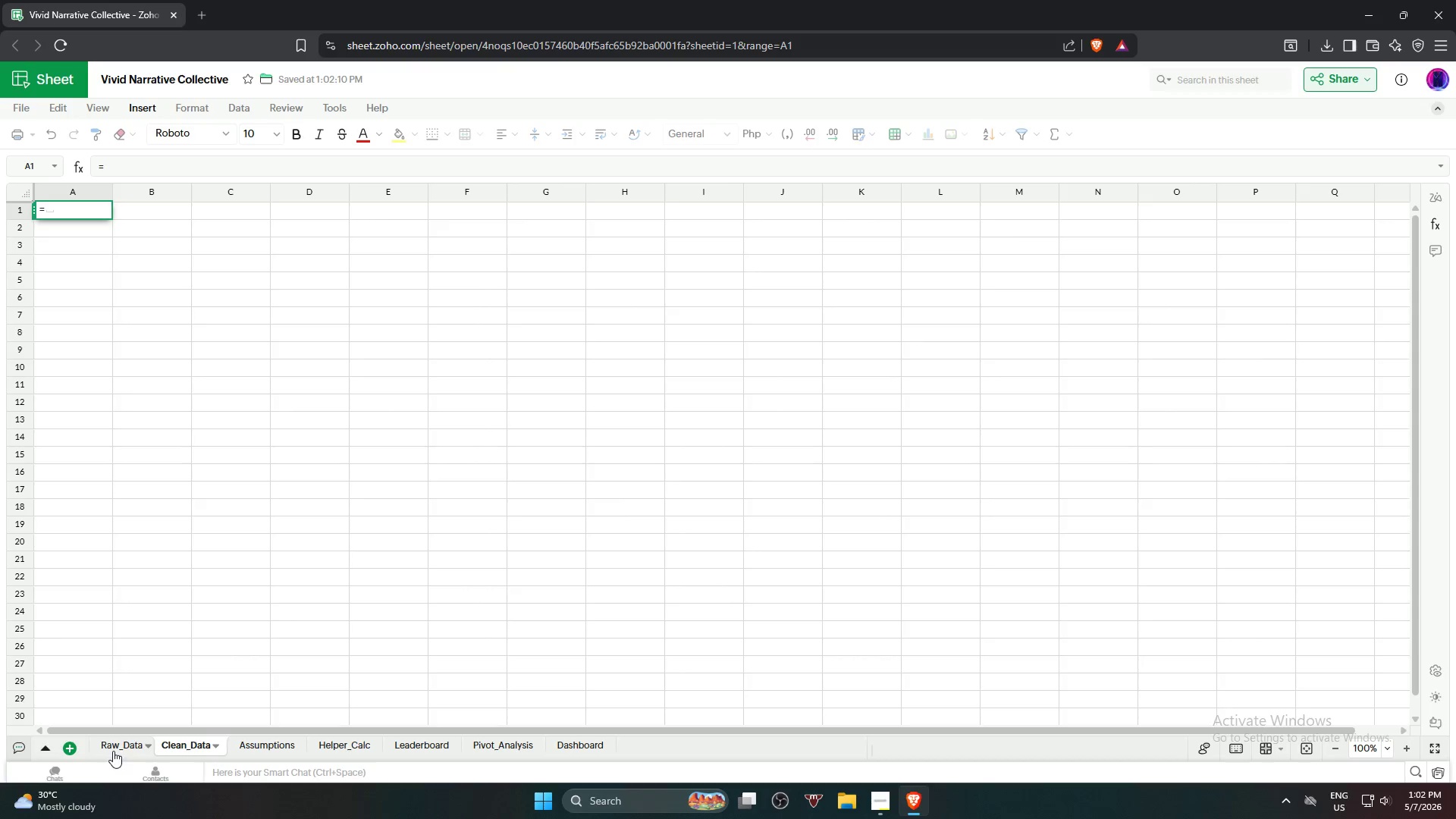 
left_click([113, 748])
 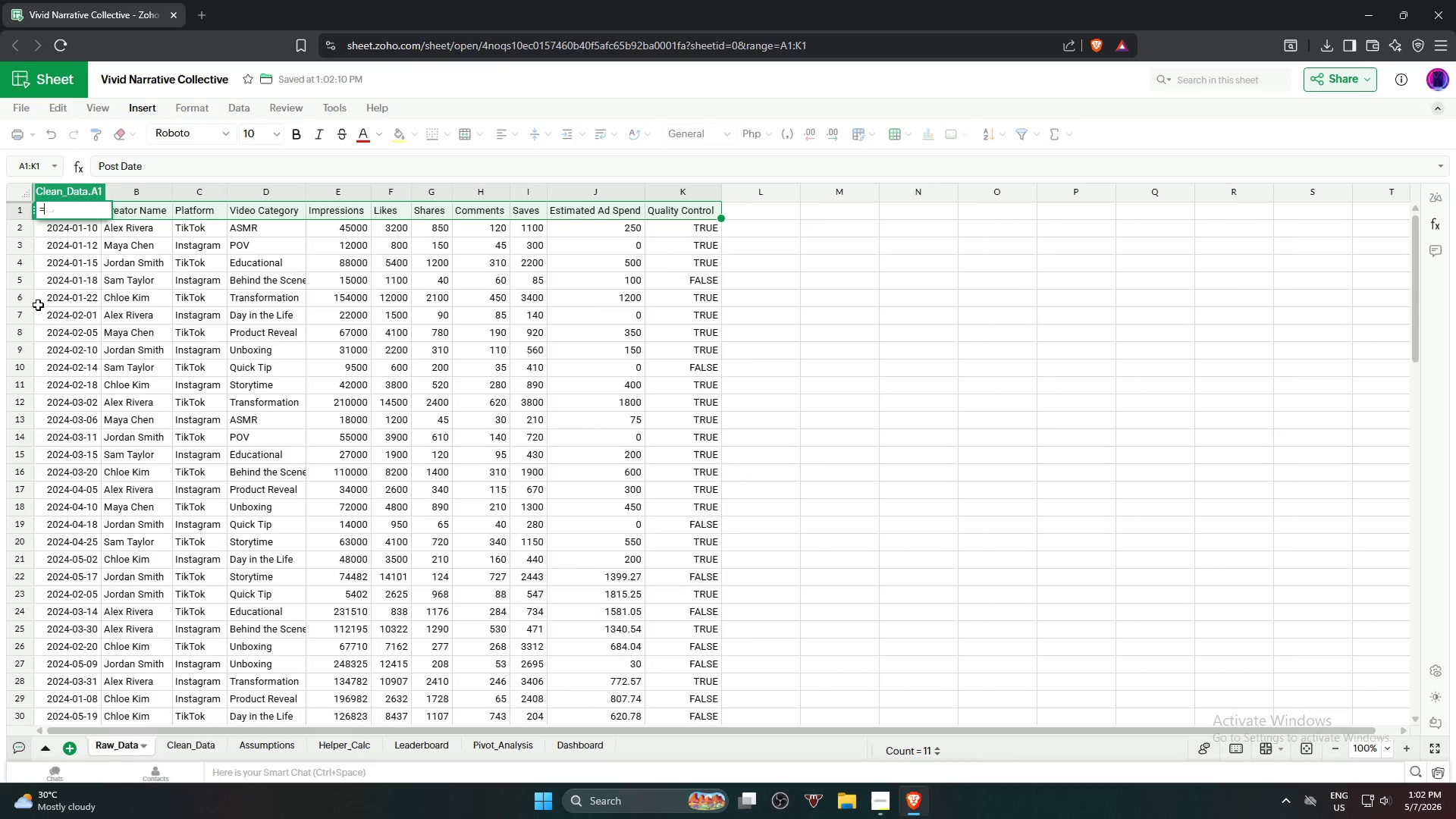 
scroll: coordinate [46, 293], scroll_direction: up, amount: 5.0
 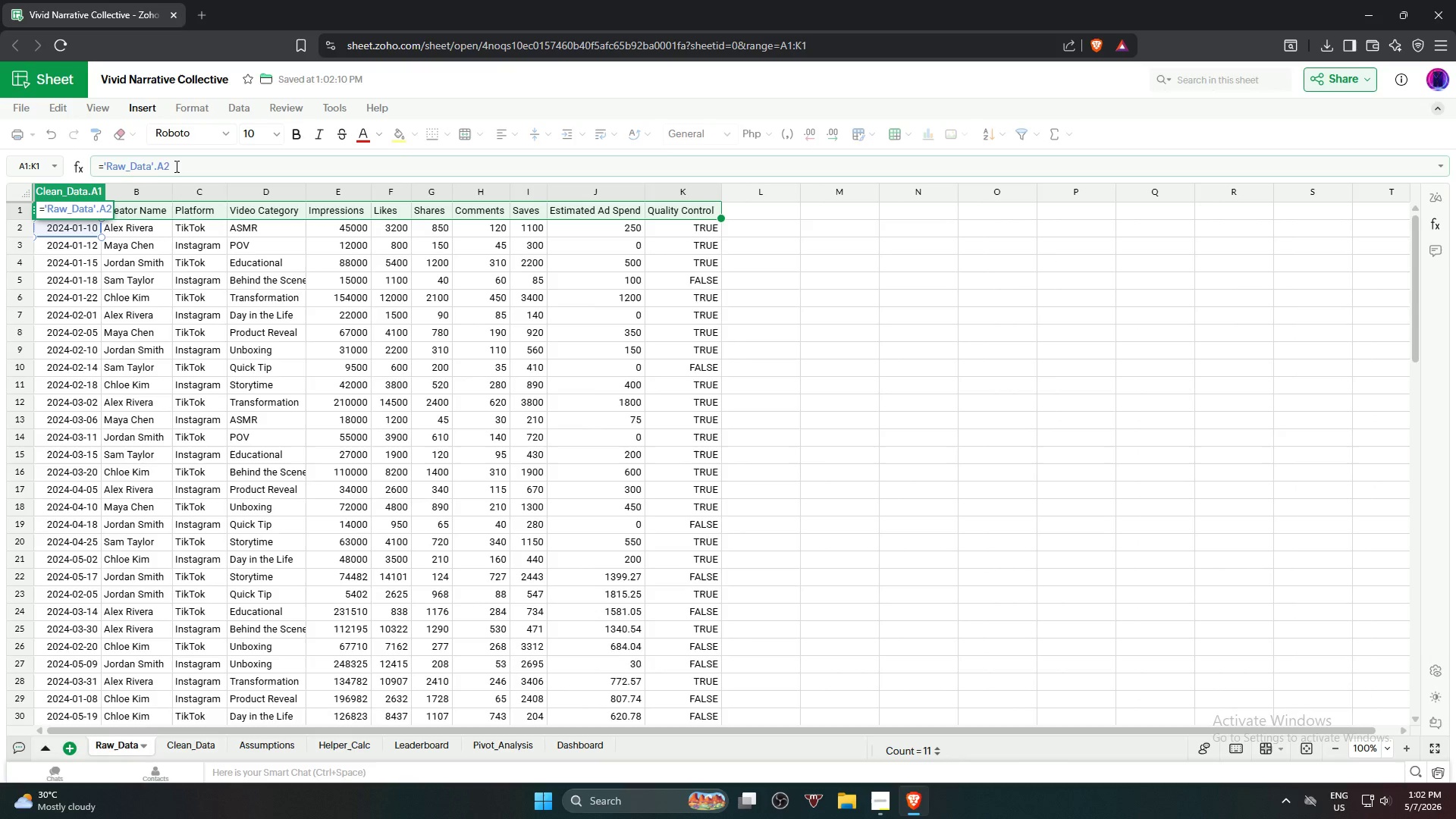 
key(Backspace)
 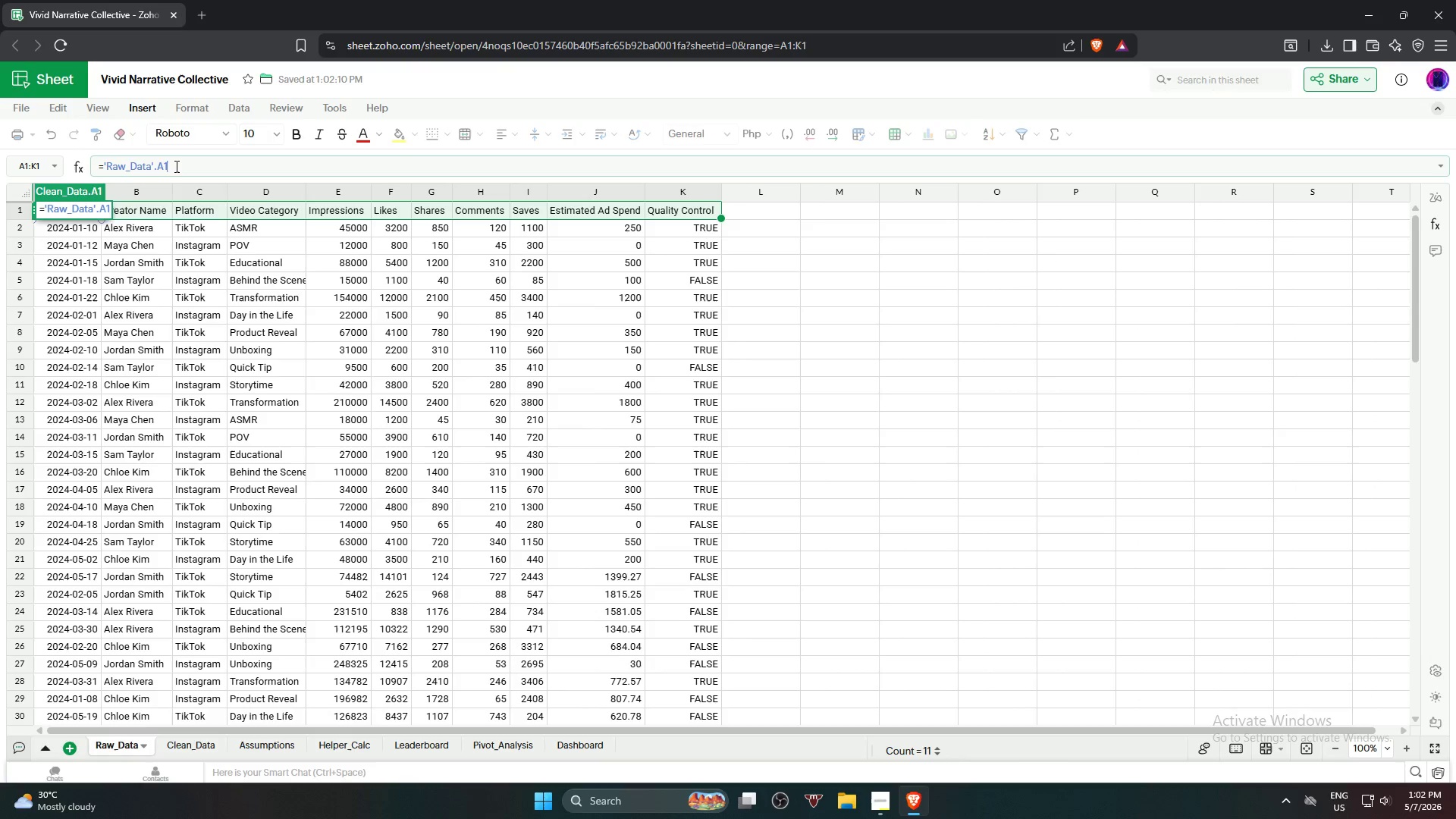 
key(1)
 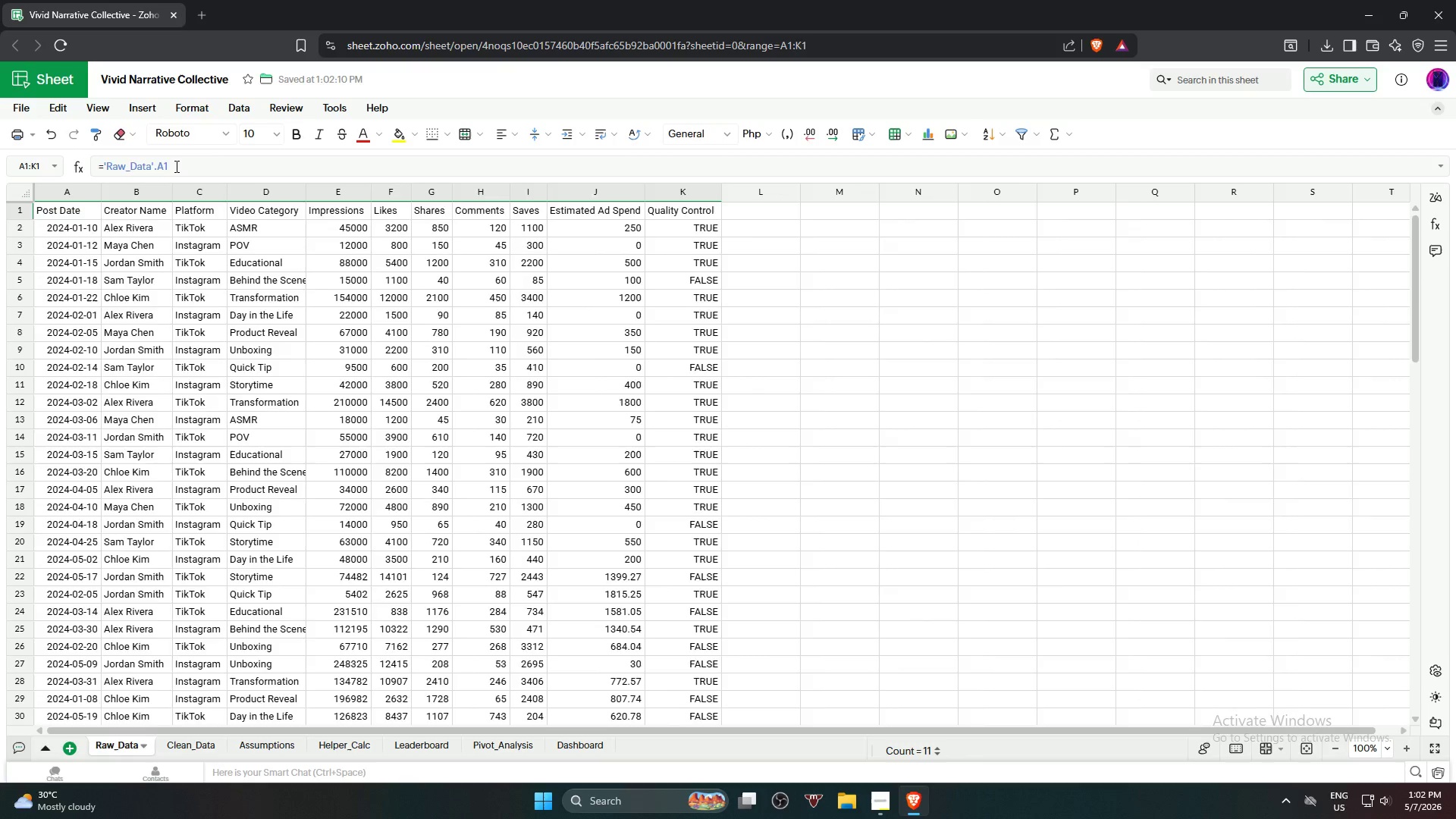 
key(Enter)
 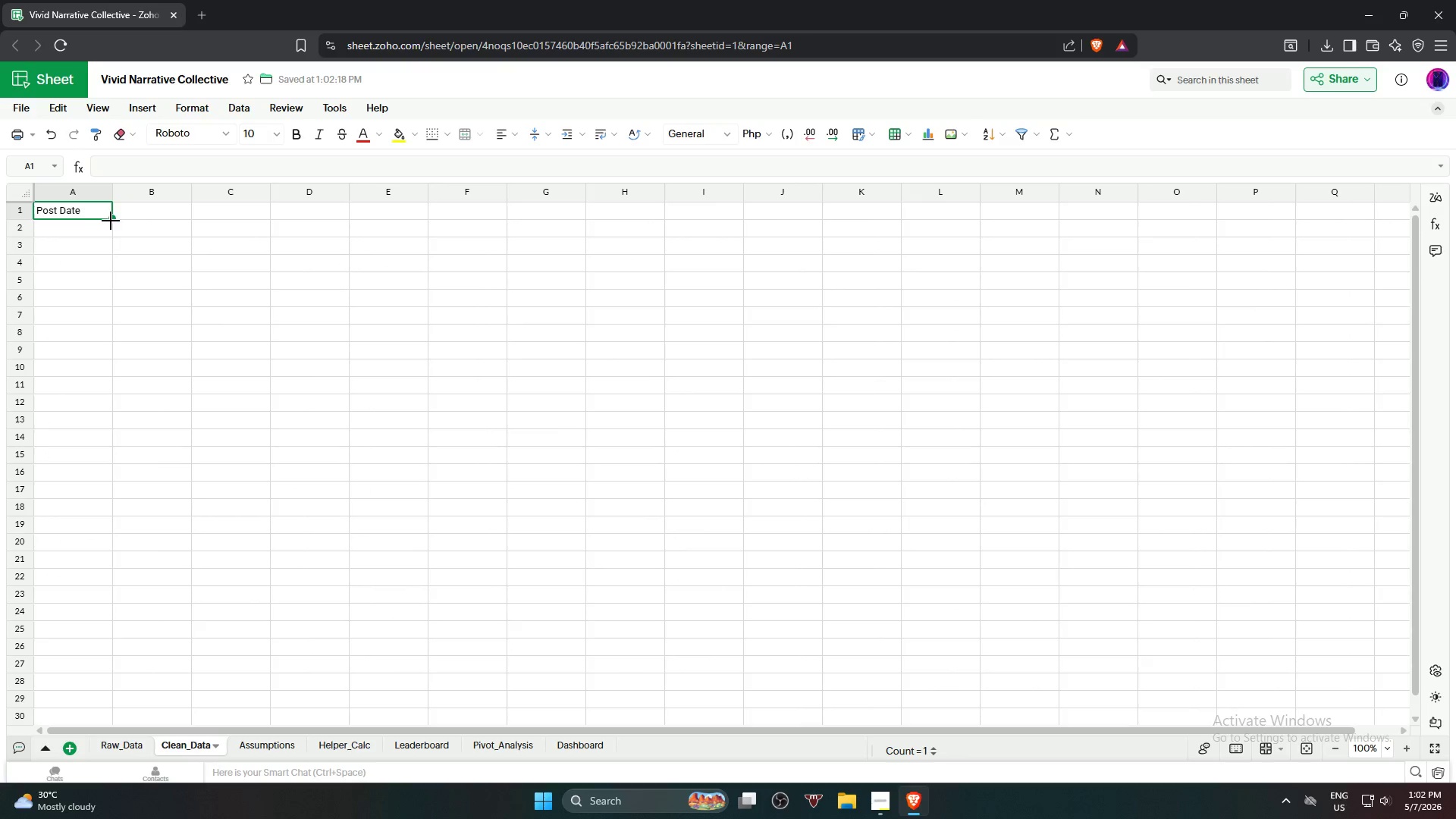 
left_click_drag(start_coordinate=[111, 221], to_coordinate=[863, 224])
 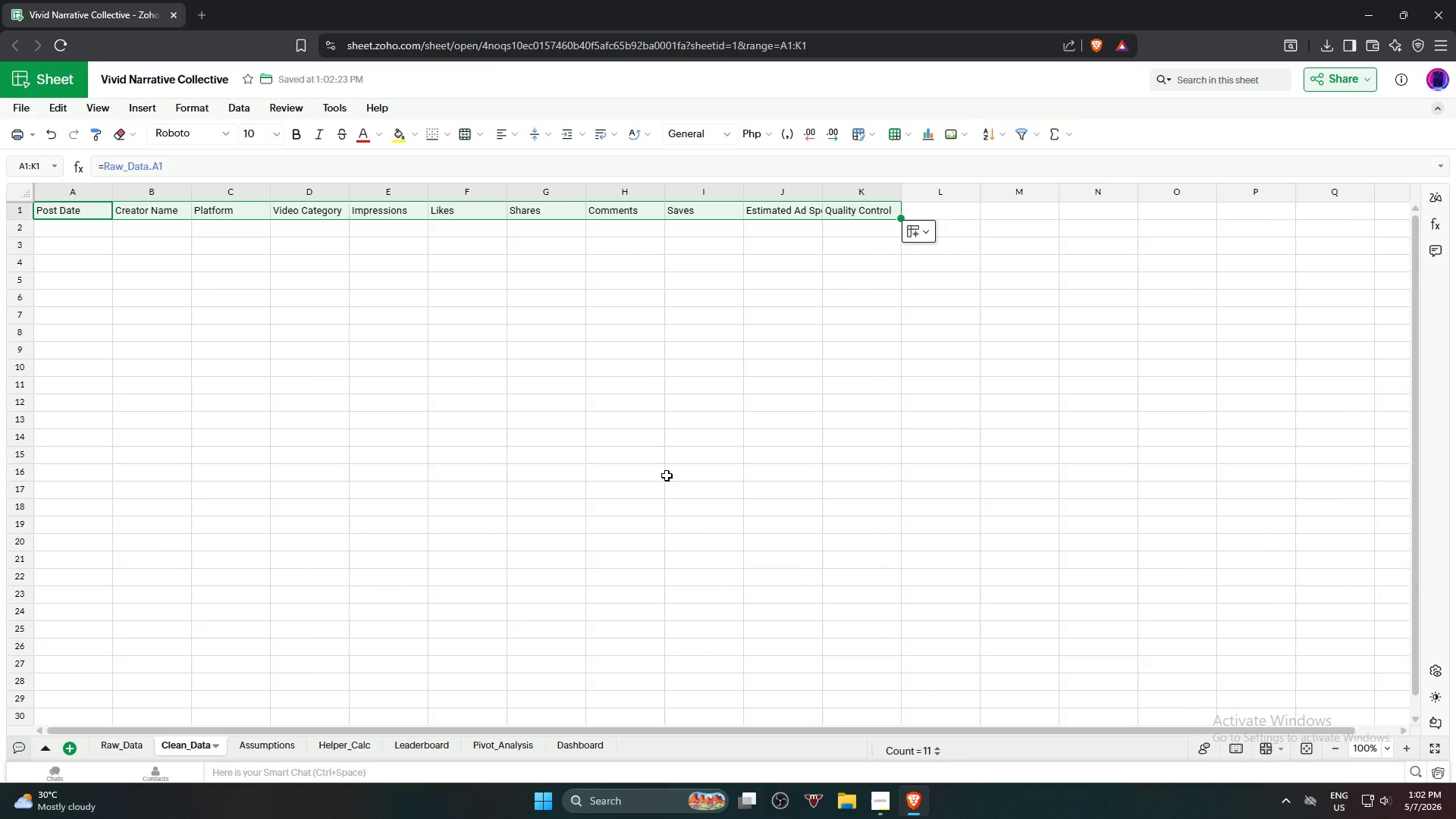 
left_click([663, 476])
 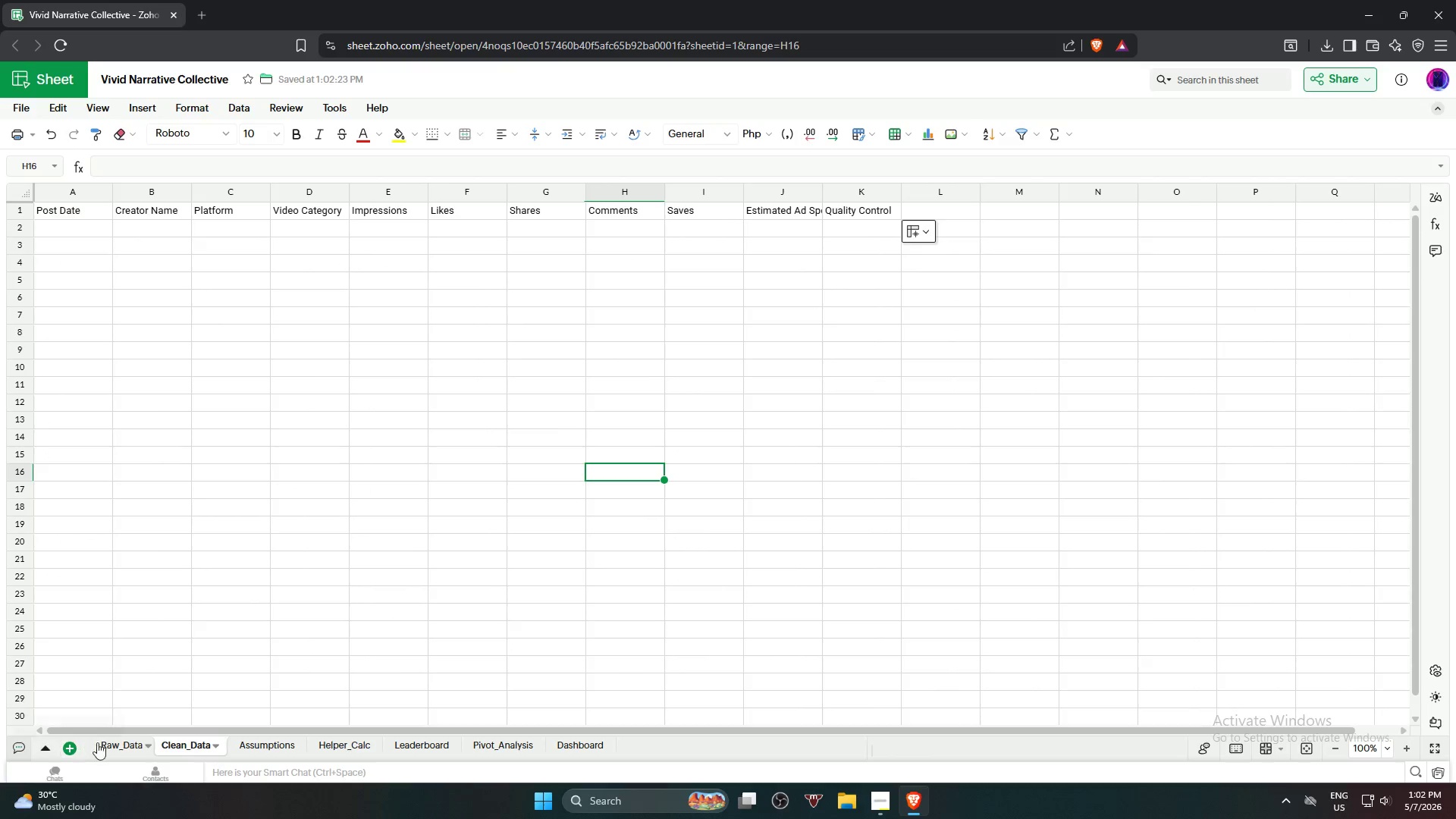 
left_click([112, 748])
 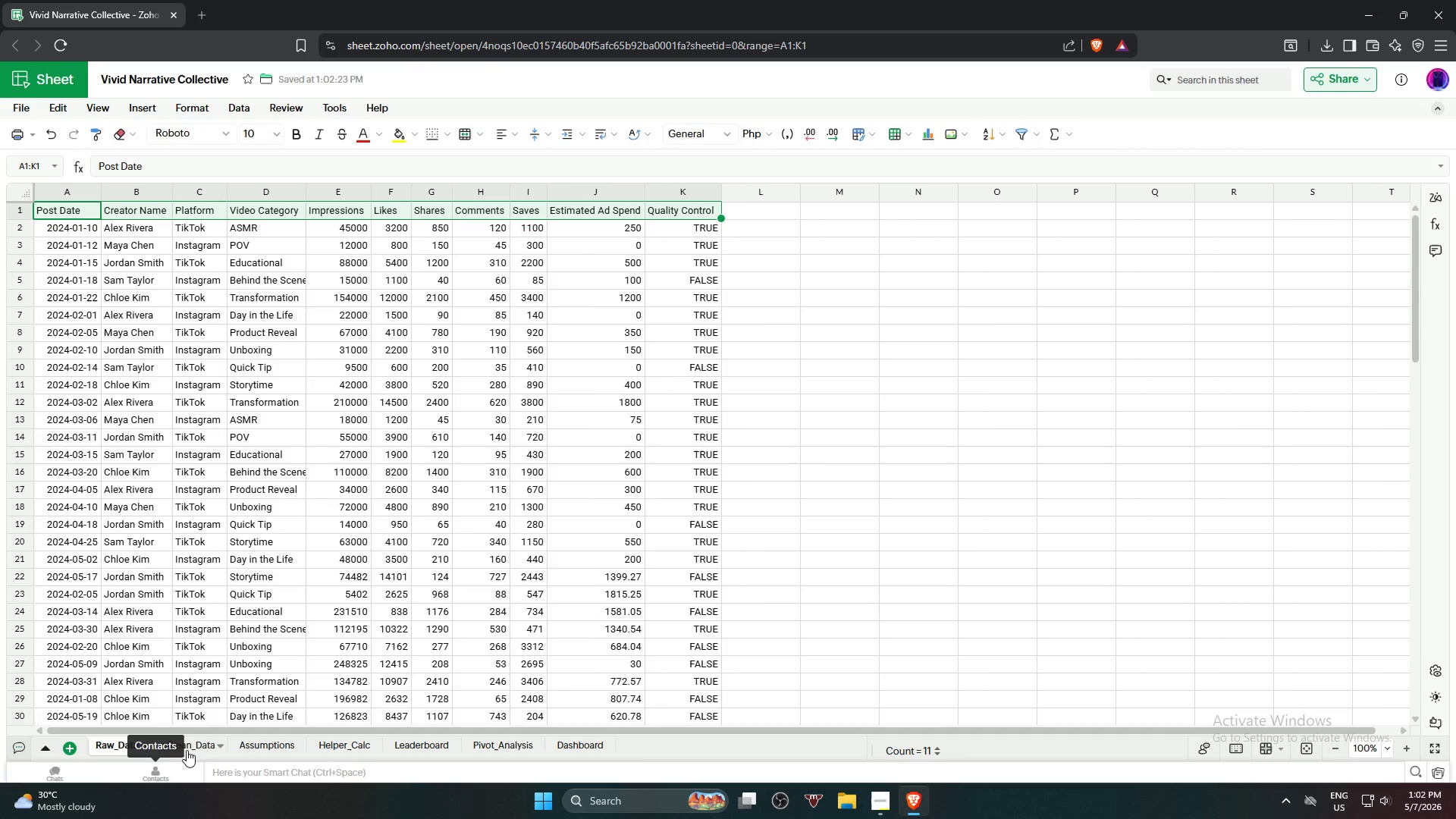 
left_click([188, 750])
 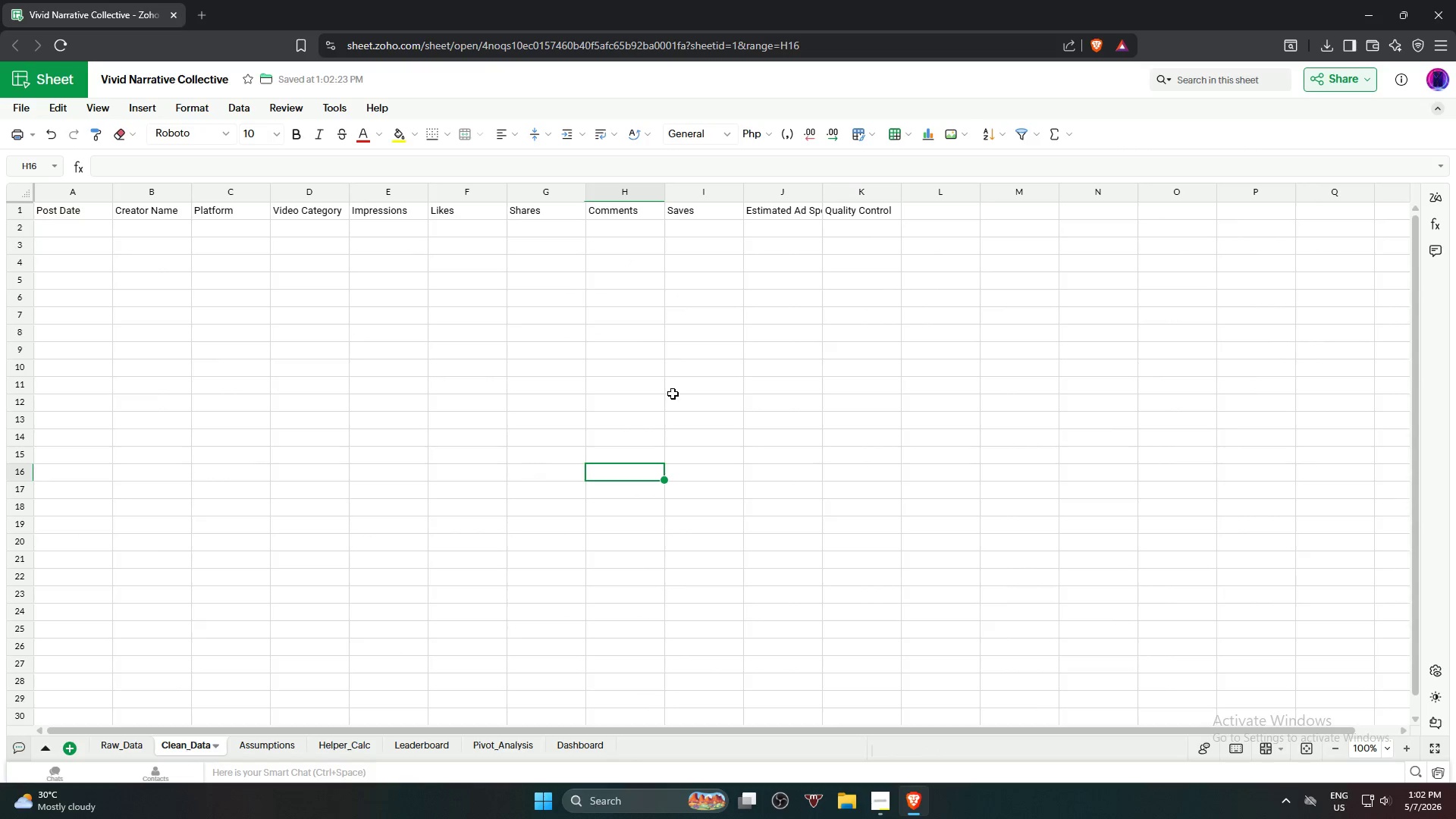 
hold_key(key=ShiftLeft, duration=1.92)
left_click([867, 214])
 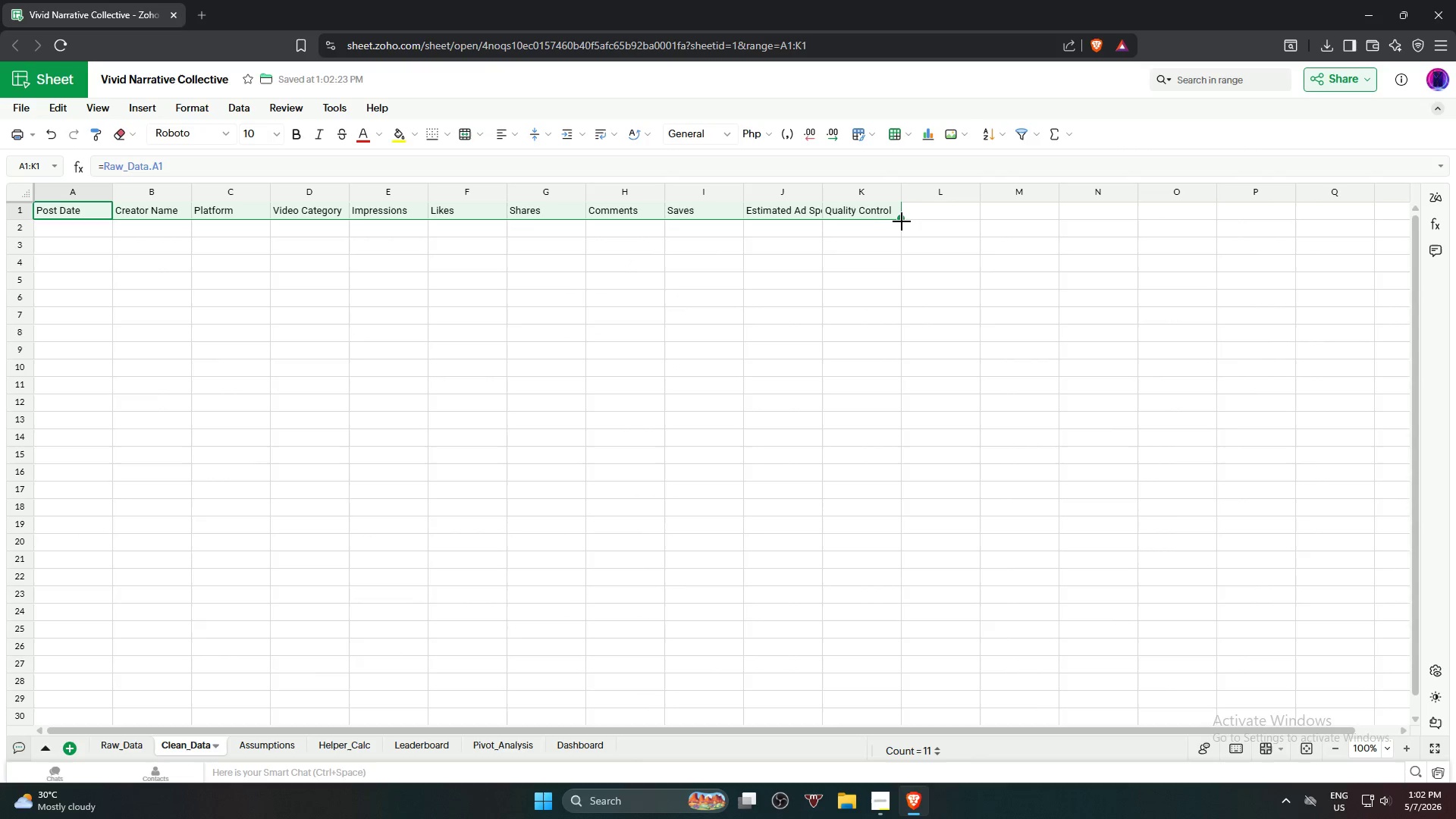 
left_click_drag(start_coordinate=[902, 221], to_coordinate=[822, 597])
 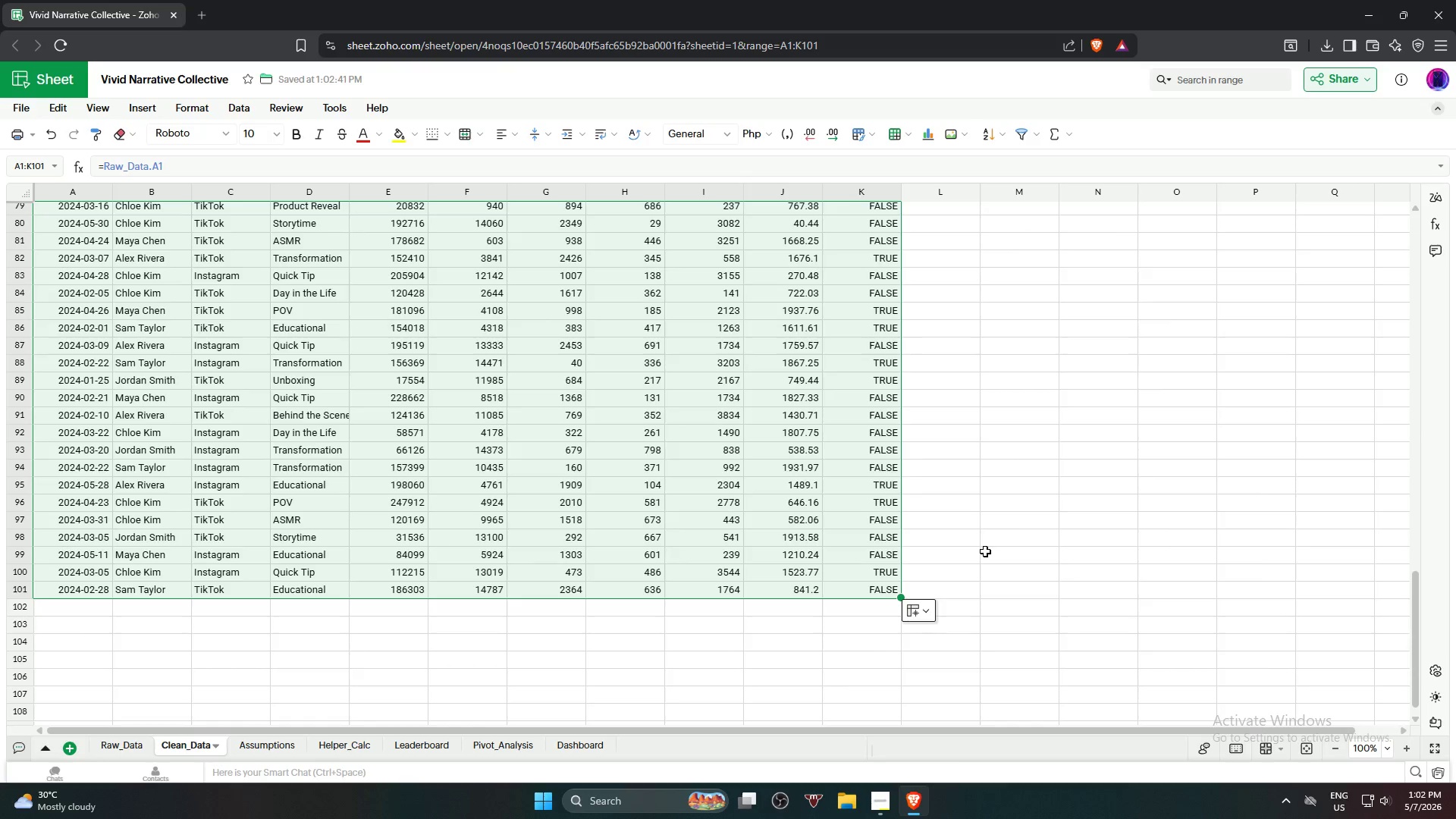 
scroll: coordinate [848, 601], scroll_direction: down, amount: 18.0
 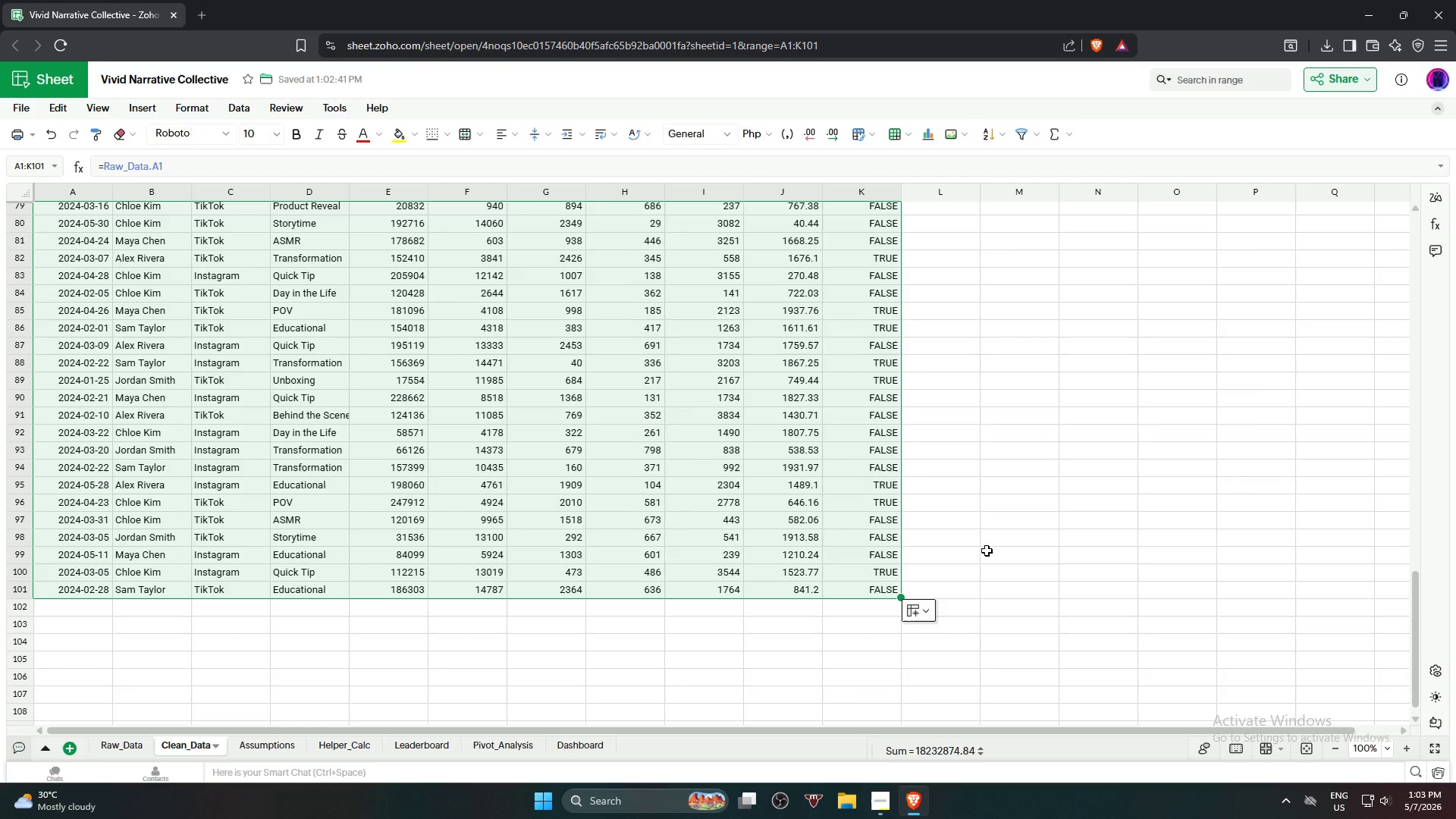 
wait(26.53)
 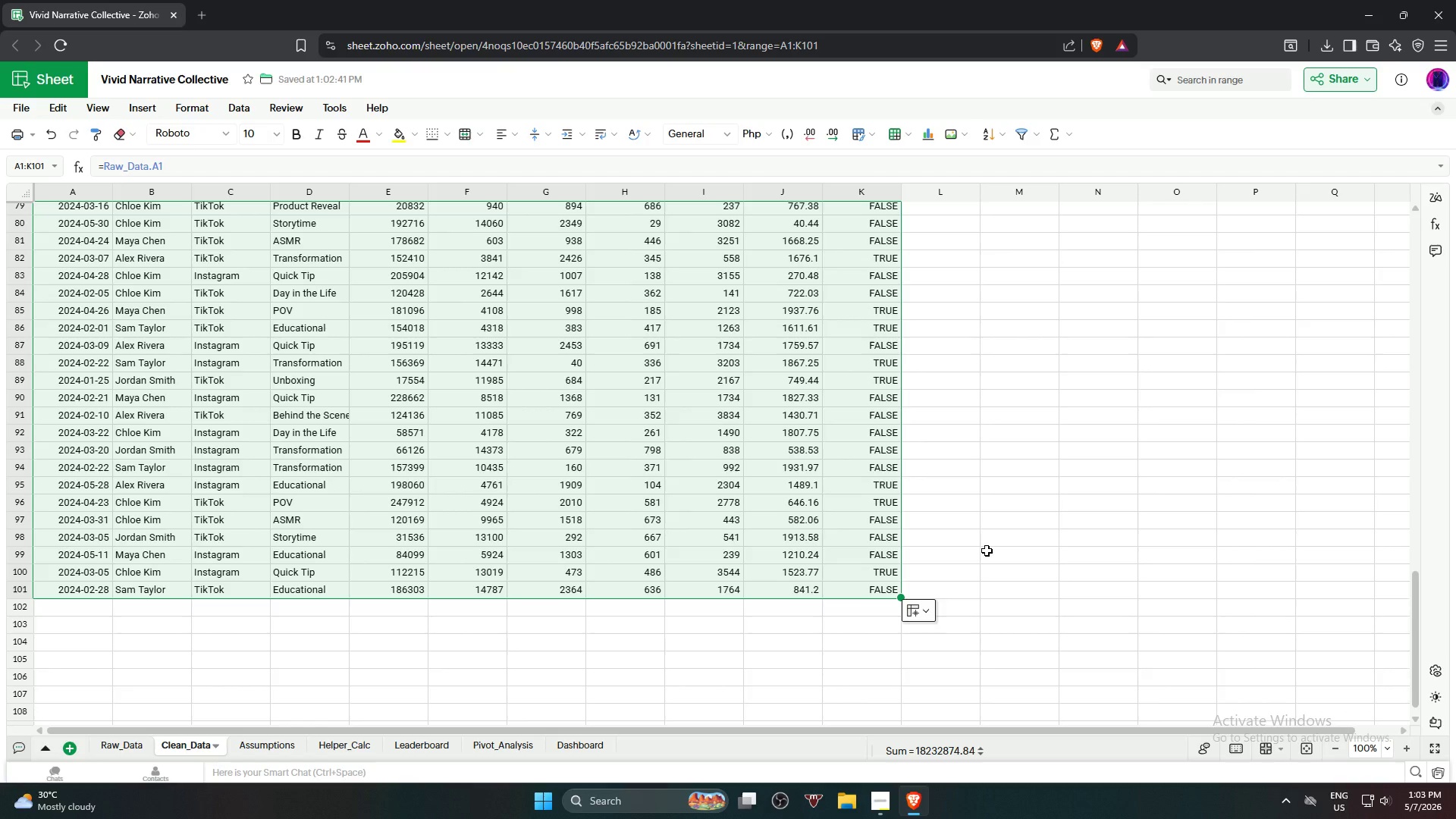 
key(Control+Z)
 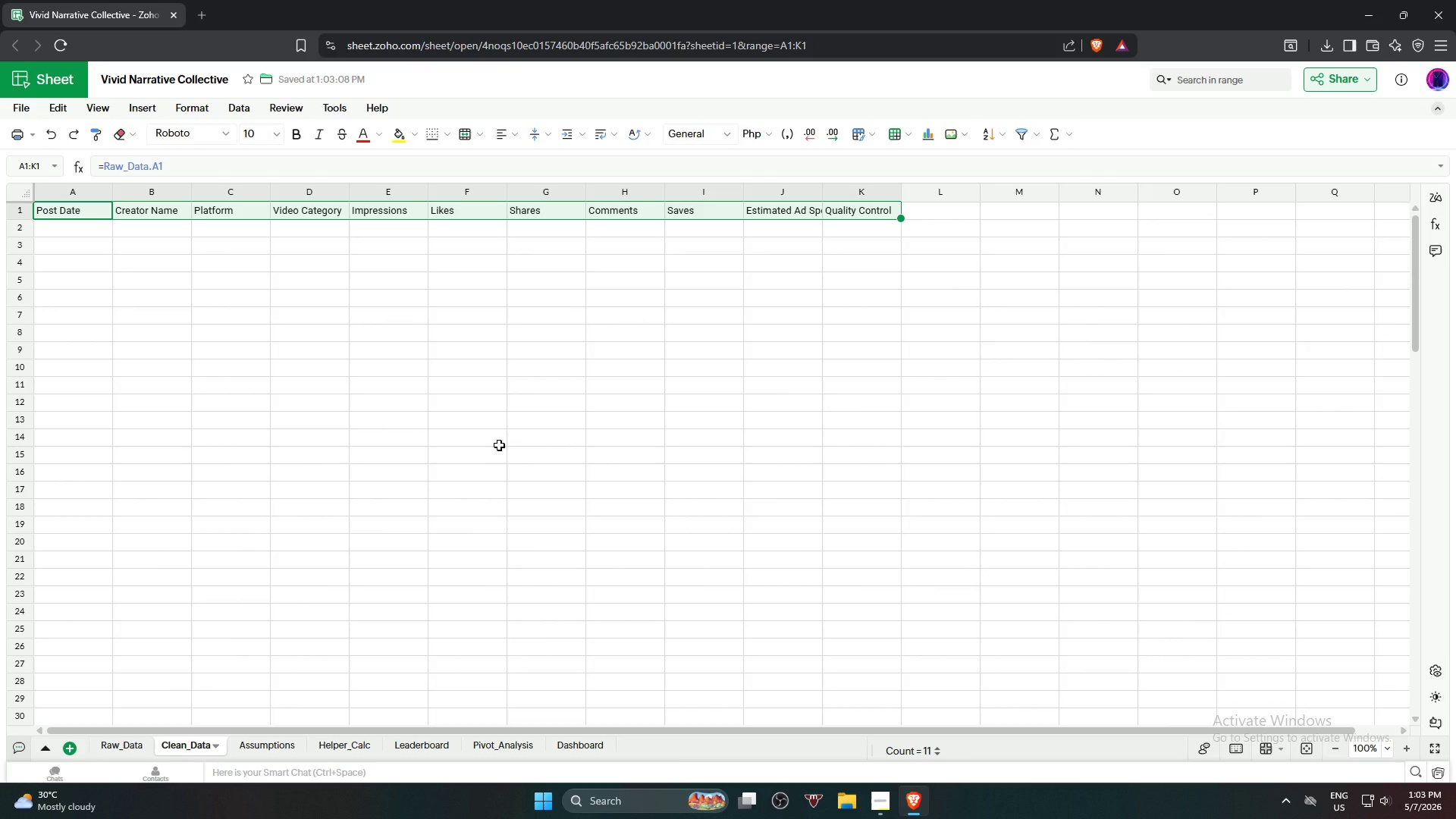 
key(Delete)
 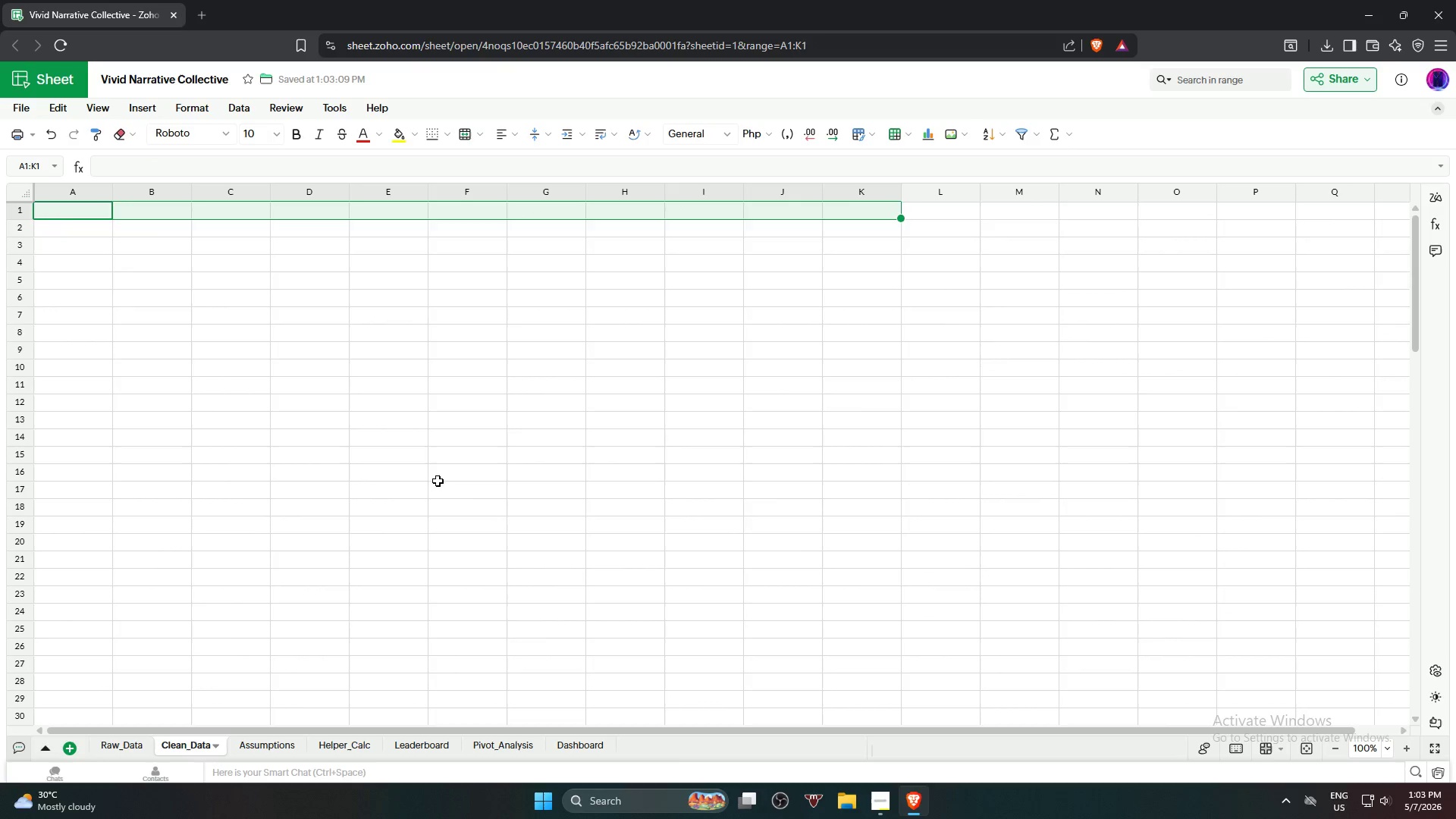 
left_click([426, 491])
 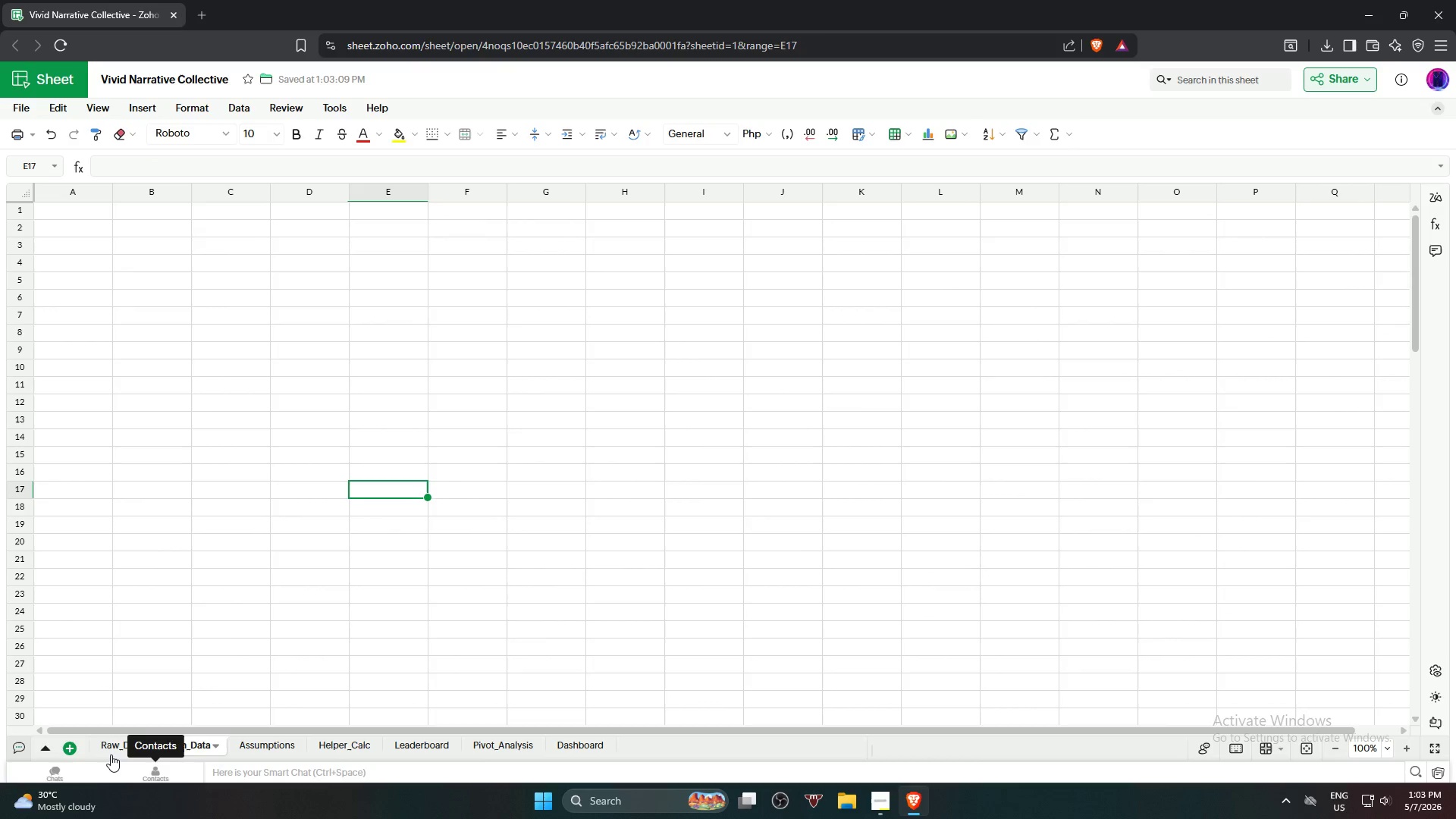 
left_click([108, 751])
 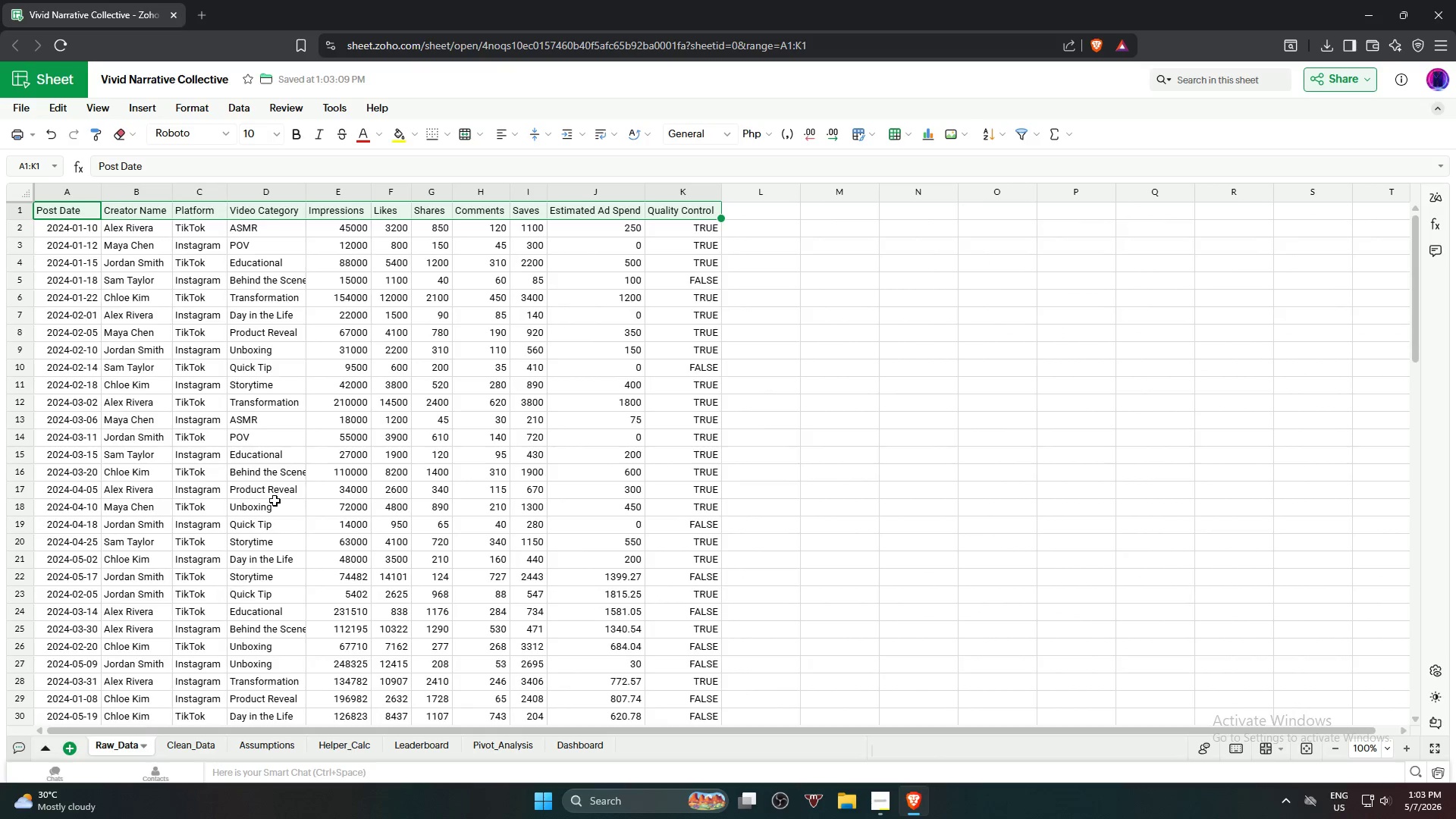 
scroll: coordinate [282, 476], scroll_direction: up, amount: 5.0
 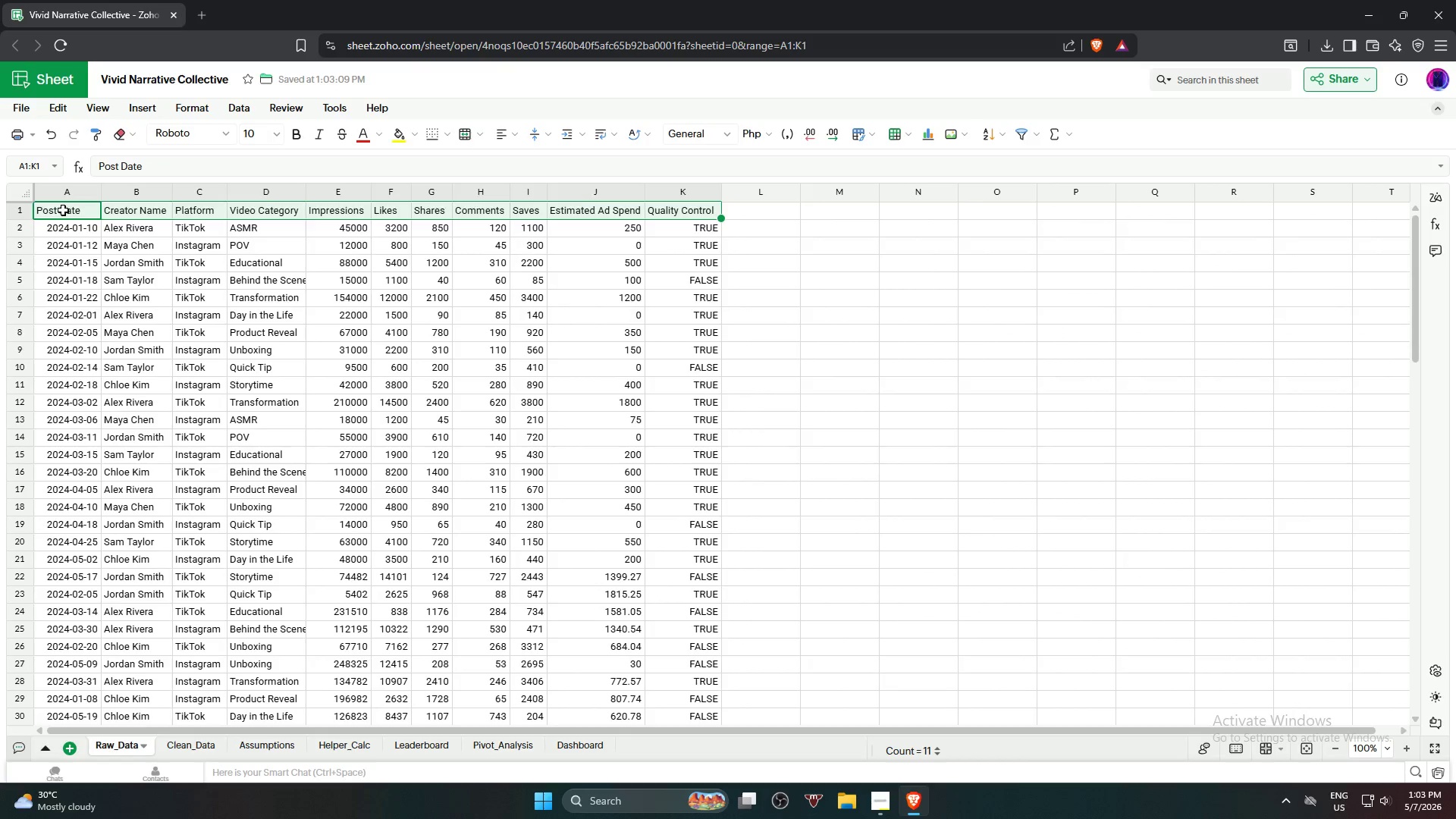 
left_click([63, 210])
 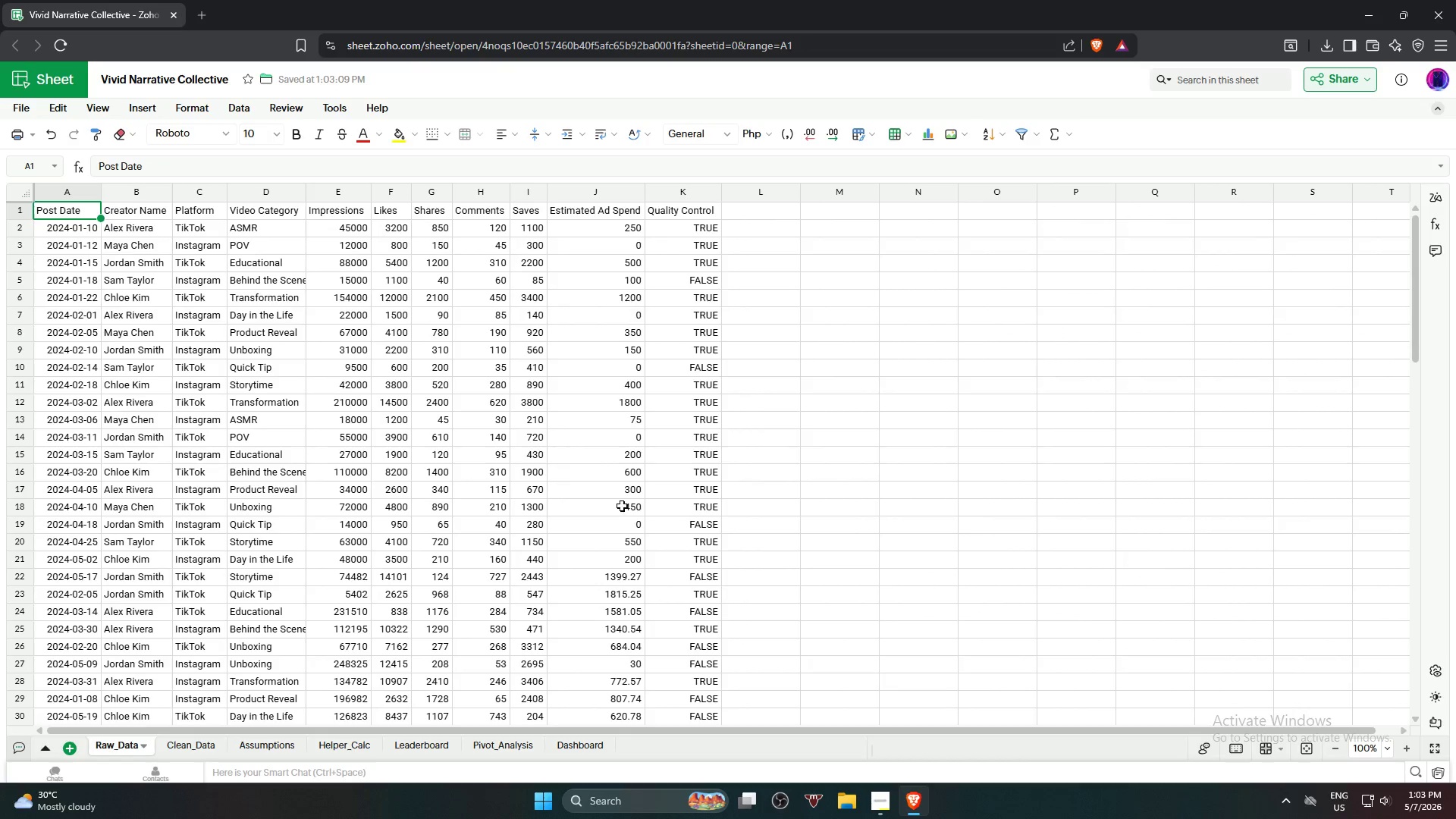 
hold_key(key=ShiftLeft, duration=1.91)
 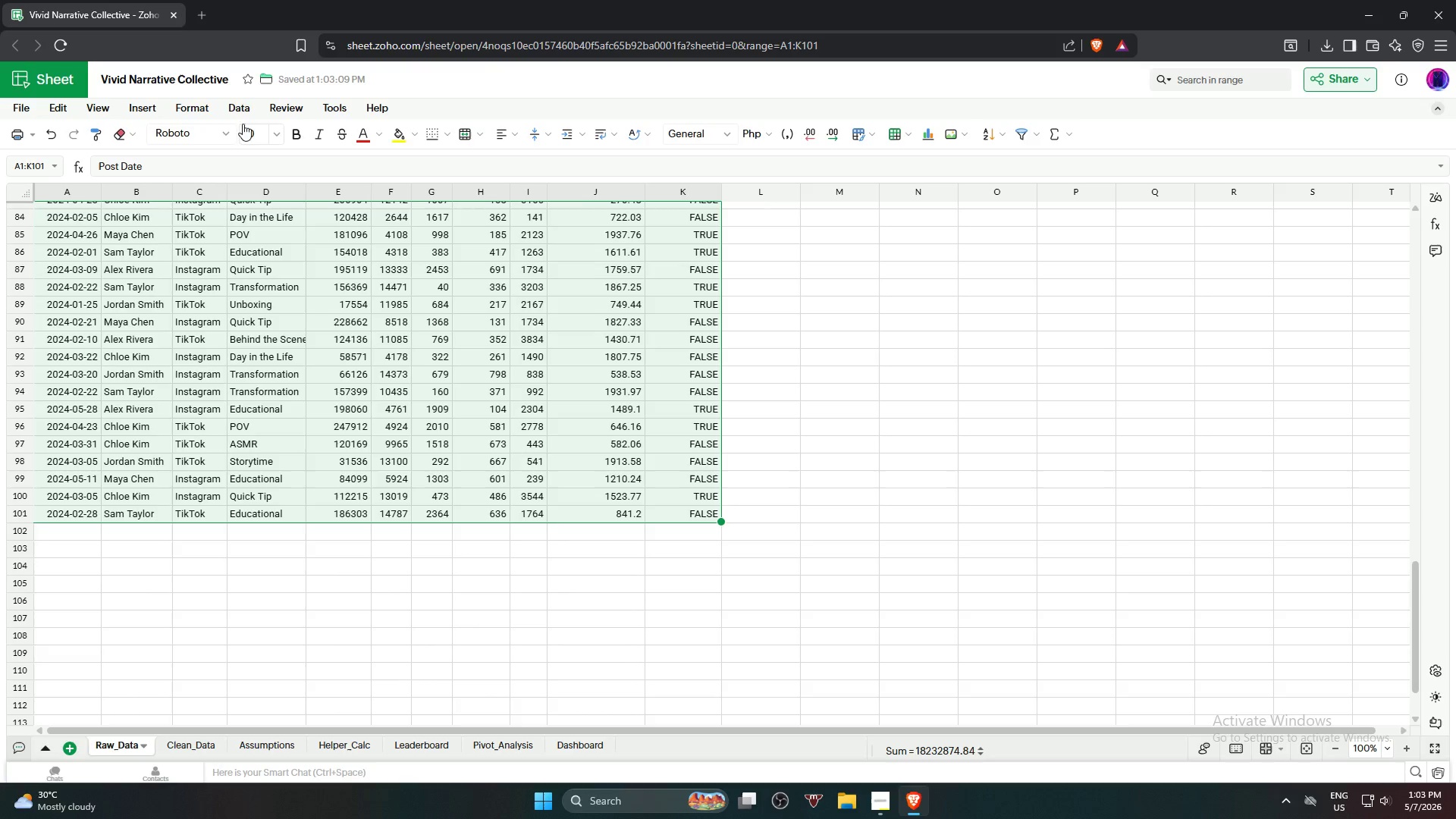 
scroll: coordinate [646, 548], scroll_direction: down, amount: 19.0
 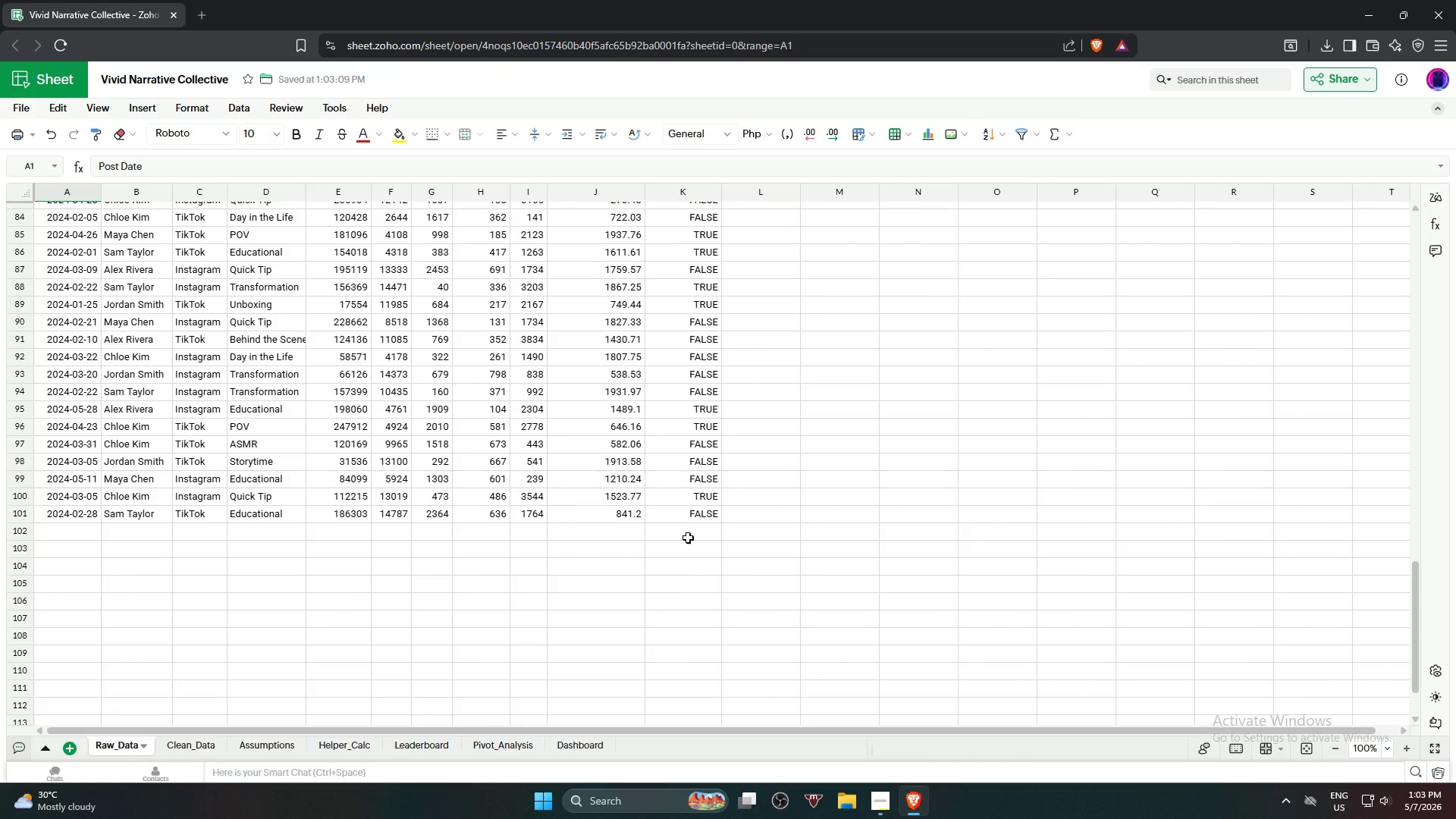 
left_click([682, 516])
 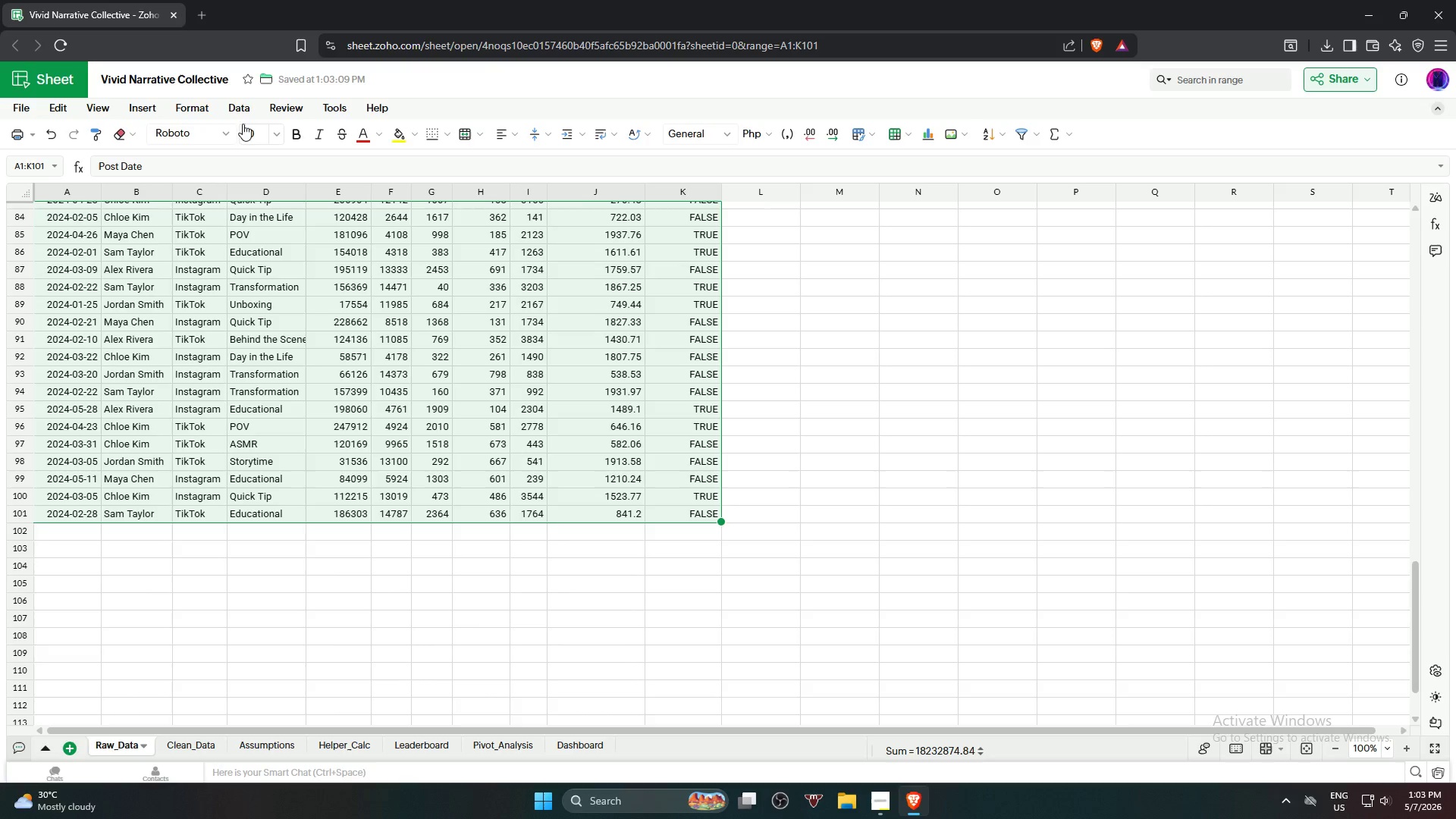 
left_click([239, 115])
 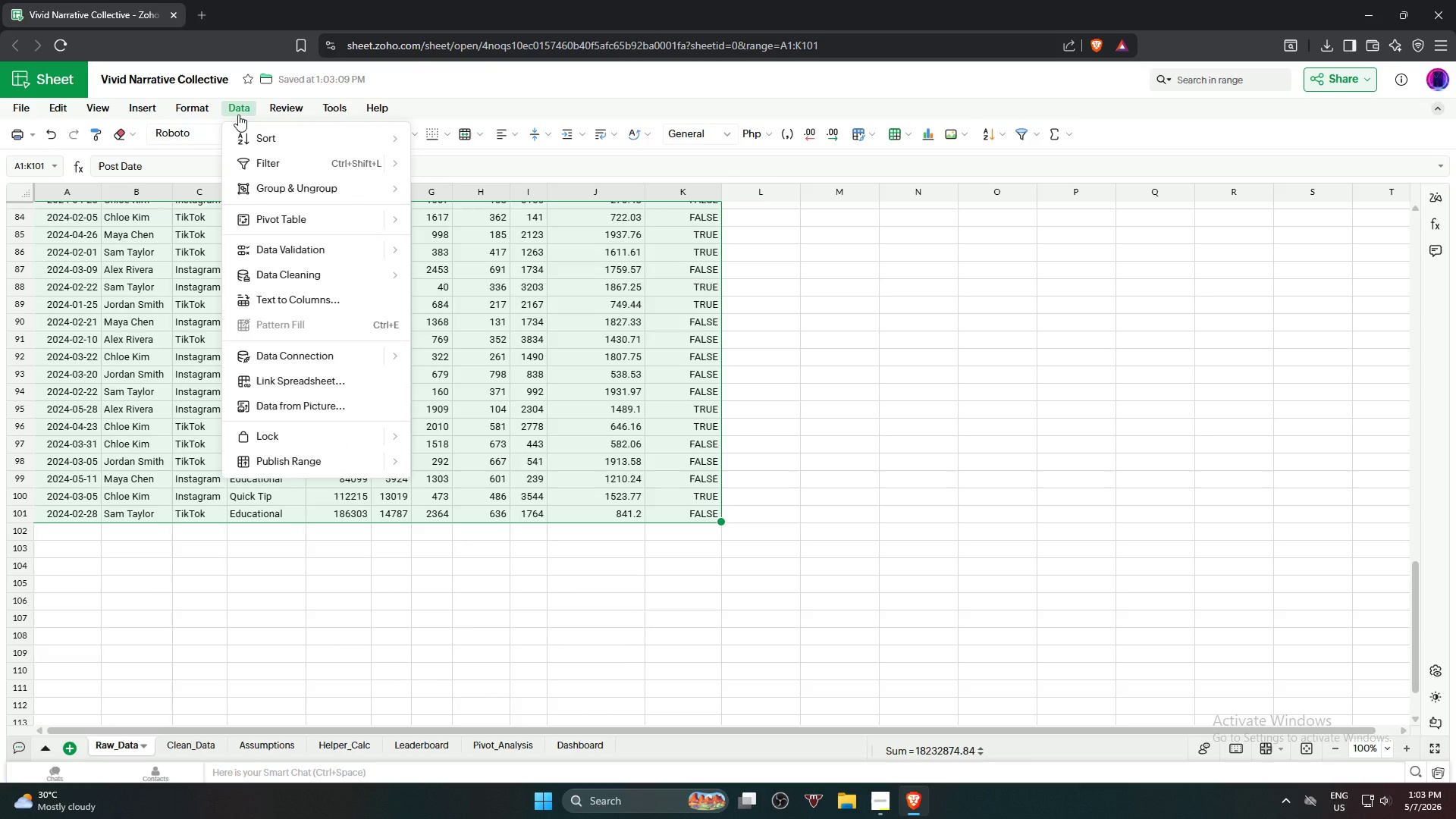 
mouse_move([334, 278])
 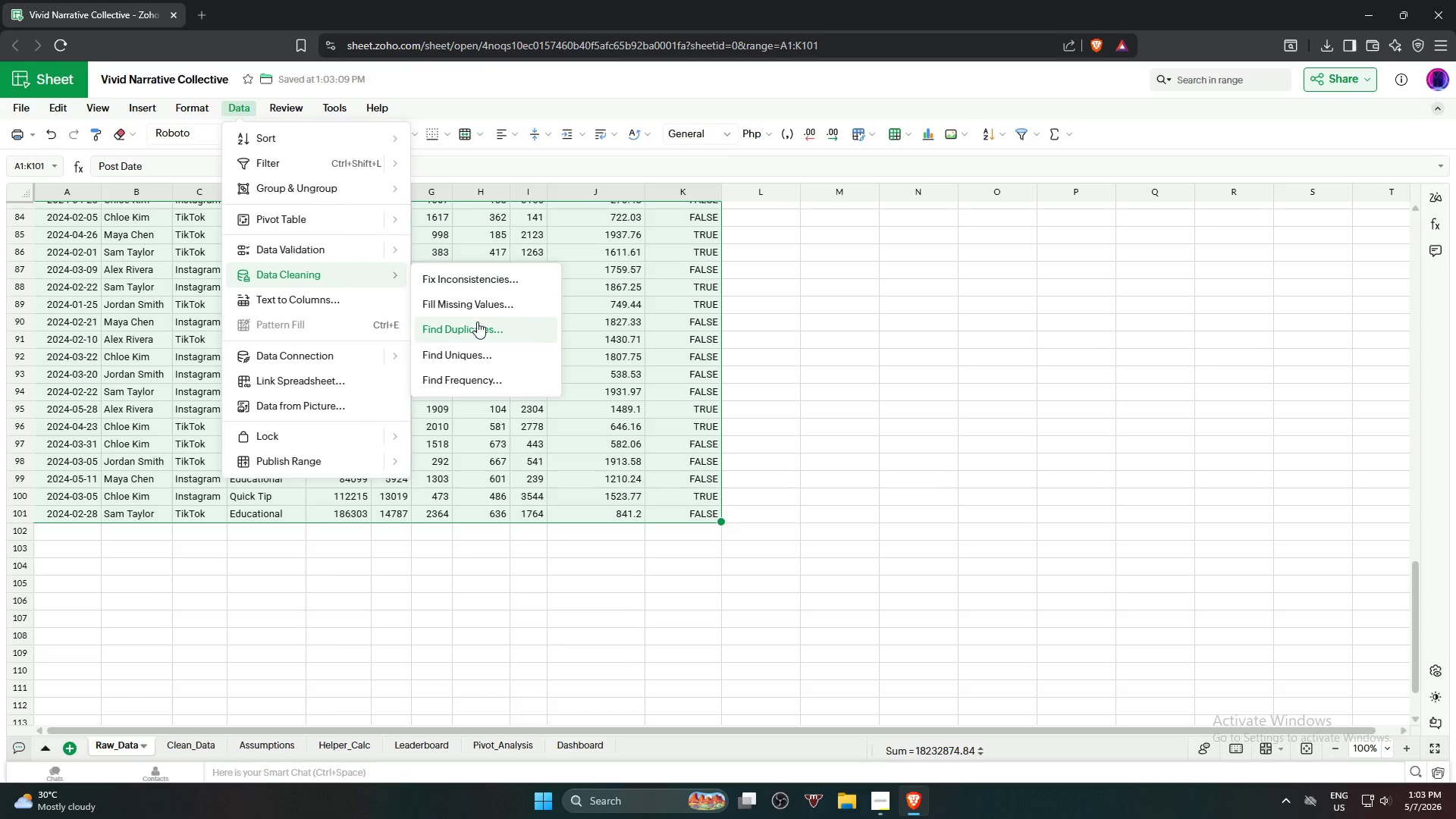 
left_click([477, 322])
 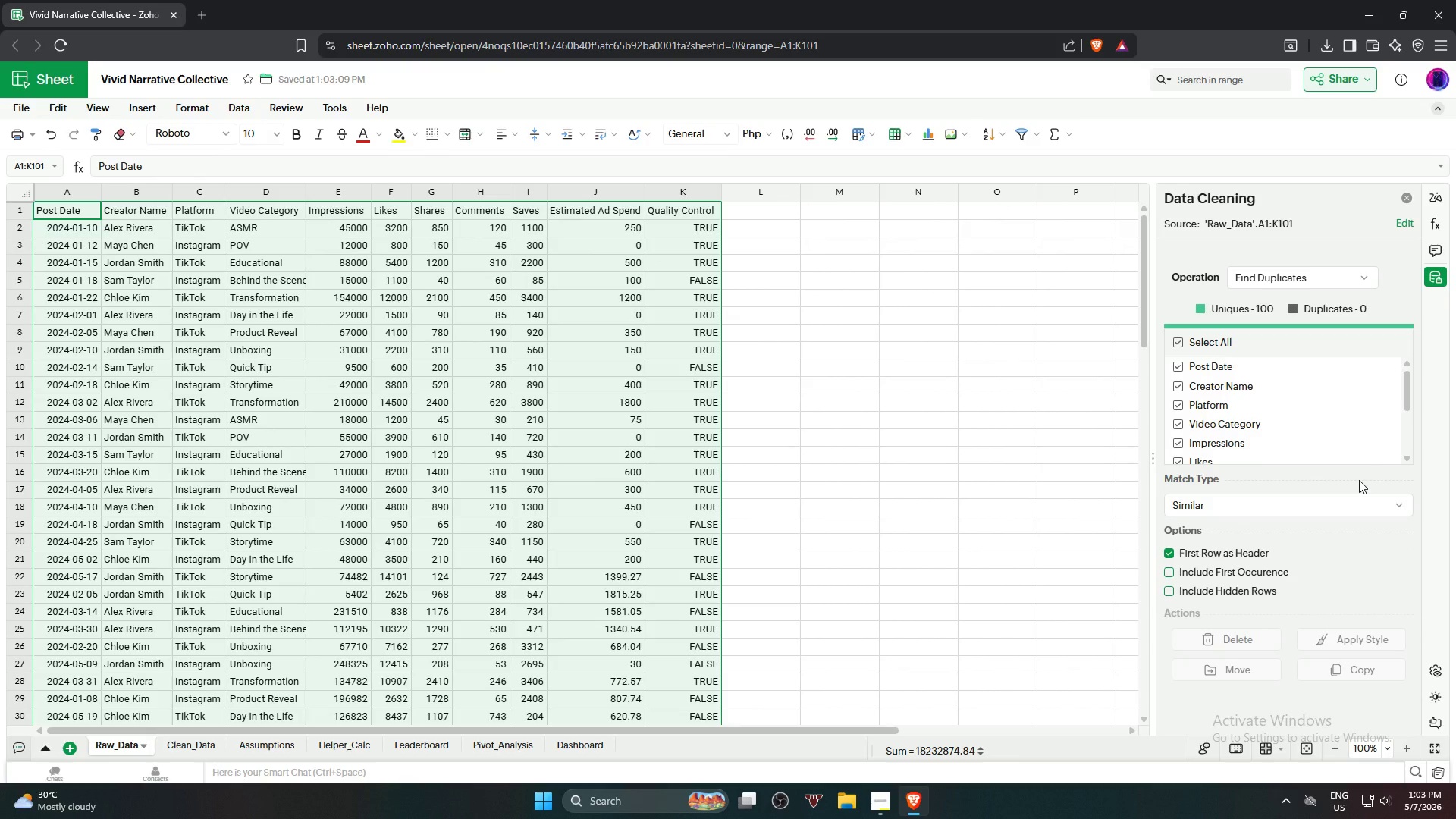 
wait(10.77)
 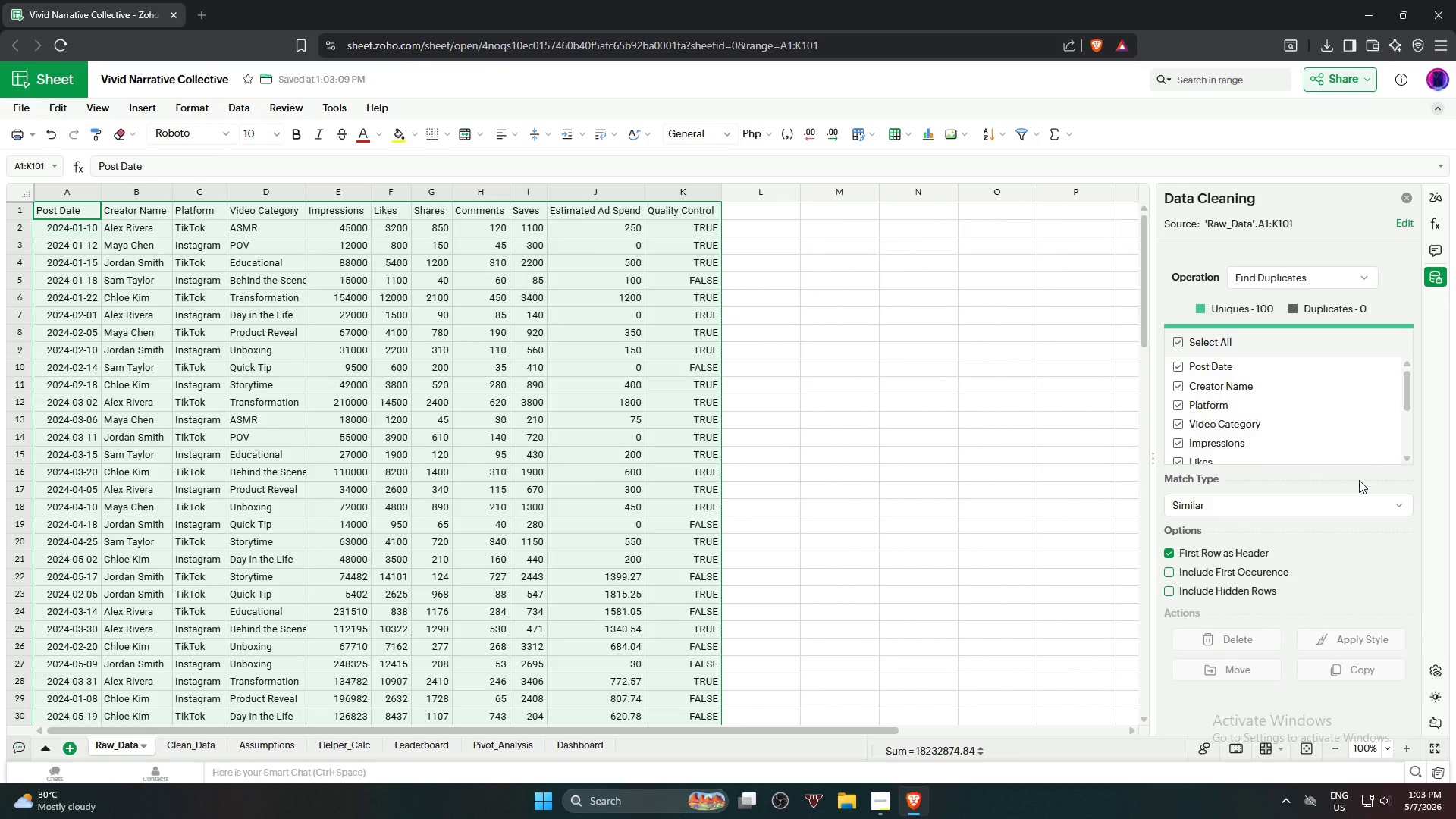 
left_click([1349, 277])
 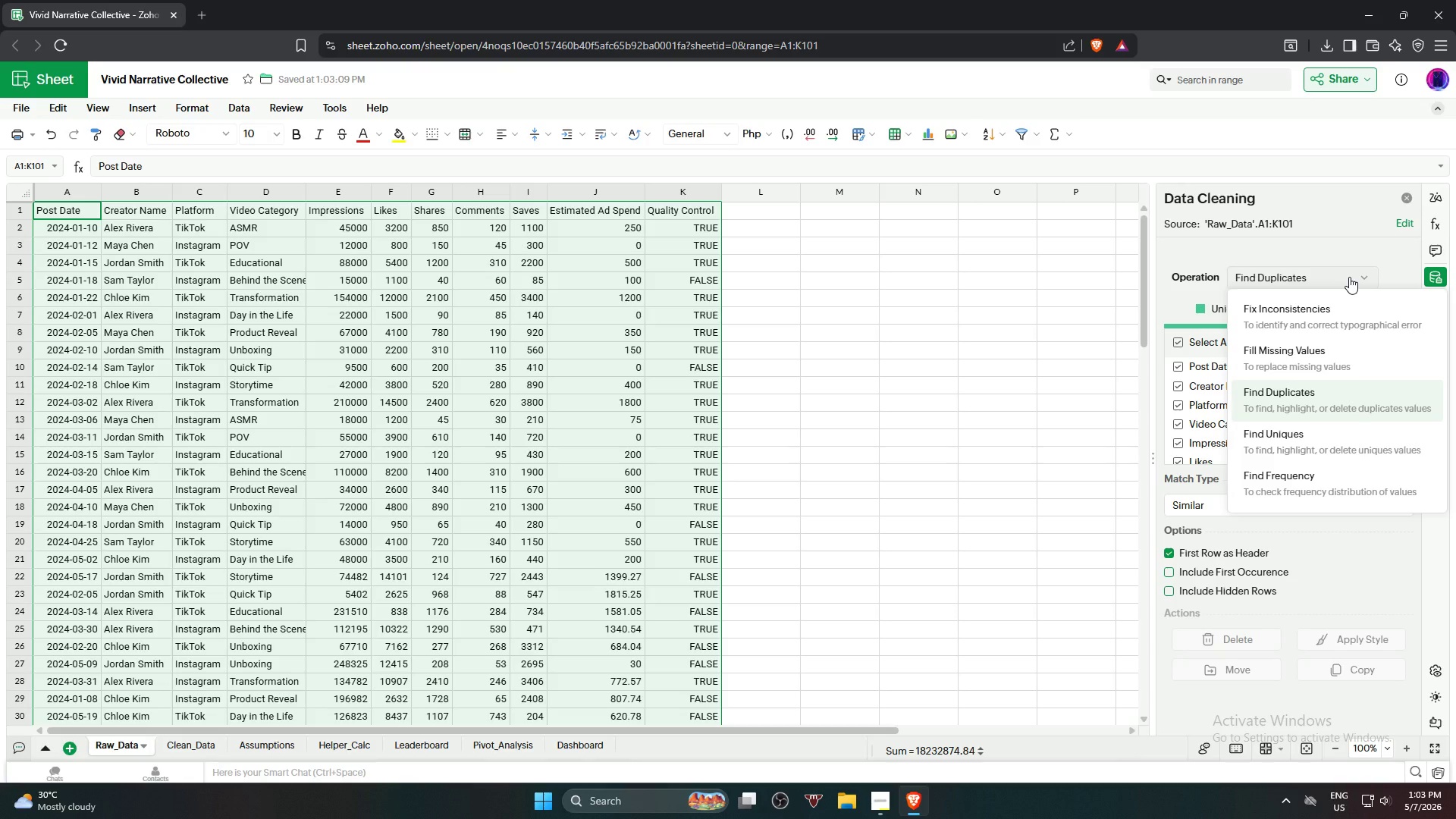 
left_click([1349, 277])
 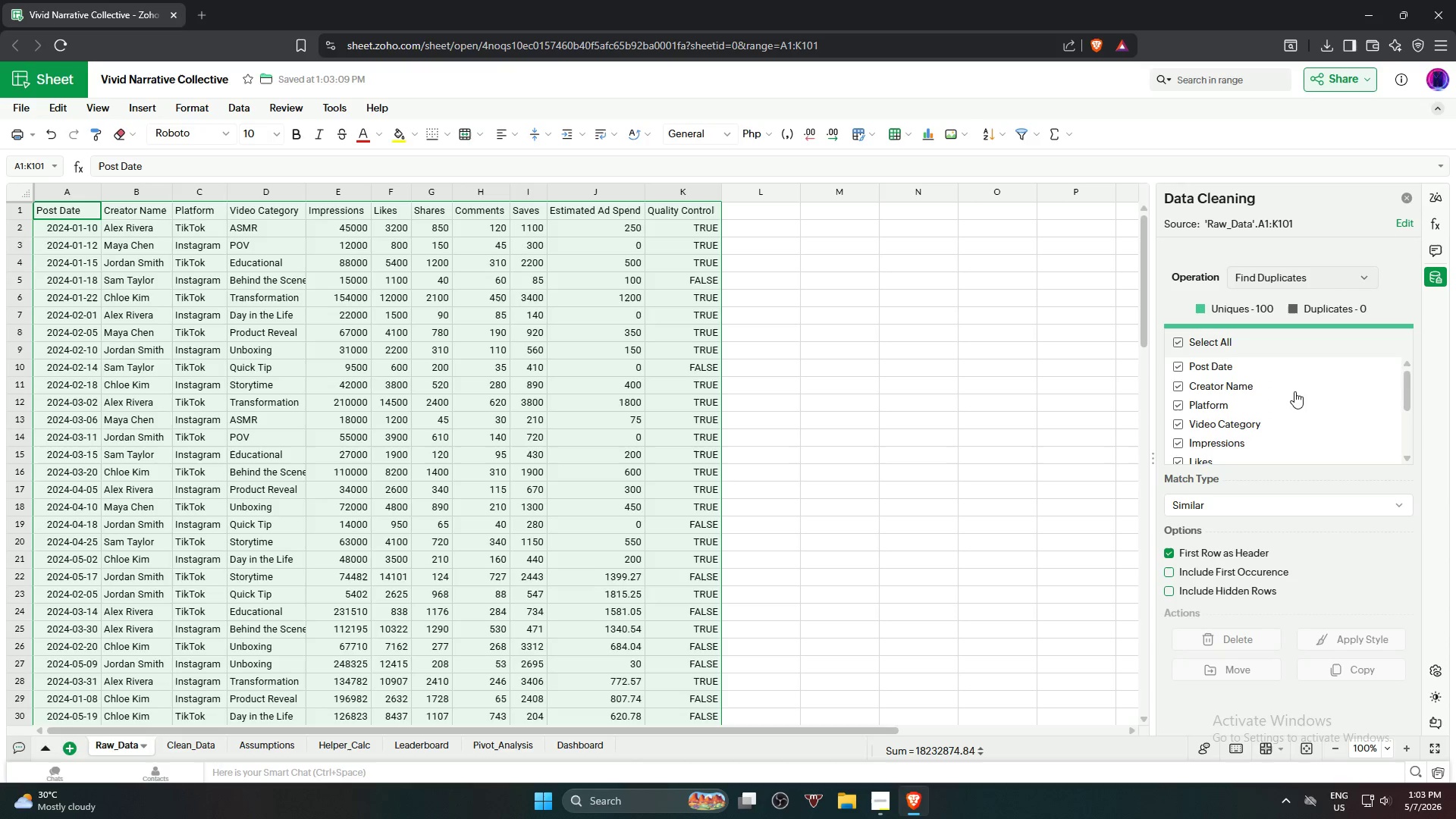 
scroll: coordinate [1203, 672], scroll_direction: down, amount: 6.0
 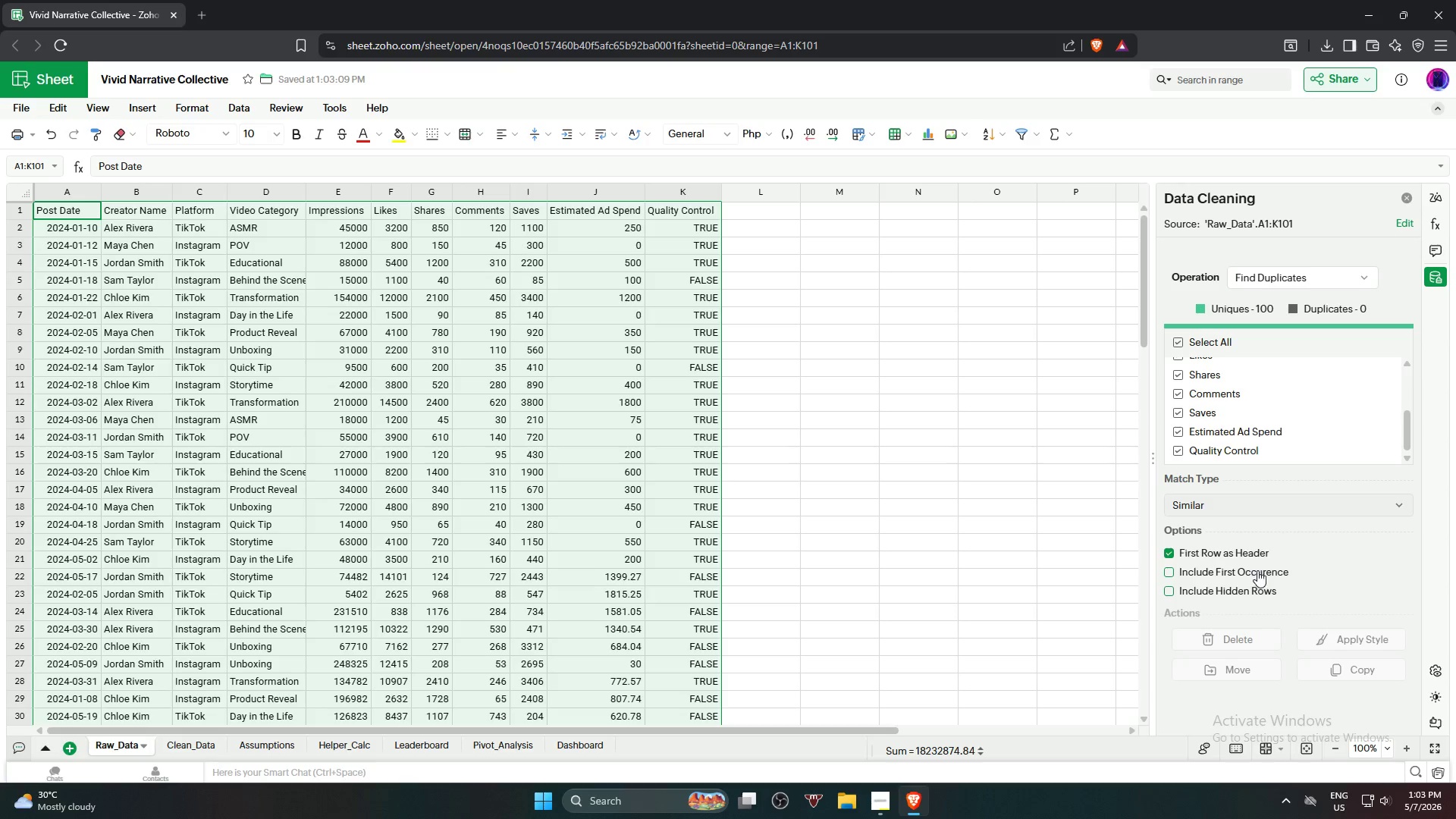 
mouse_move([1351, 303])
 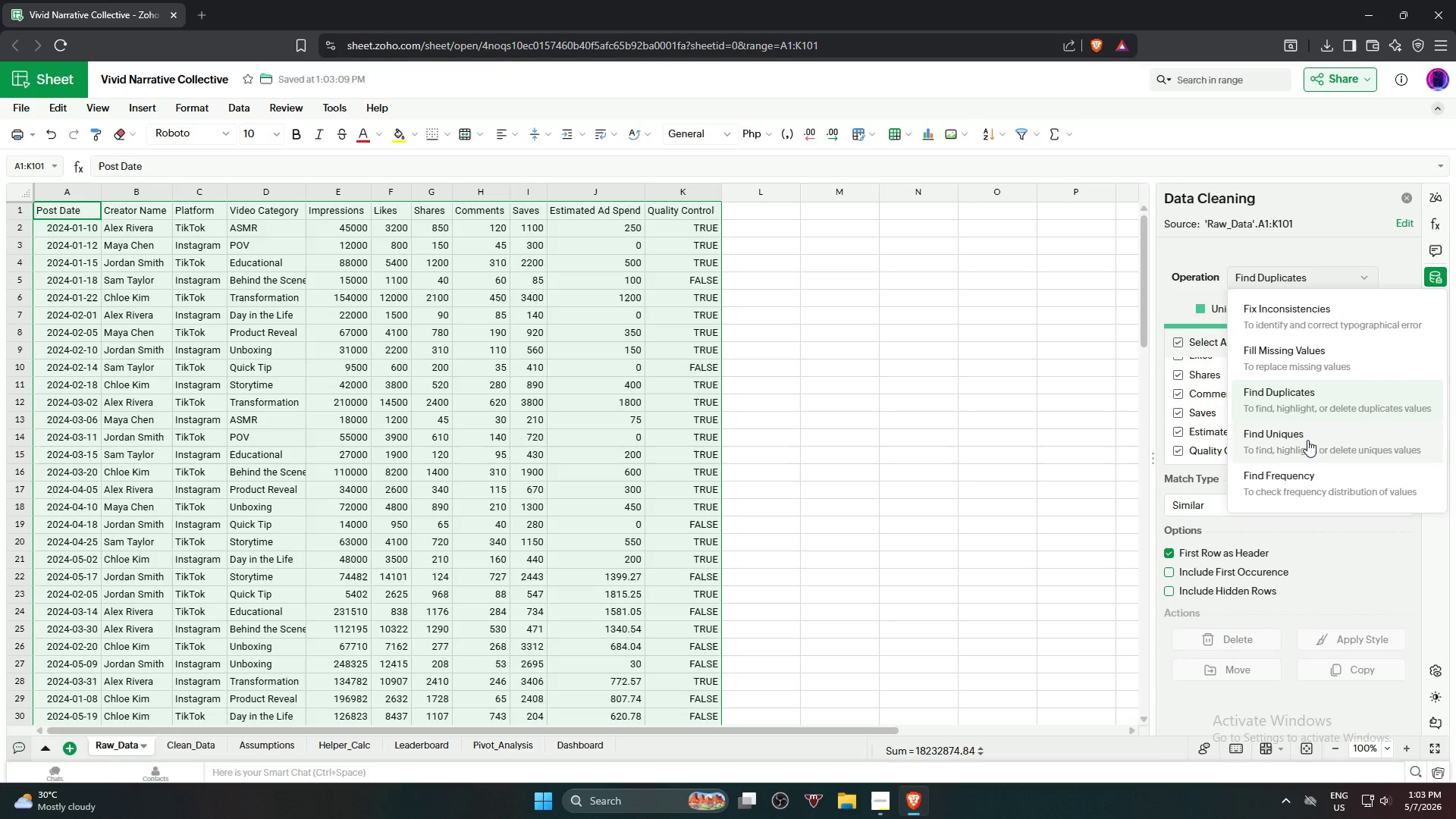 
left_click([1307, 440])
 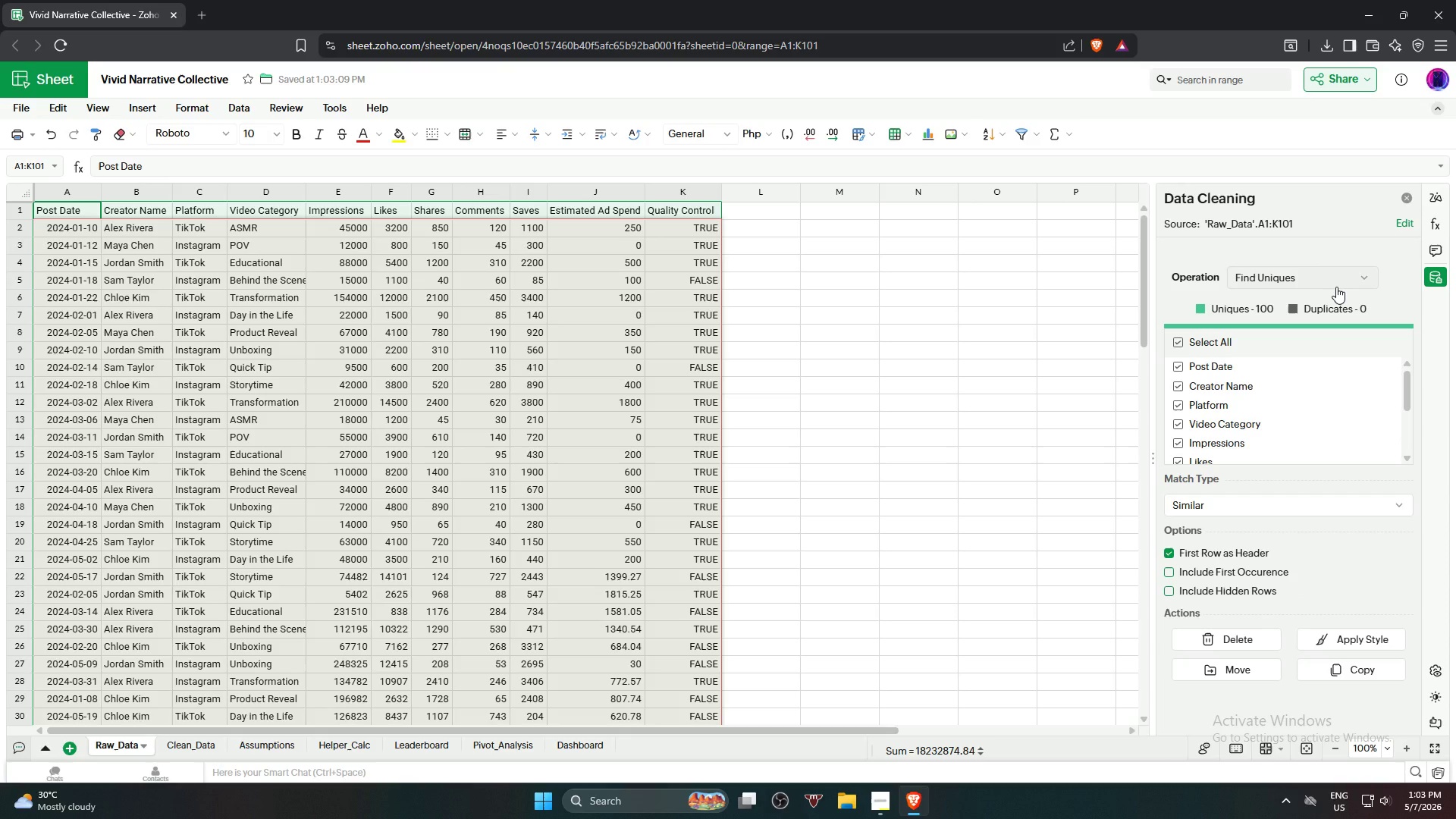 
left_click([1336, 287])
 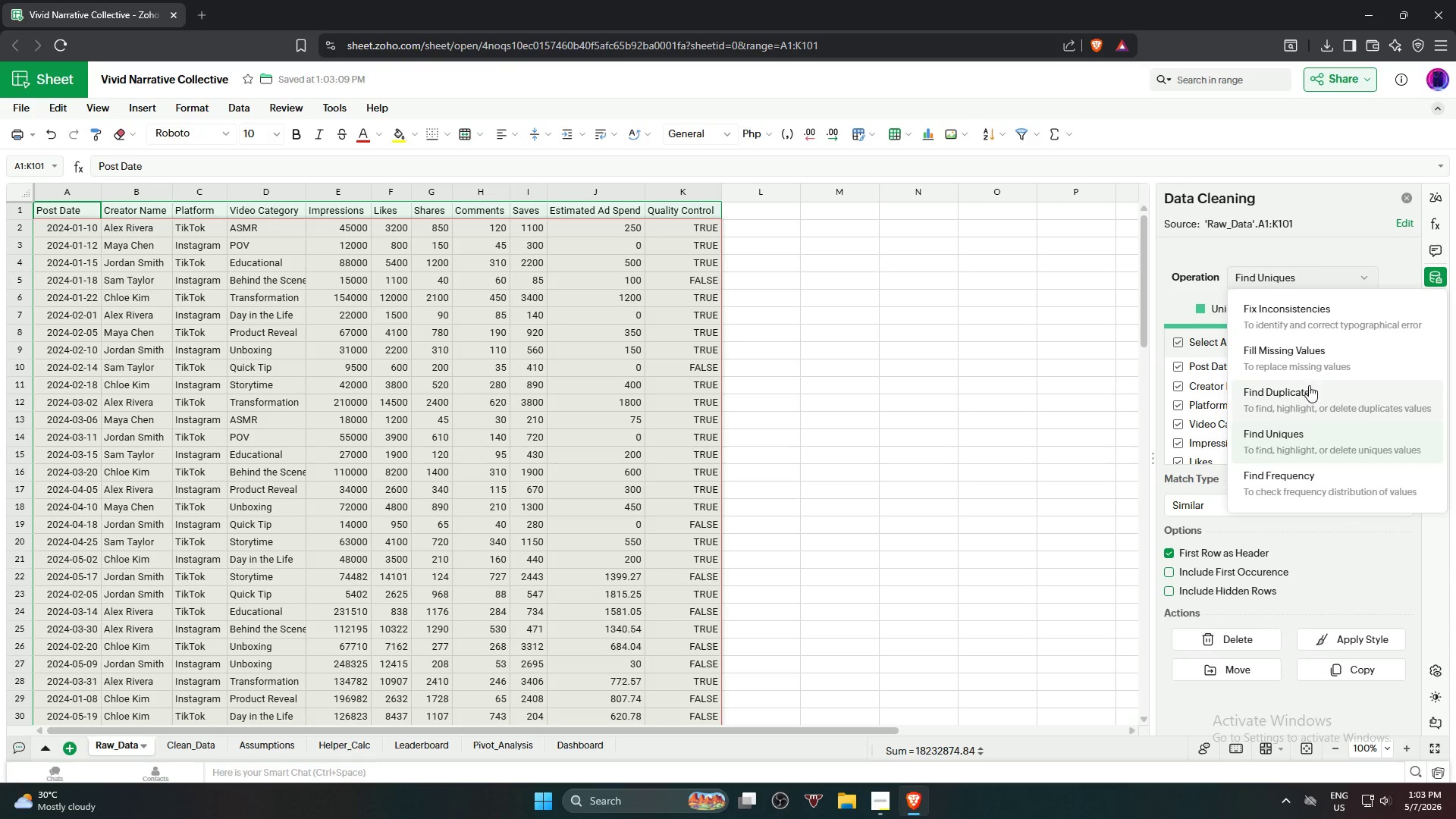 
left_click([1309, 393])
 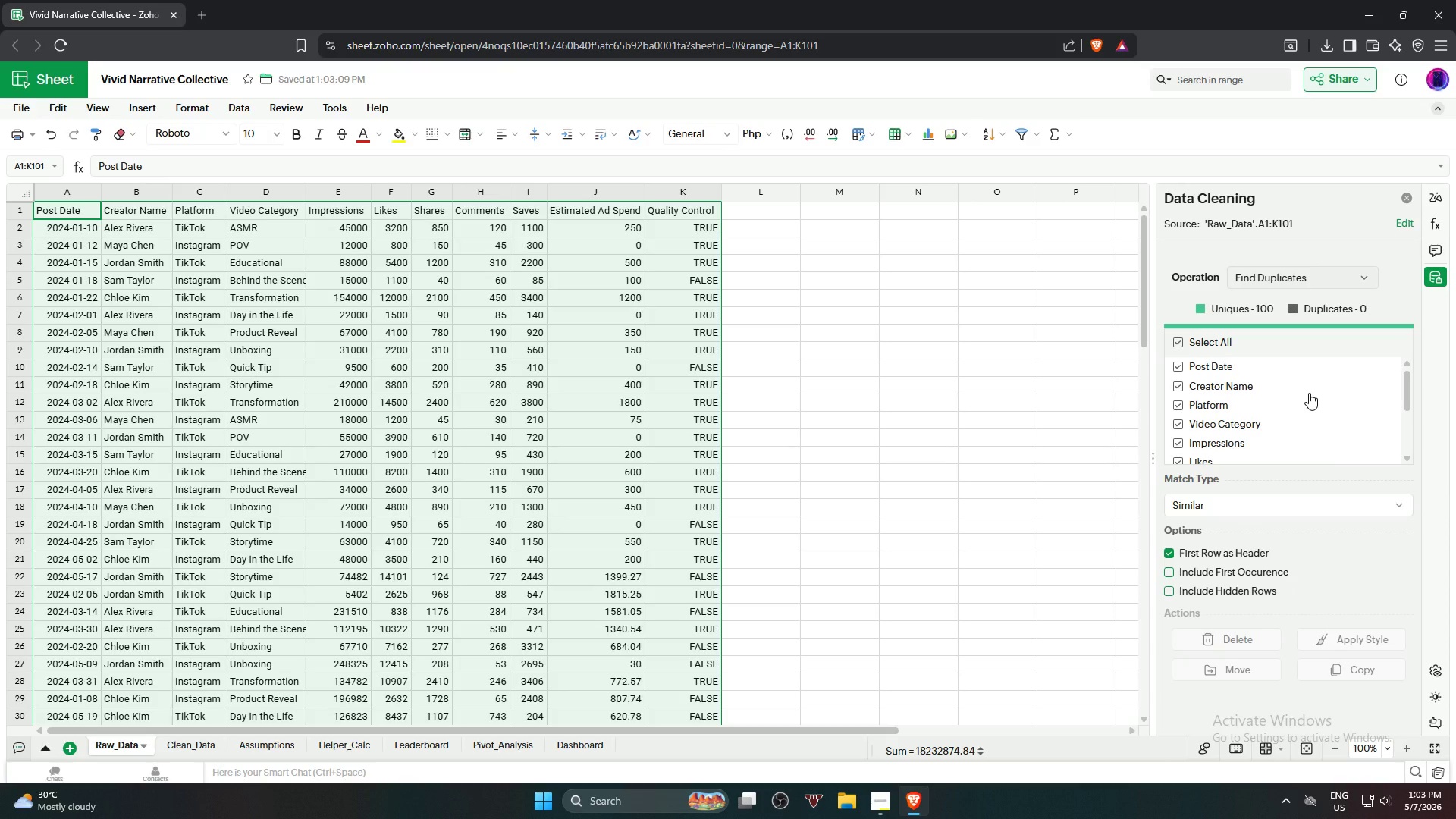 
wait(6.27)
 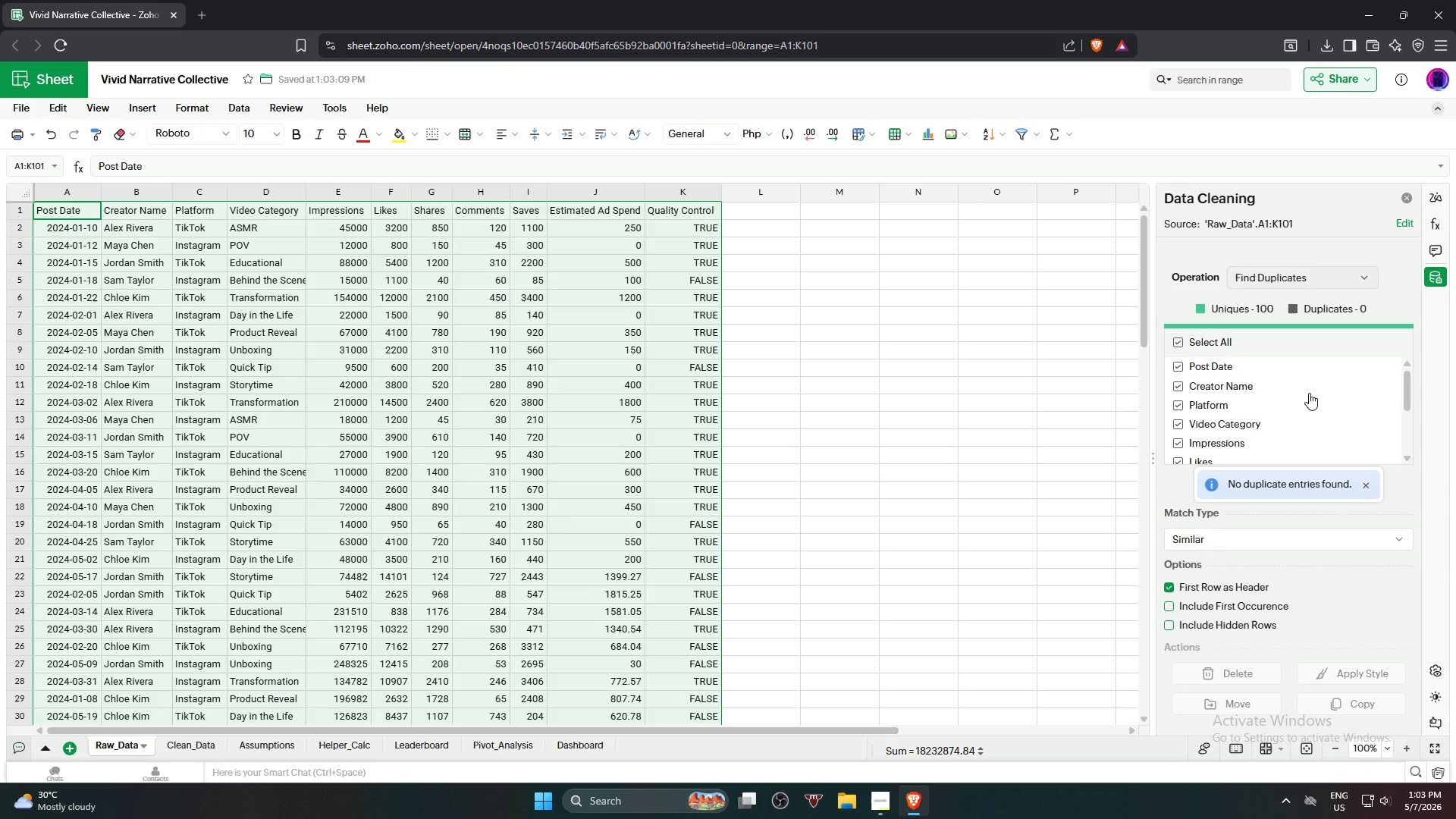 
left_click([1299, 276])
 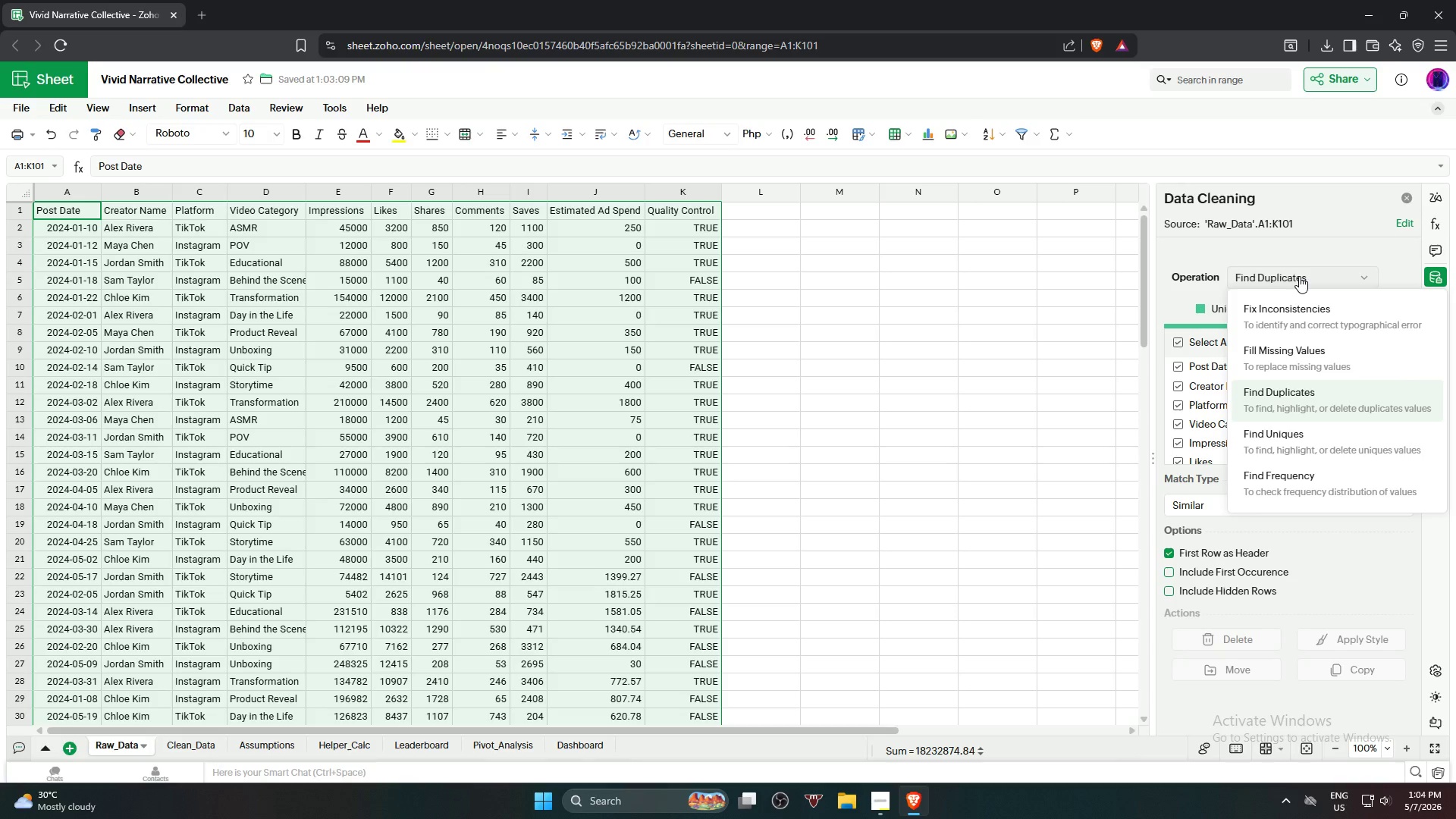 
left_click([1299, 331])
 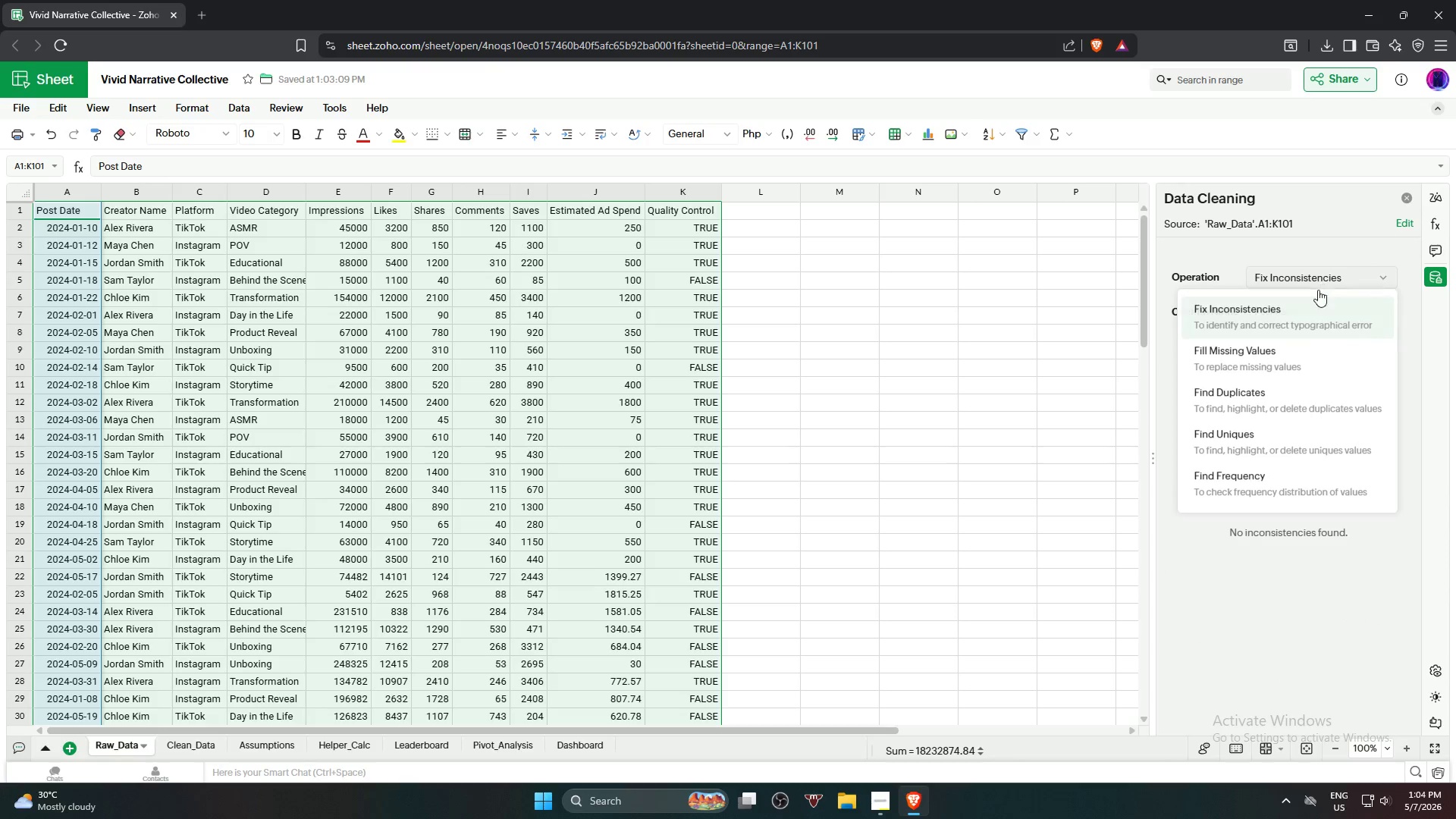 
left_click([1300, 353])
 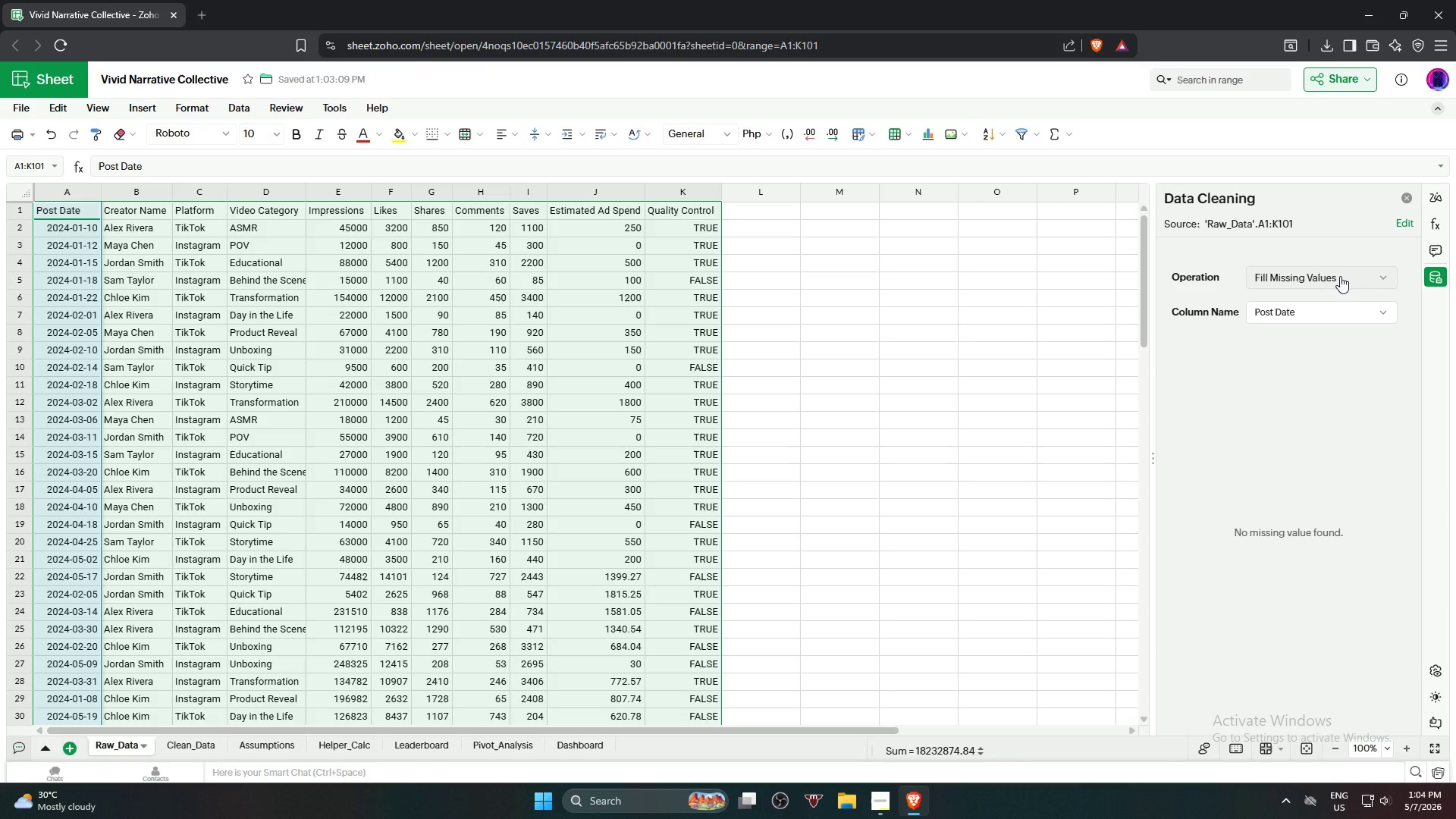 
wait(16.19)
 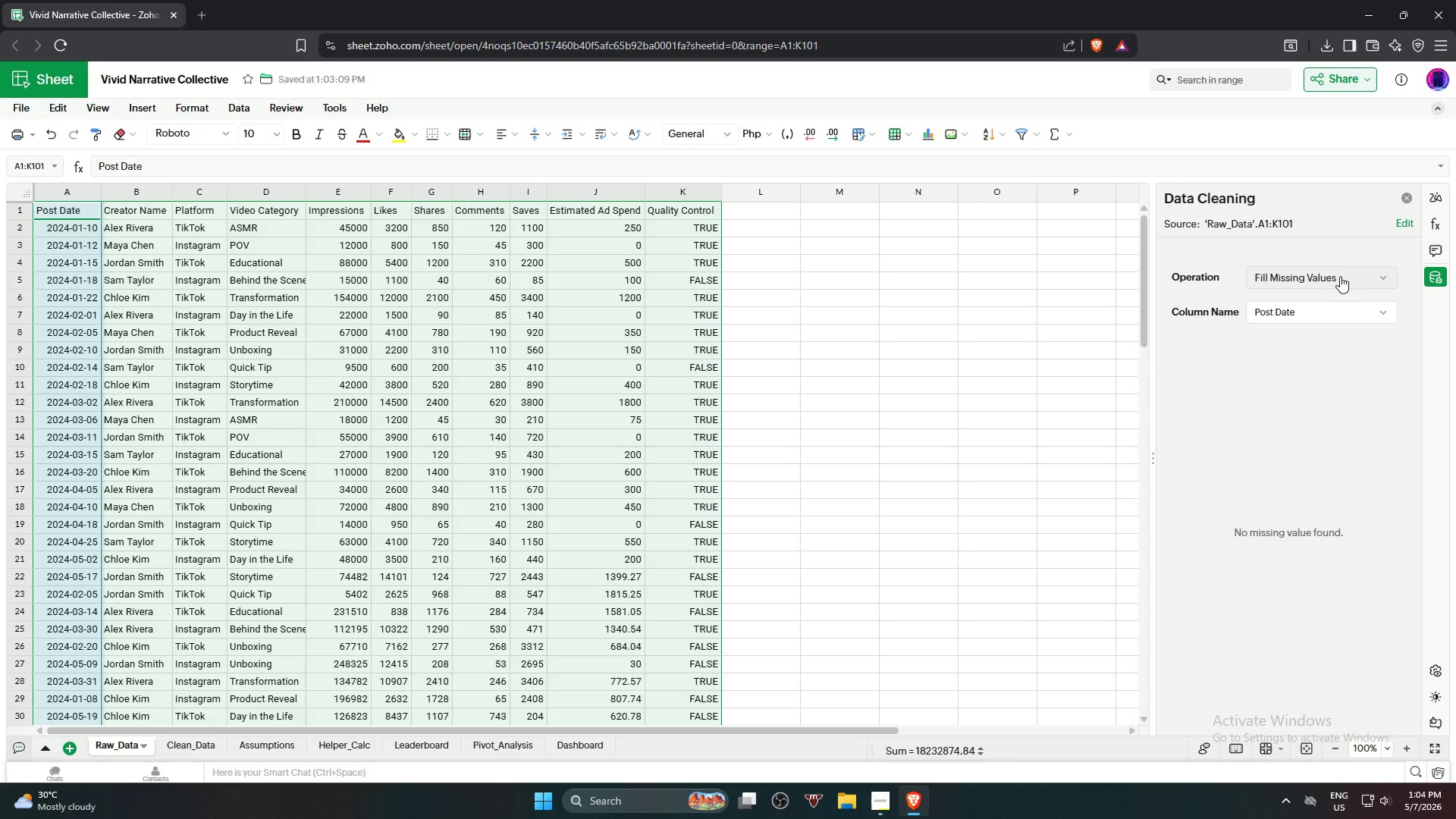 
left_click([1340, 276])
 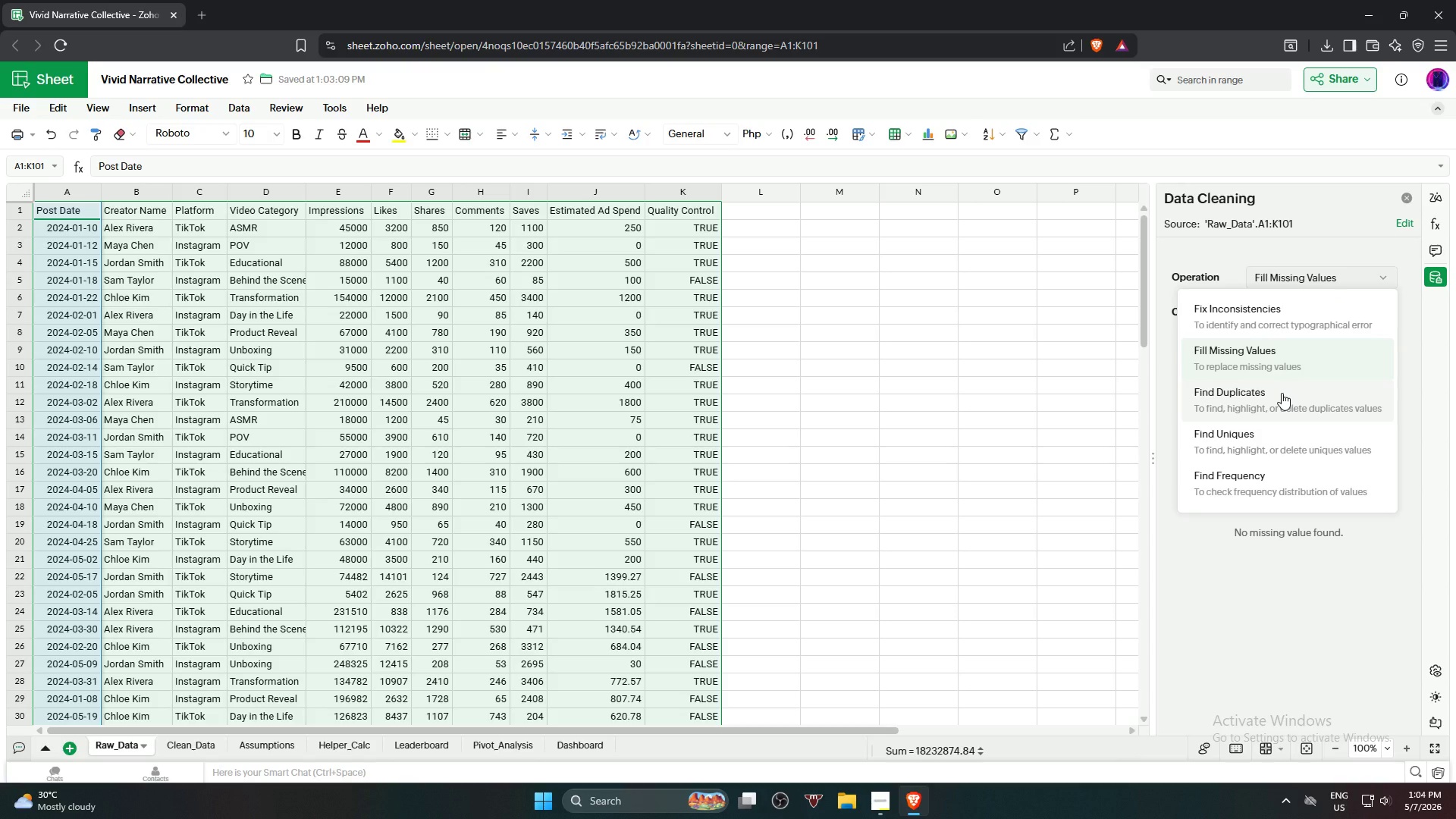 
left_click([1282, 393])
 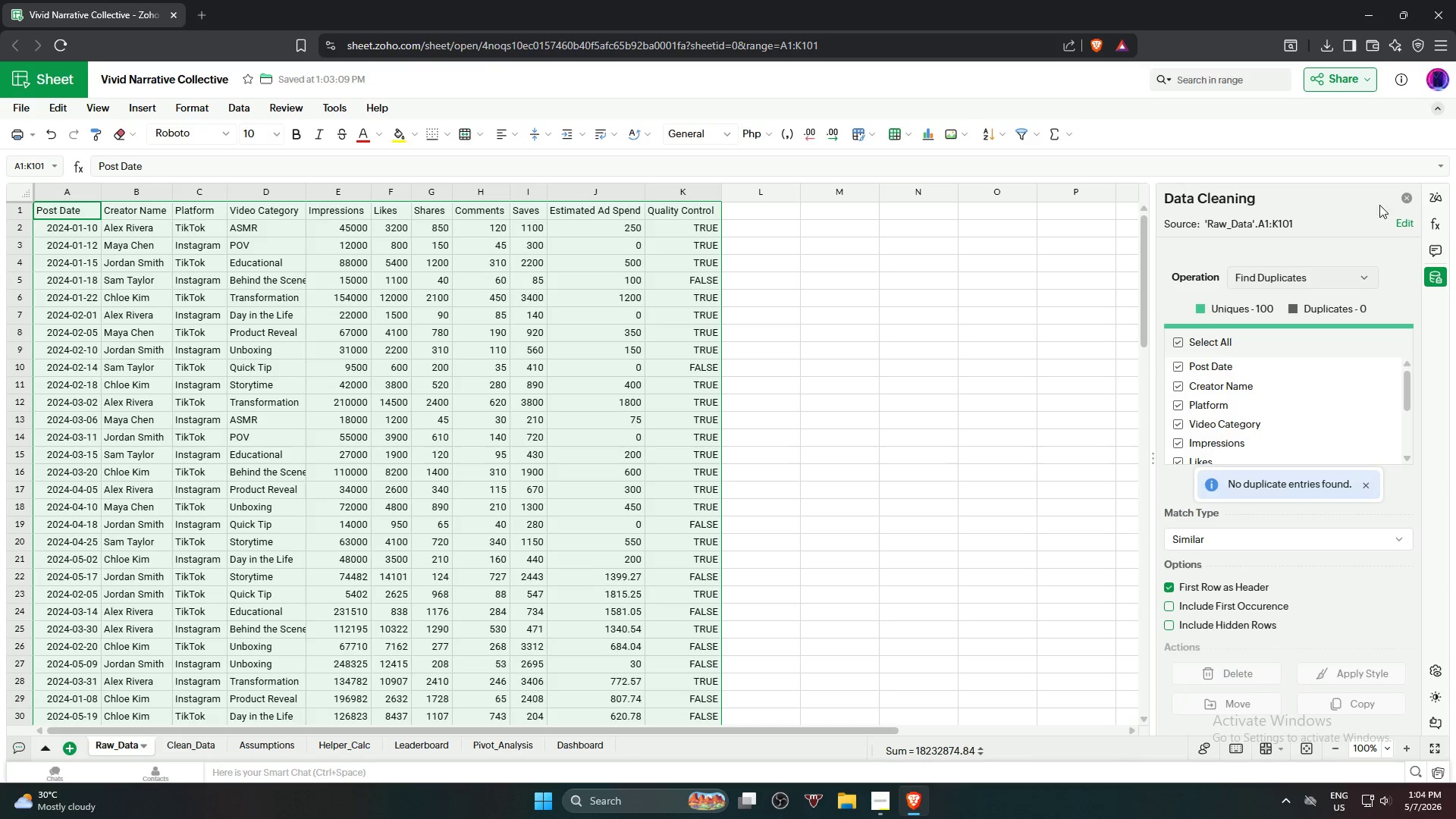 
left_click([1405, 193])
 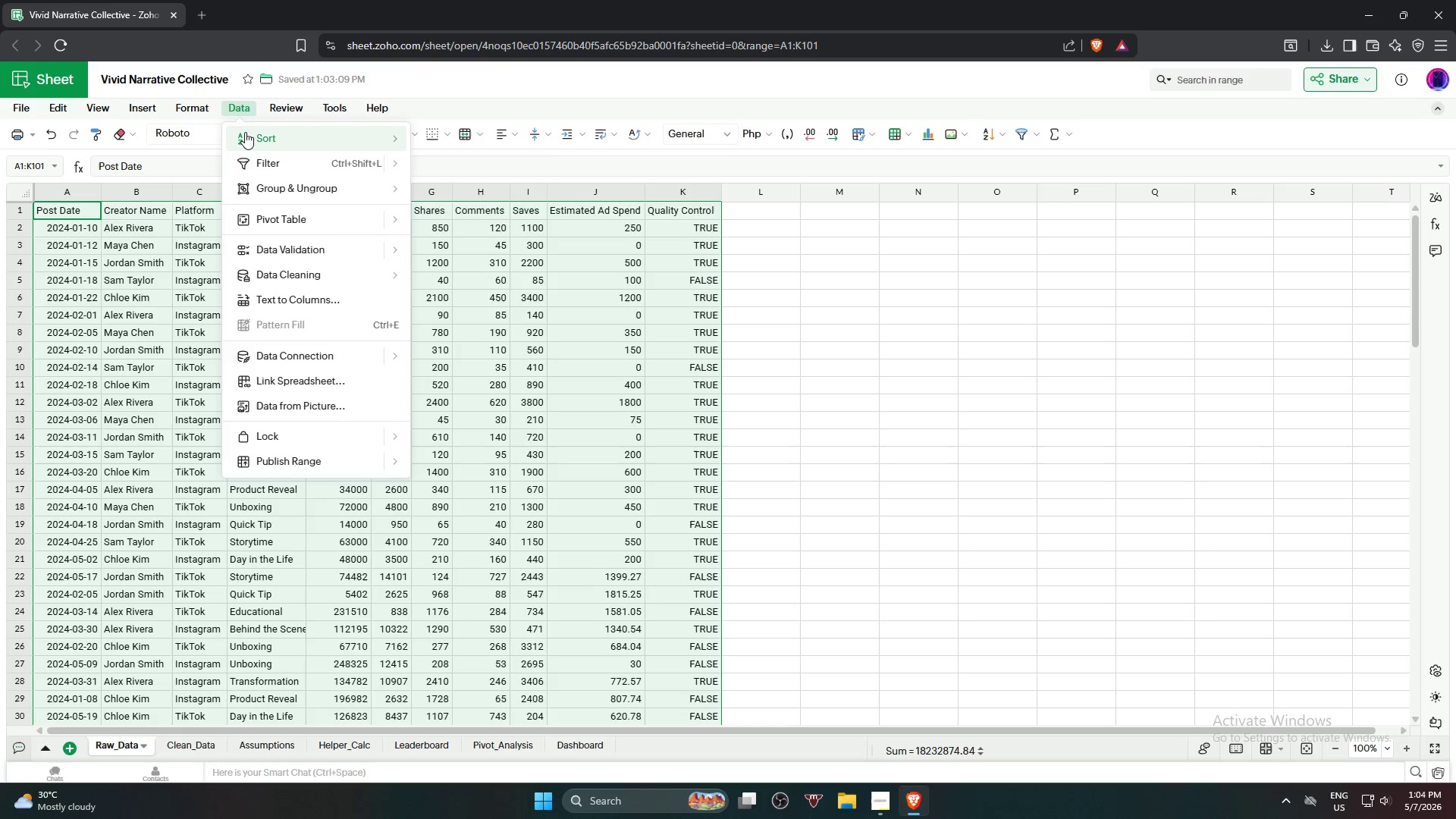 
mouse_move([309, 257])
 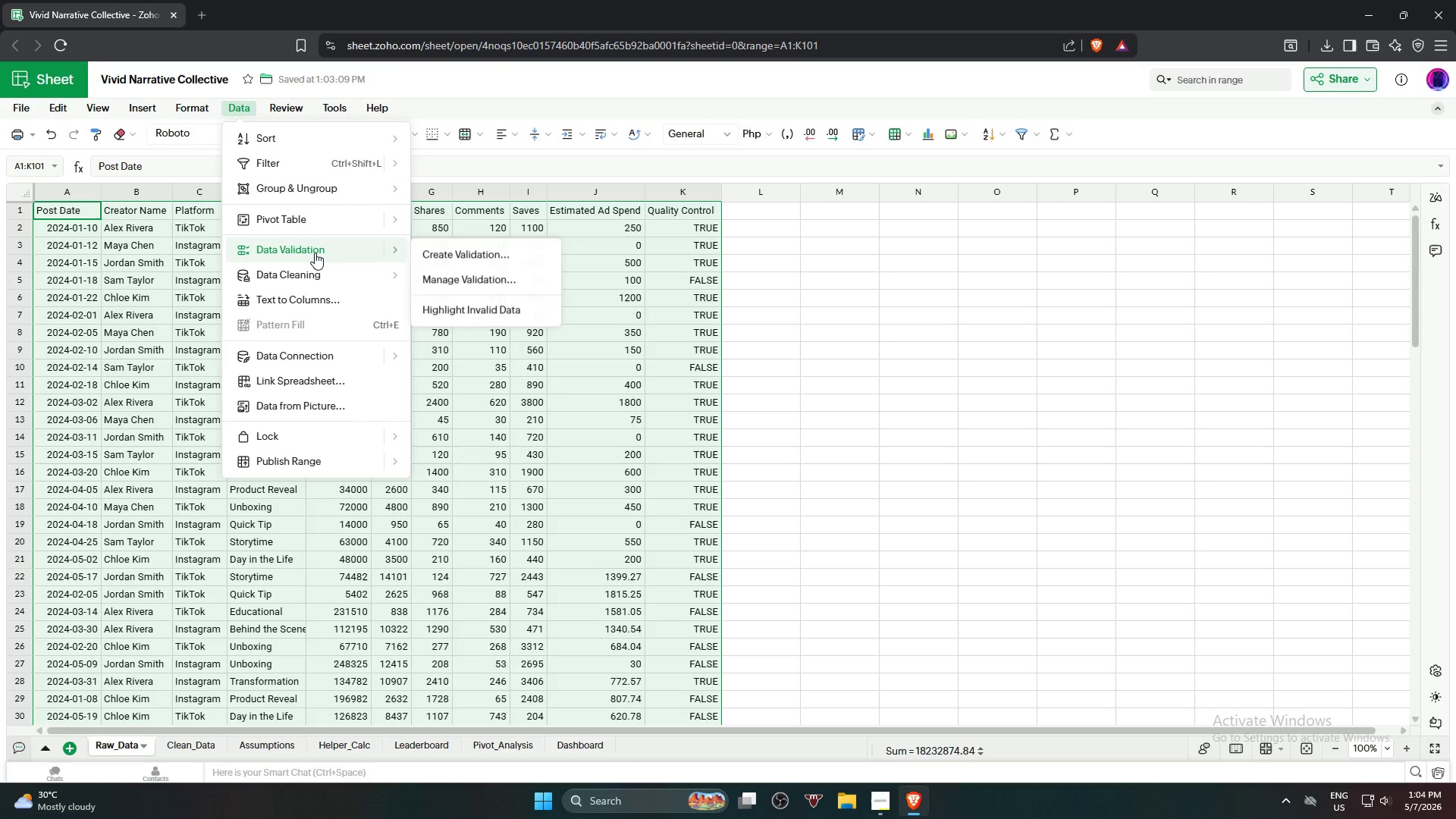 
mouse_move([321, 241])
 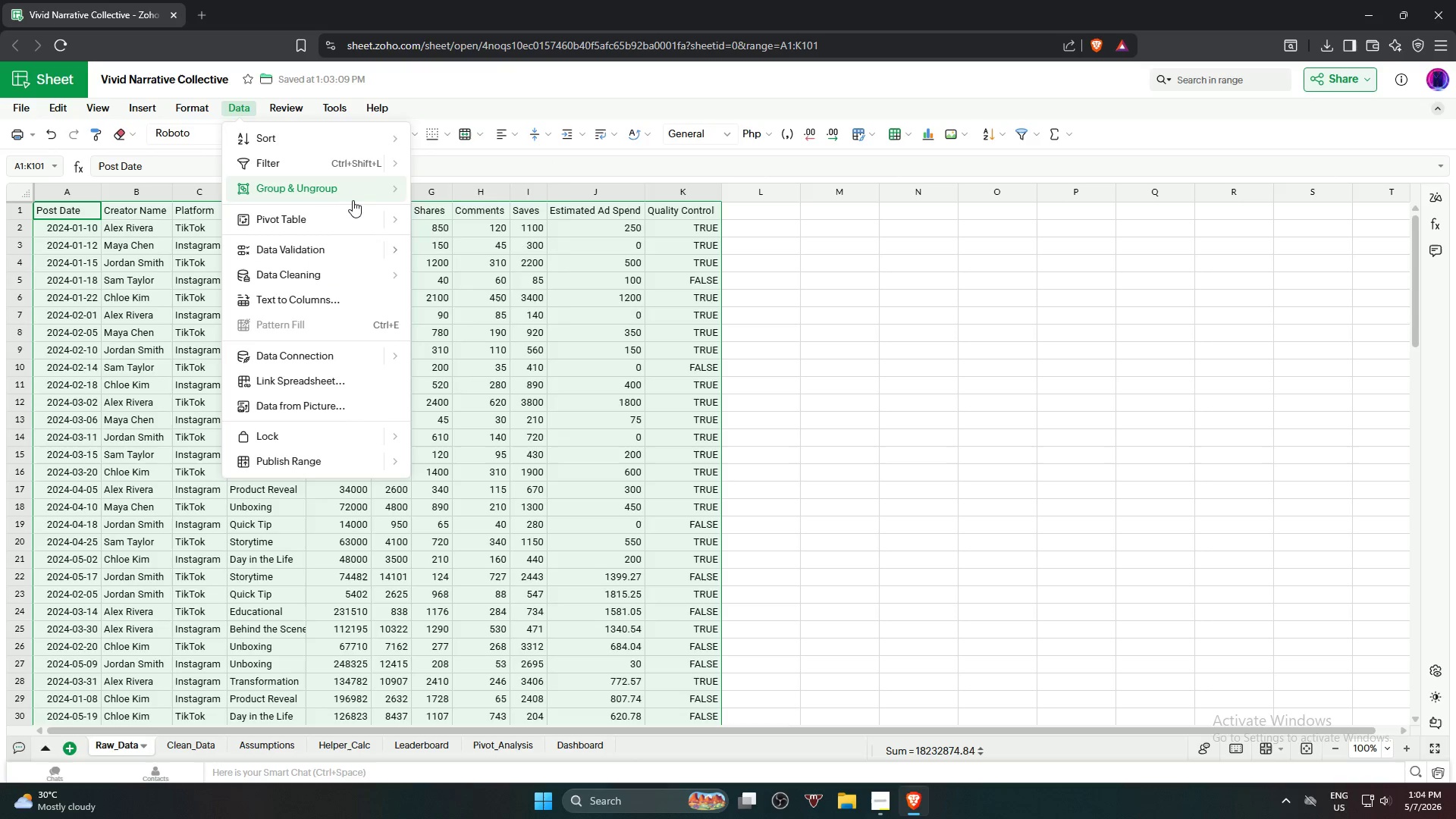 
mouse_move([347, 225])
 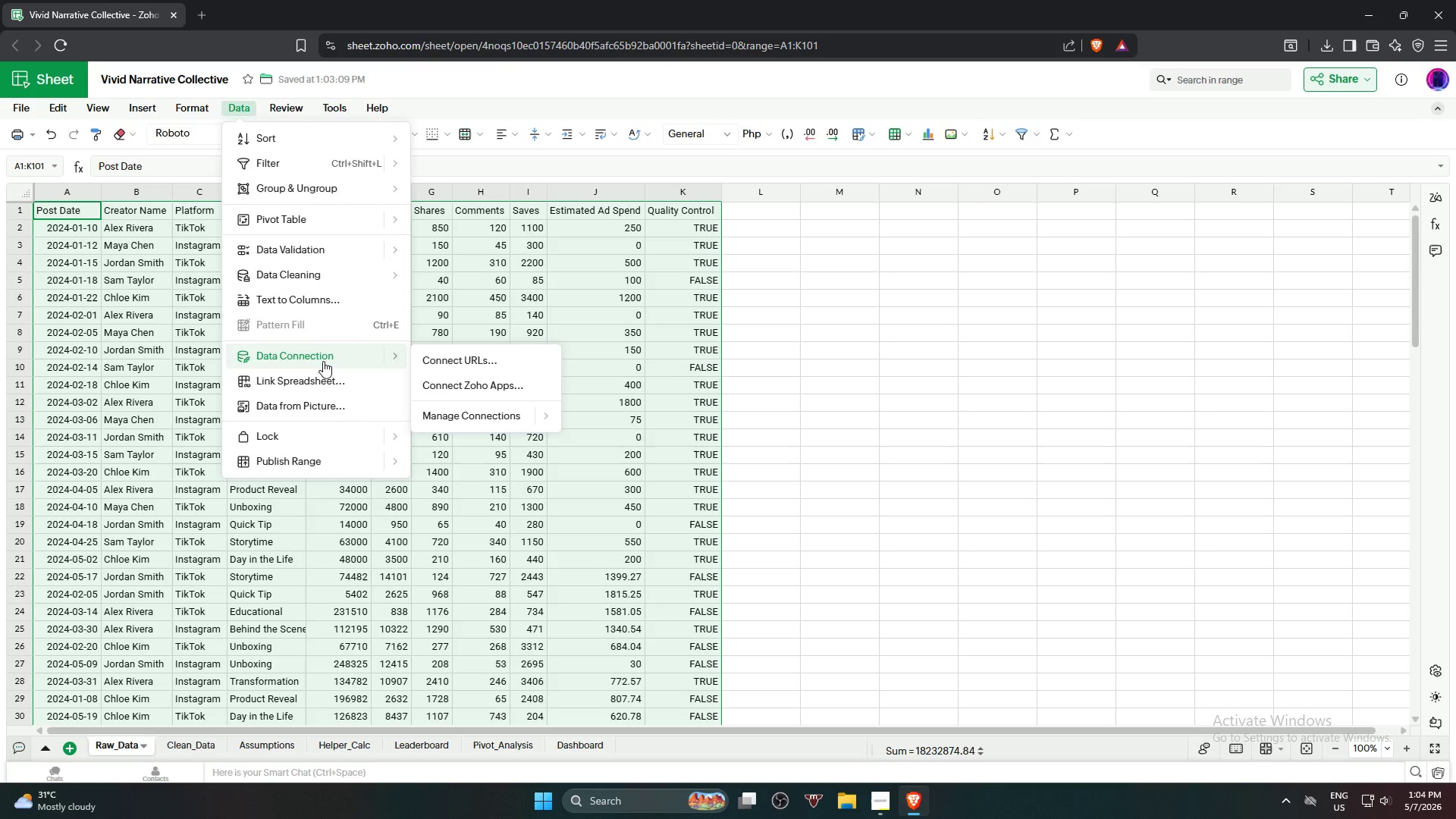 
wait(23.29)
 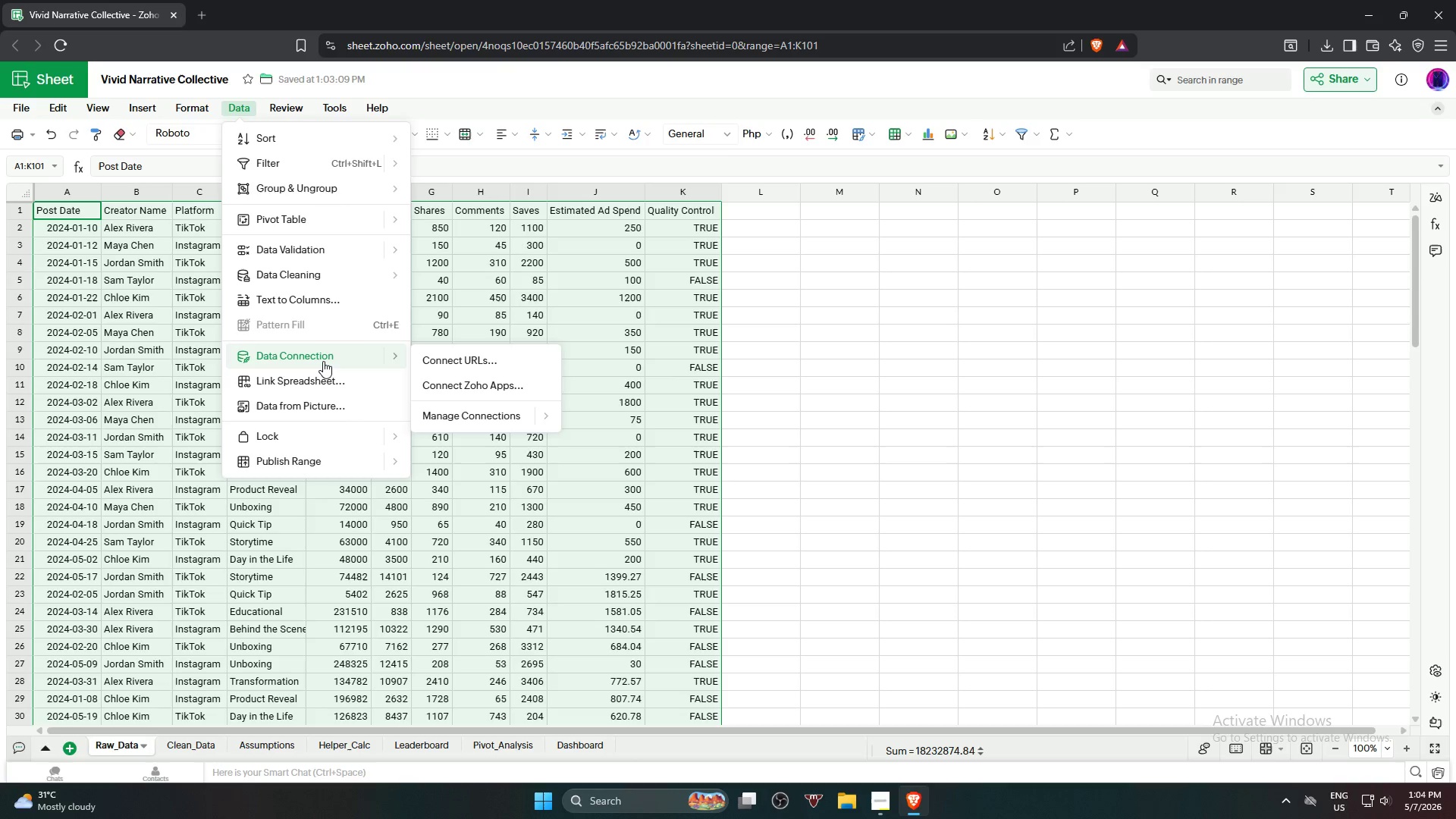 
left_click([946, 458])
 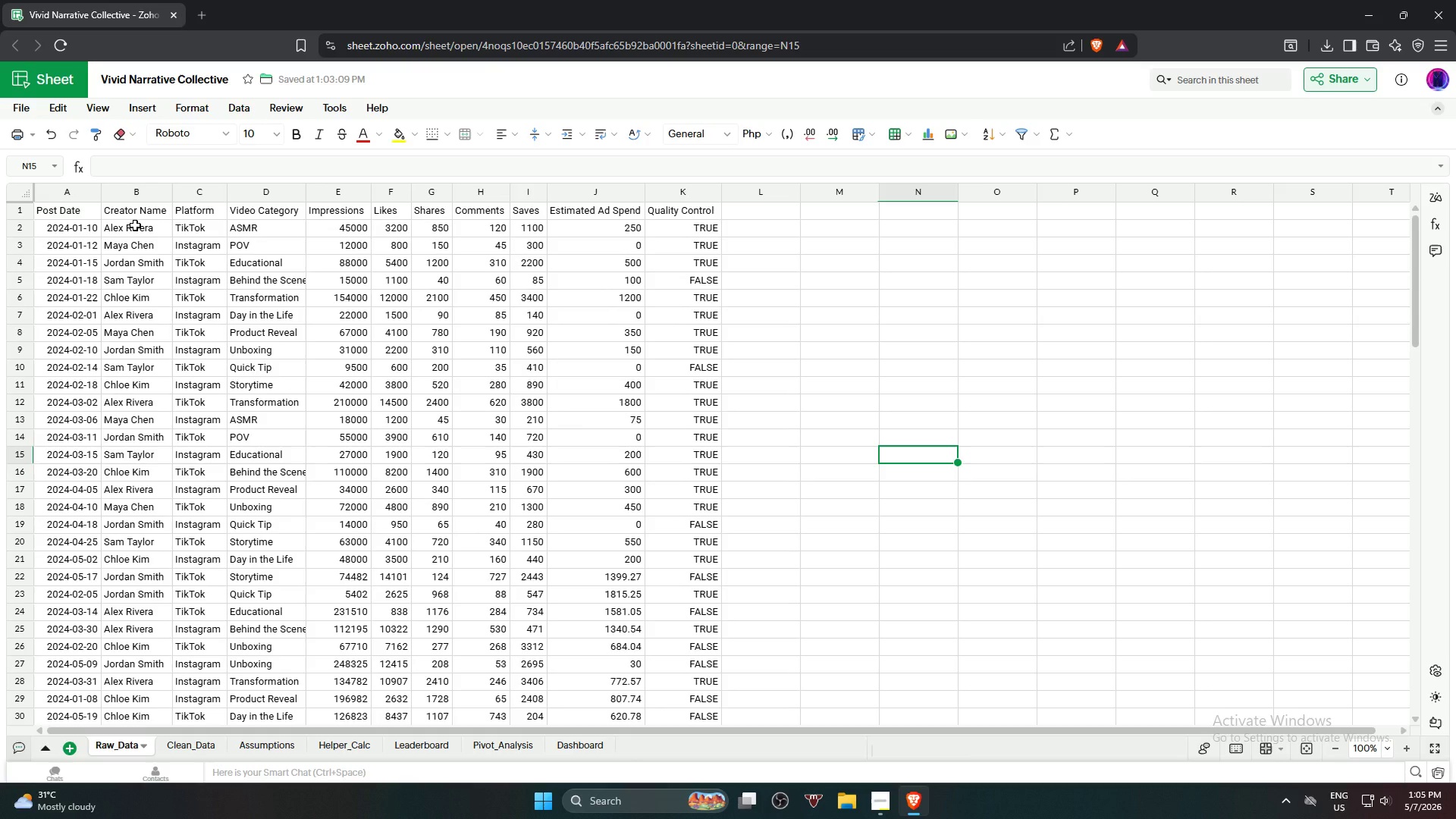 
wait(8.0)
 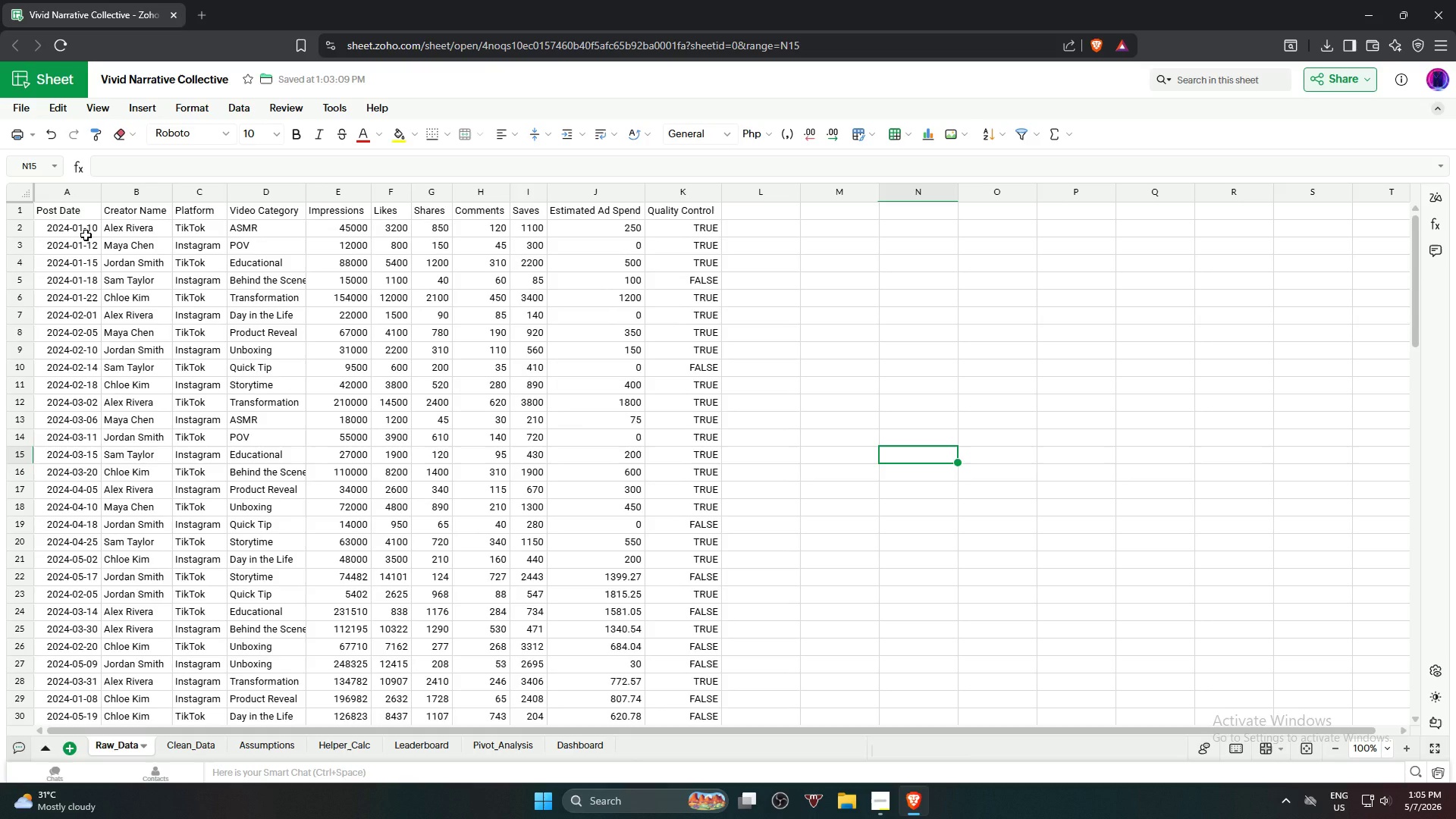 
left_click([137, 230])
 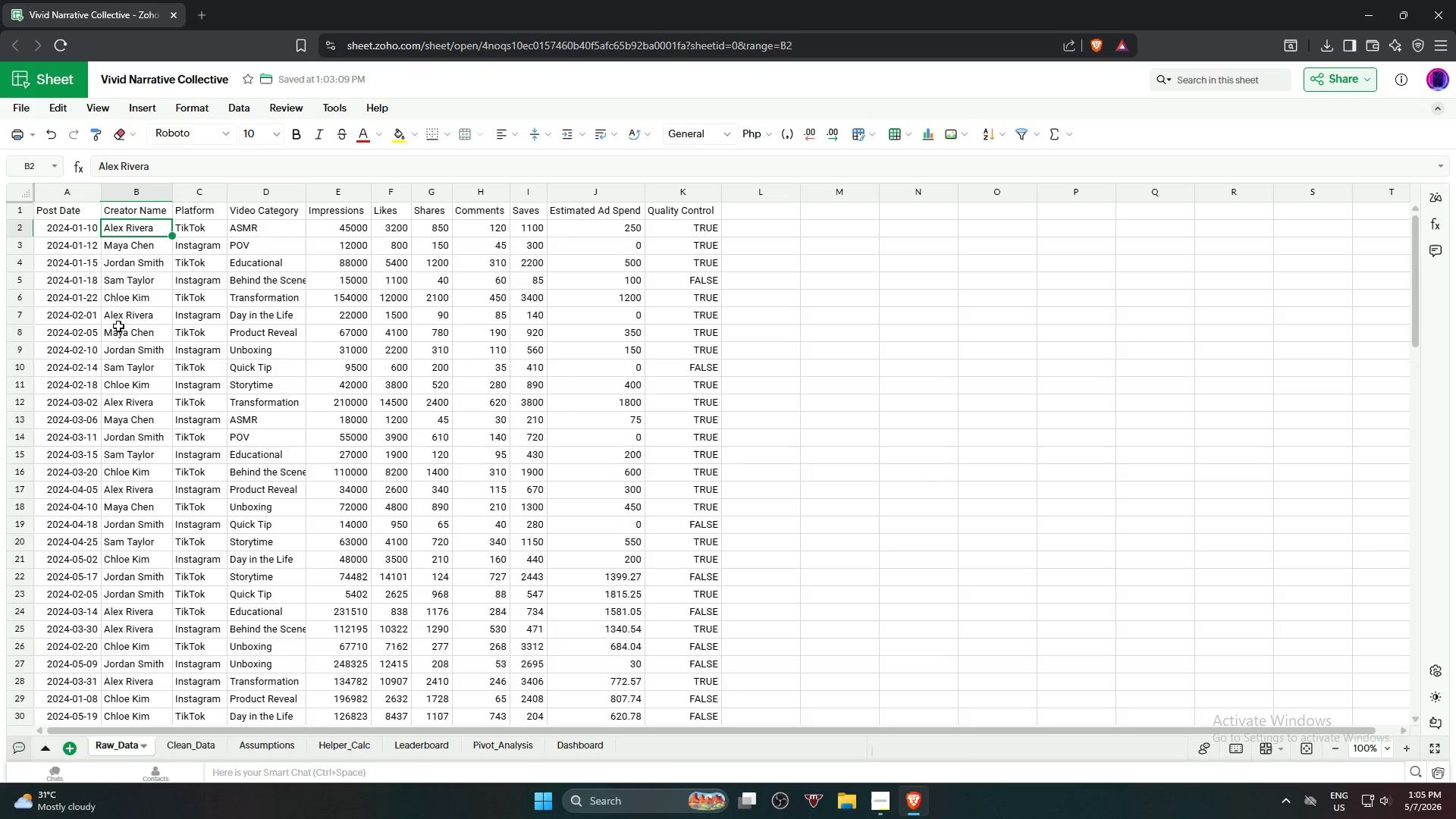 
hold_key(key=ShiftLeft, duration=0.67)
 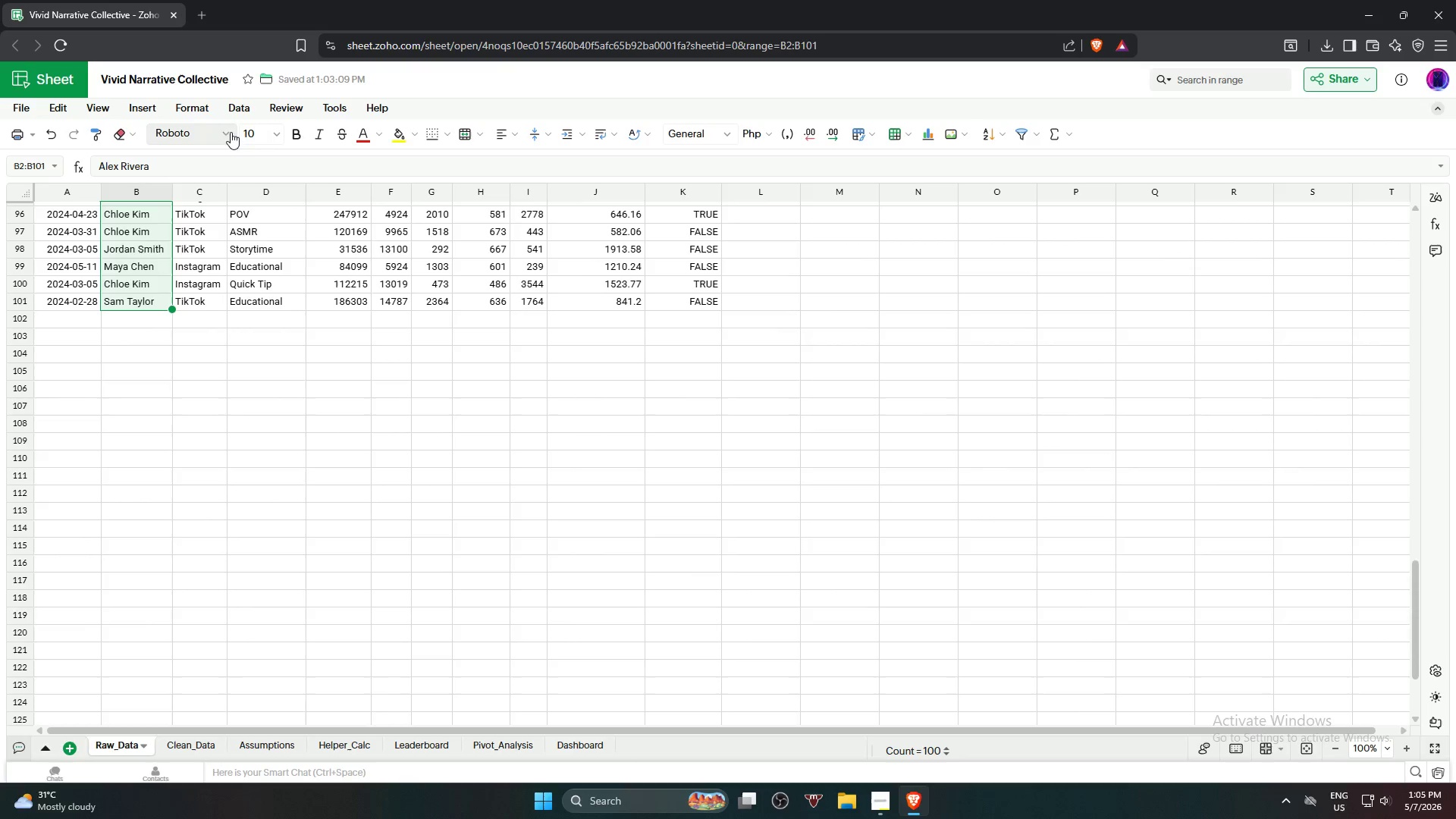 
scroll: coordinate [137, 436], scroll_direction: down, amount: 22.0
 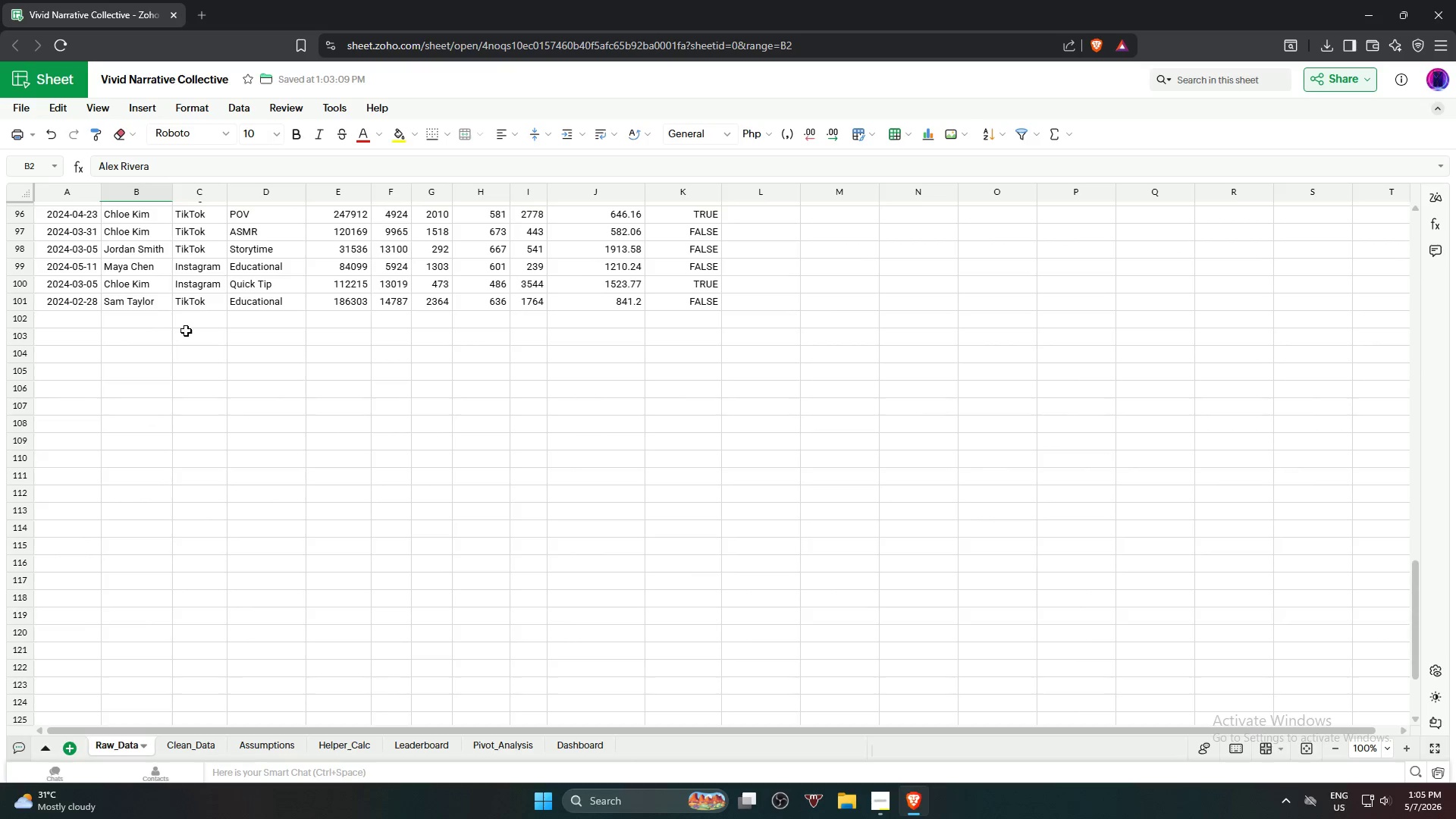 
left_click([145, 307])
 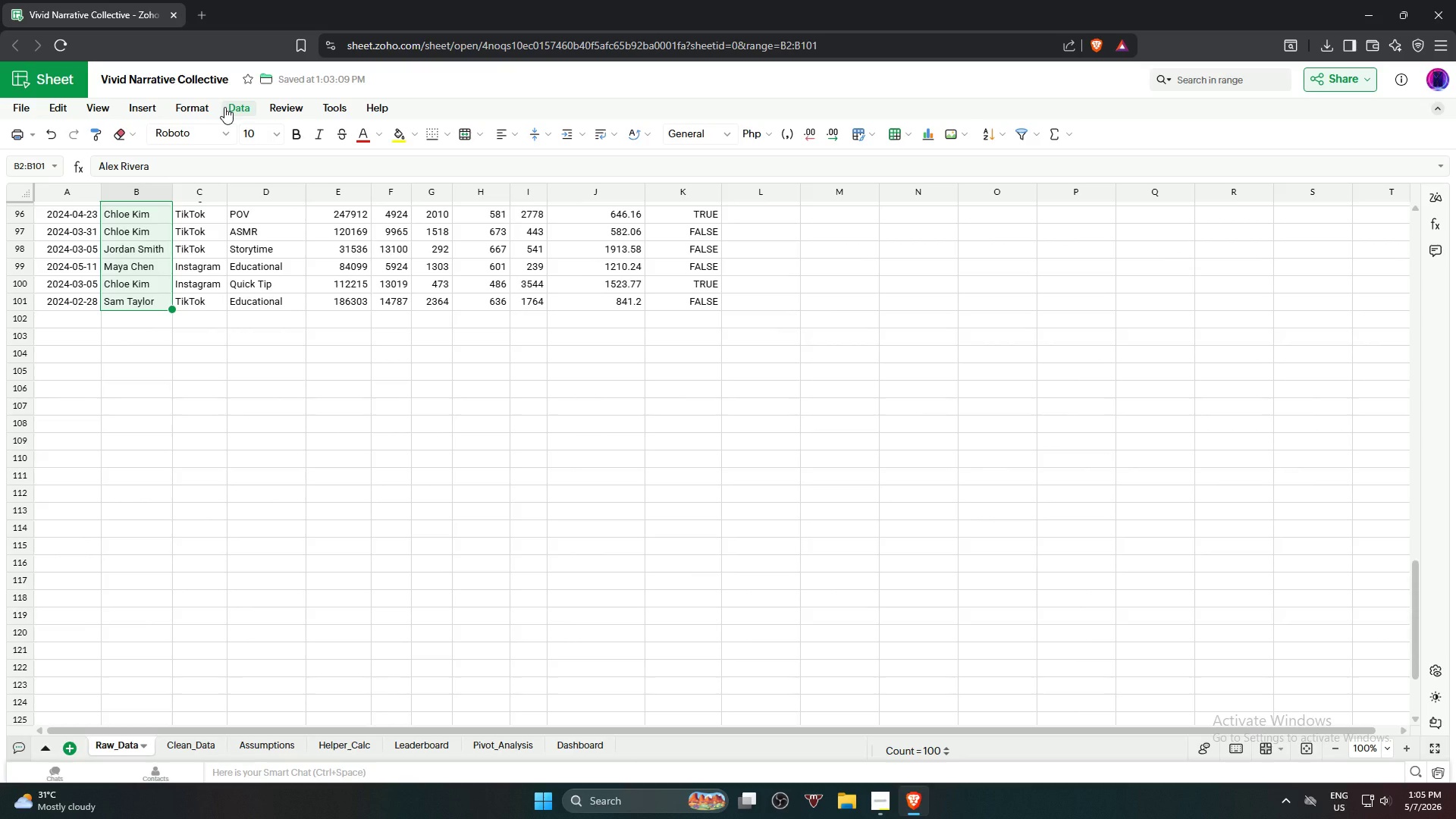 
left_click([227, 108])
 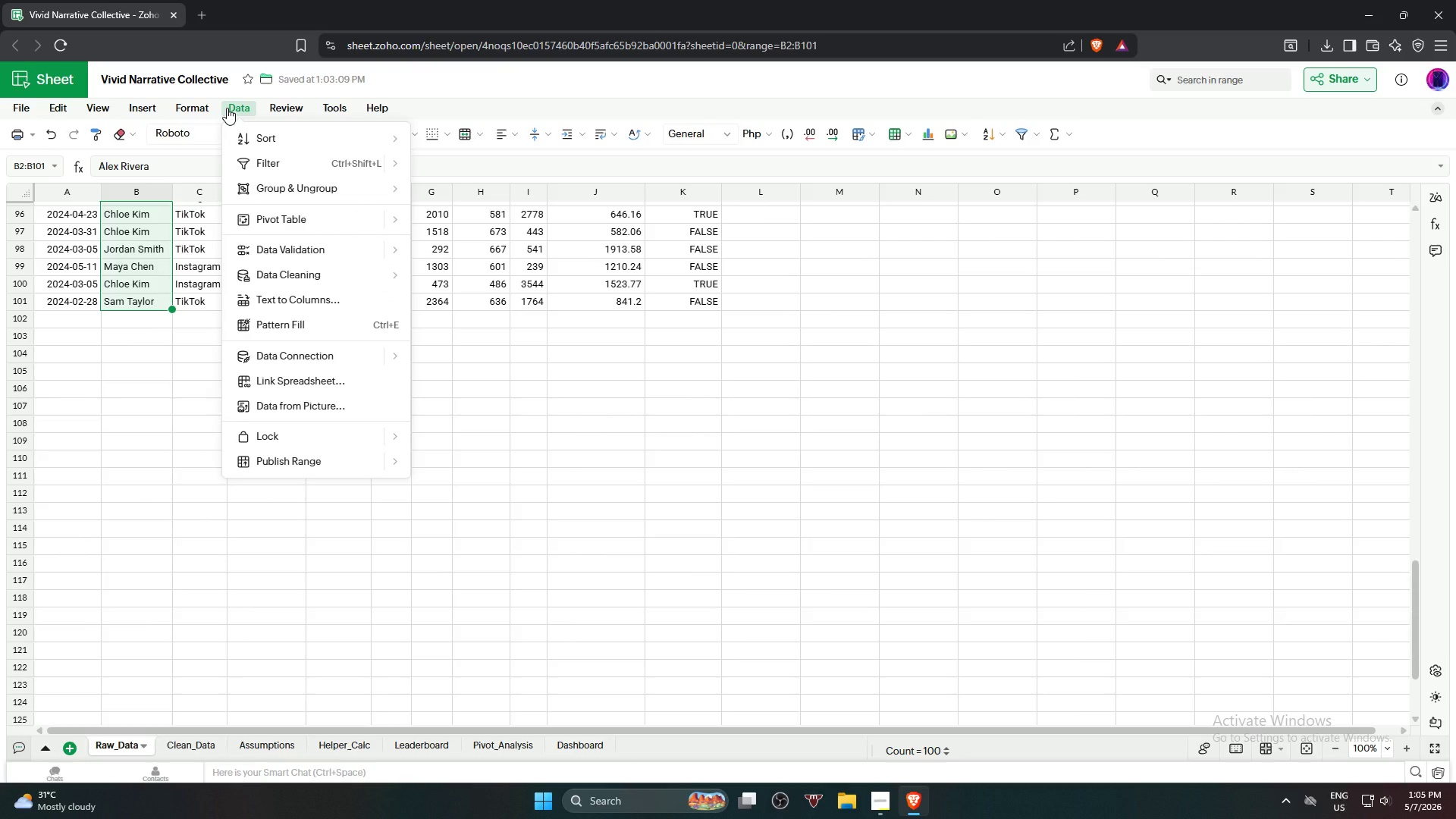 
mouse_move([287, 279])
 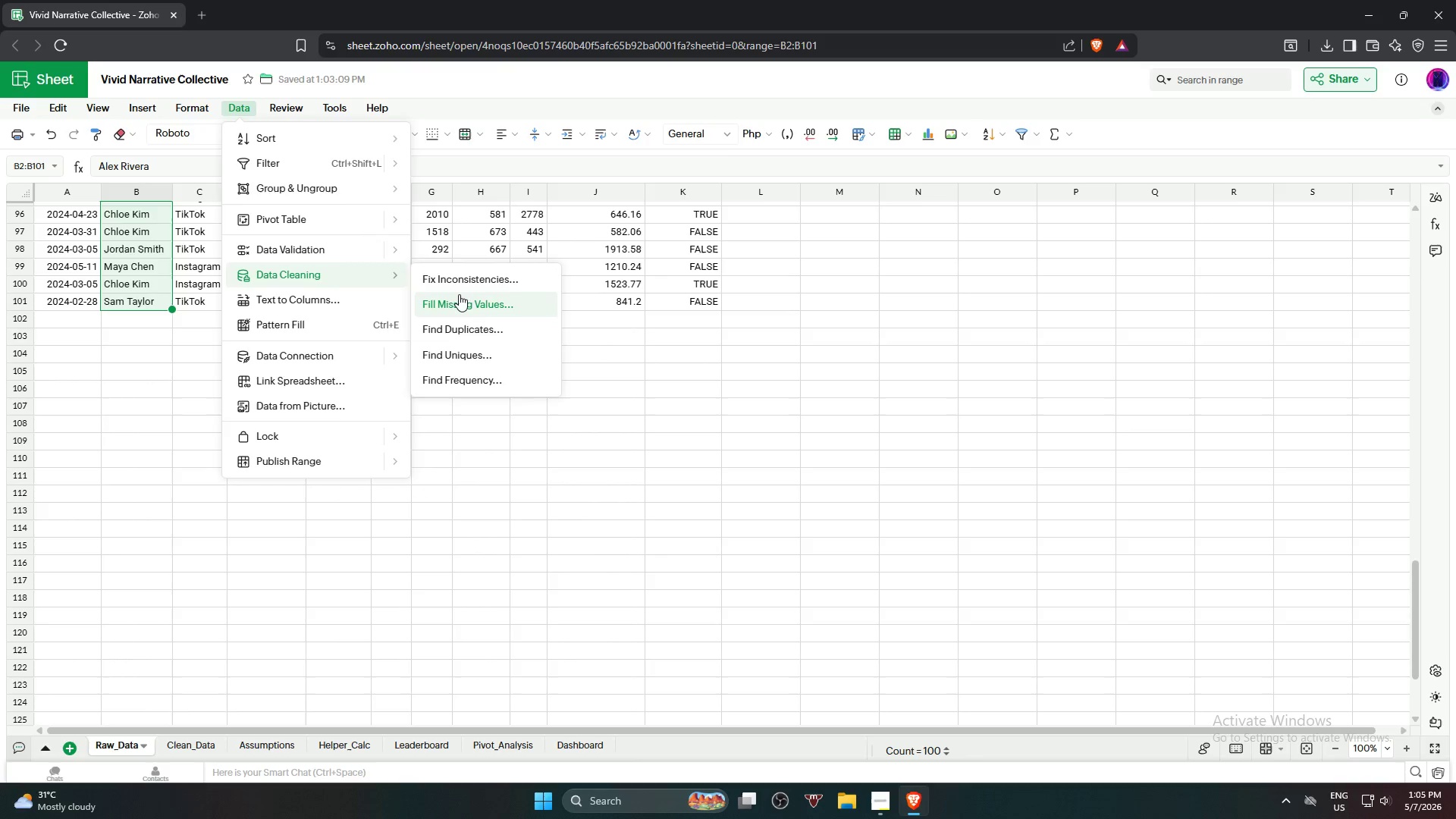 
left_click([460, 296])
 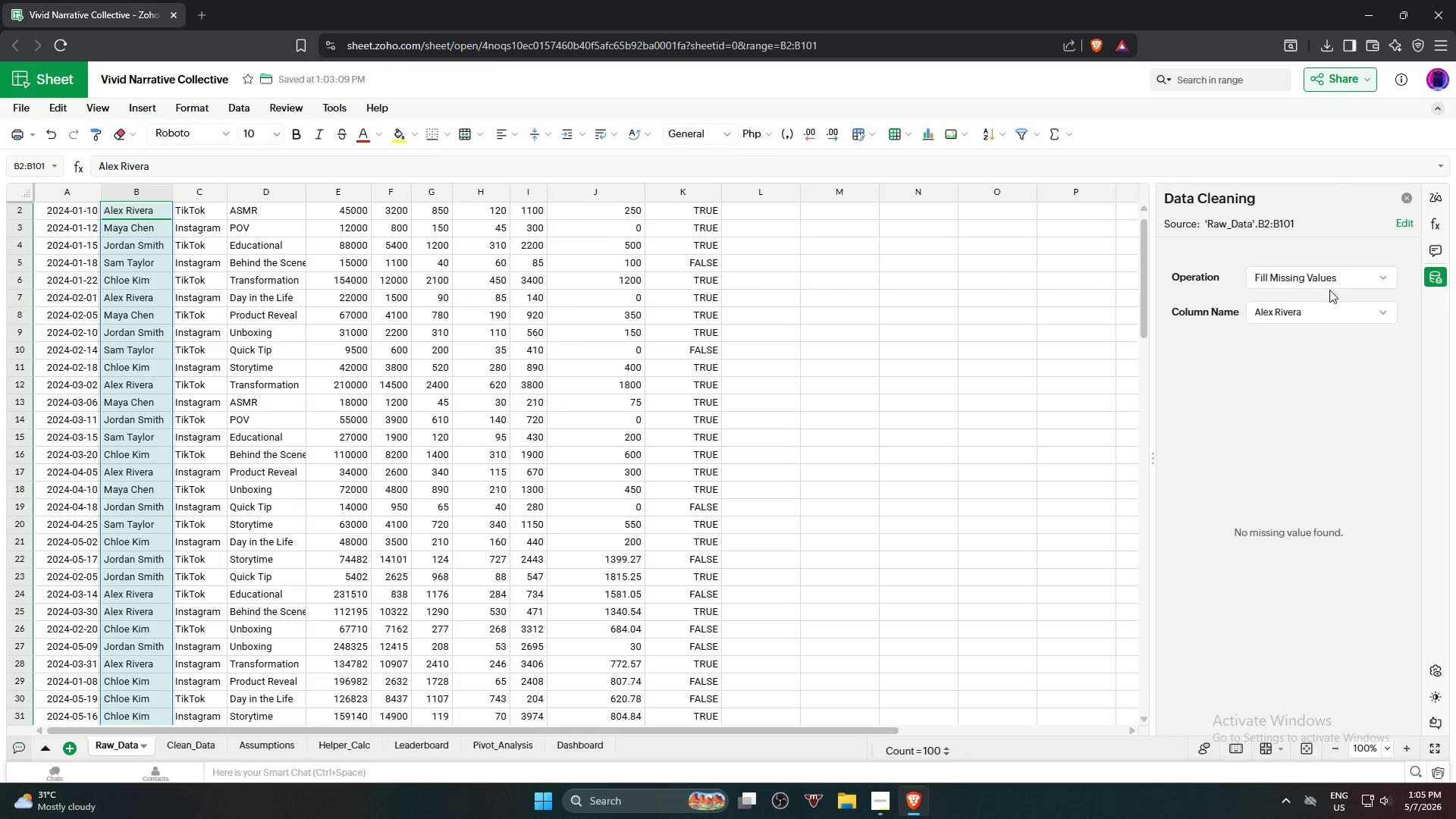 
left_click([1320, 277])
 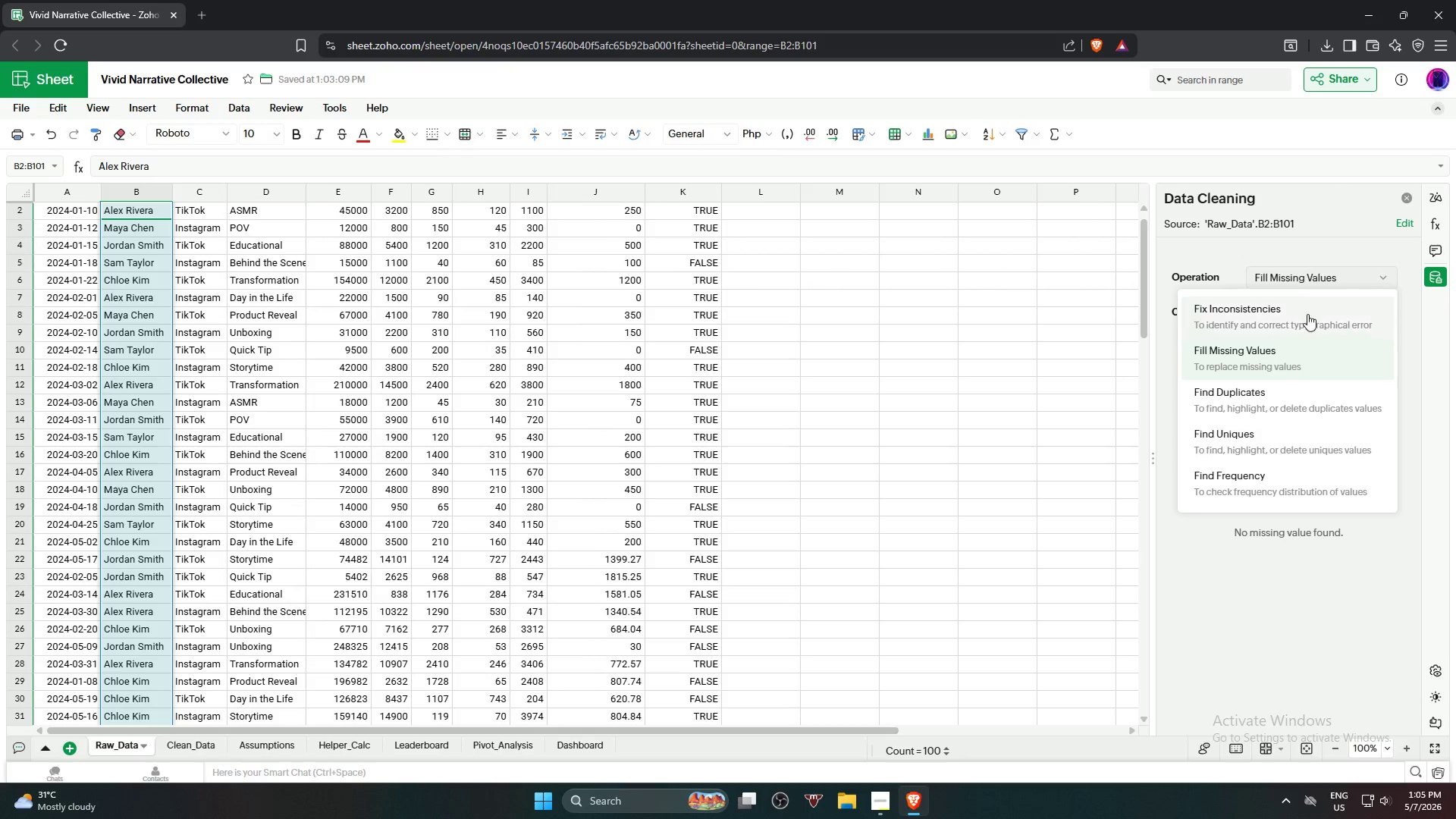 
left_click([1307, 319])
 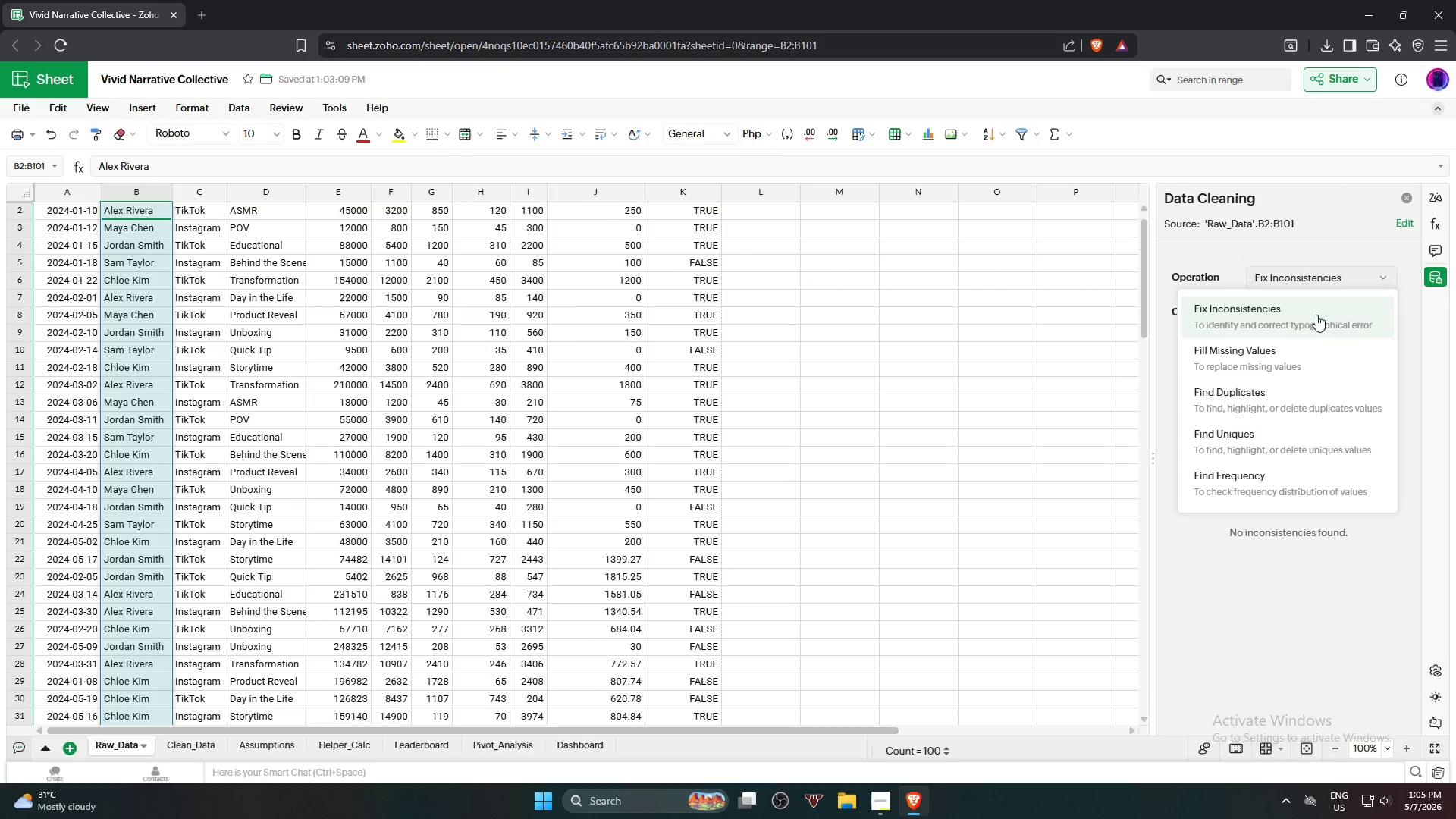 
left_click([1286, 385])
 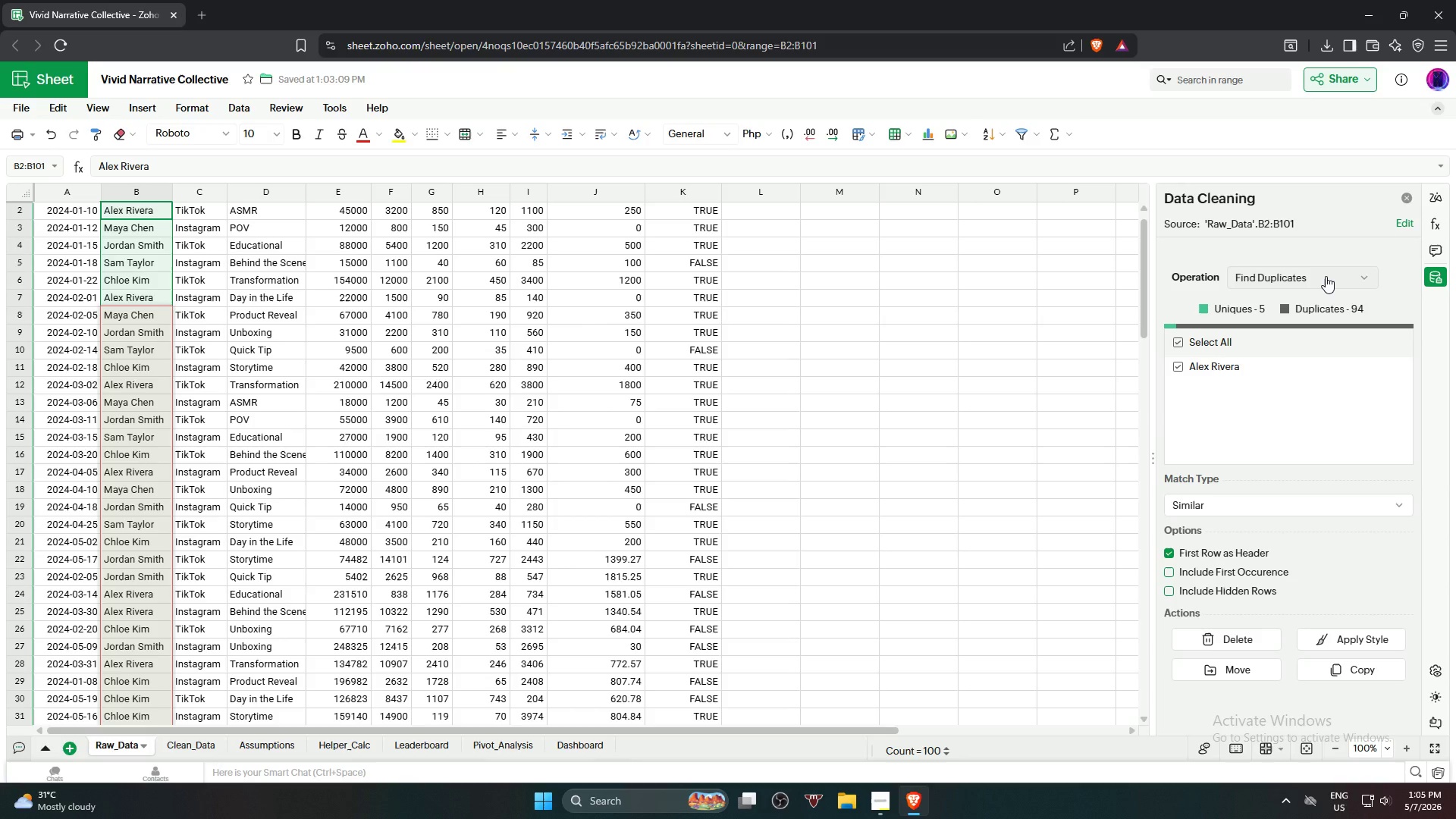 
wait(16.08)
 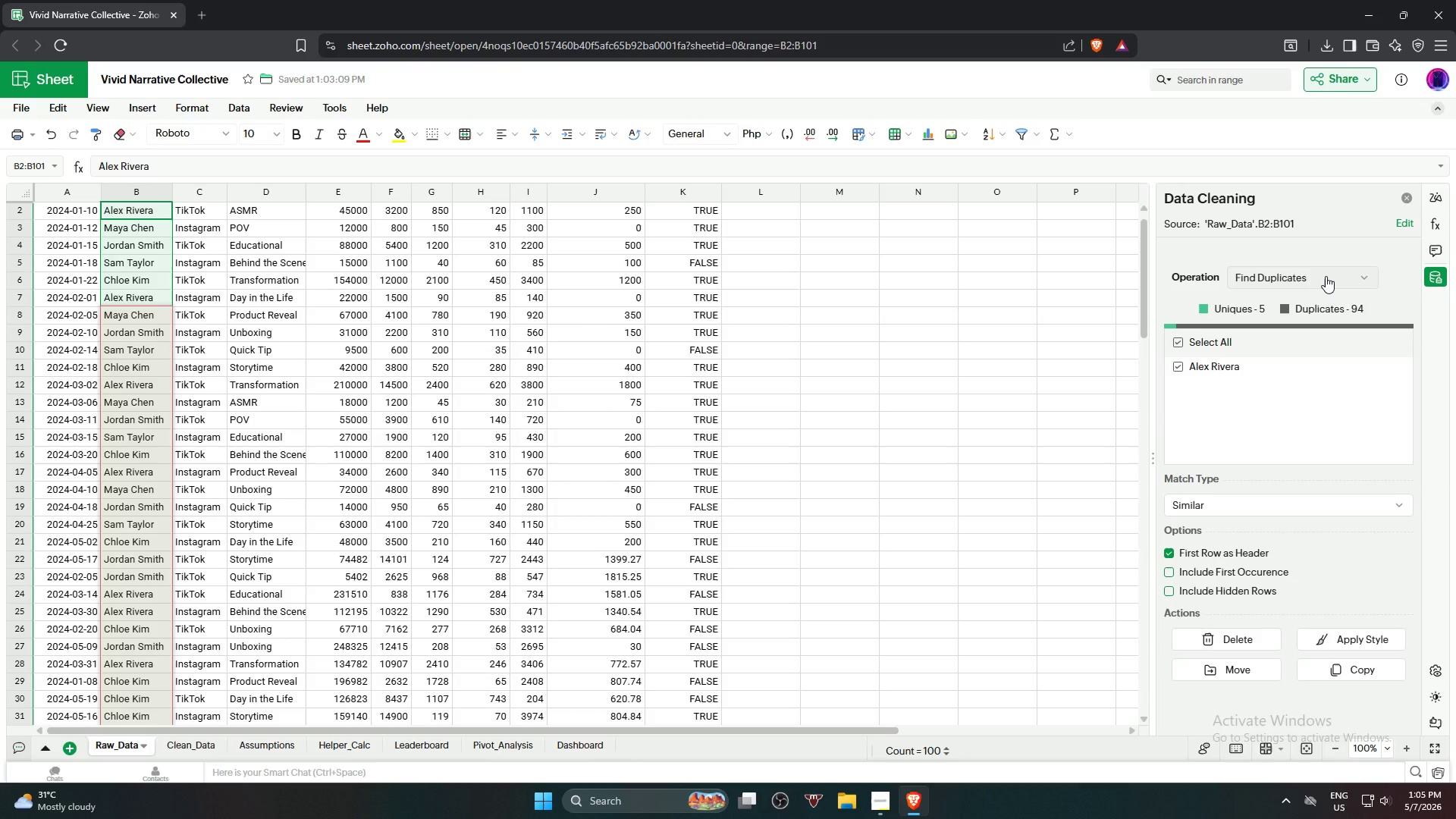 
left_click([1326, 276])
 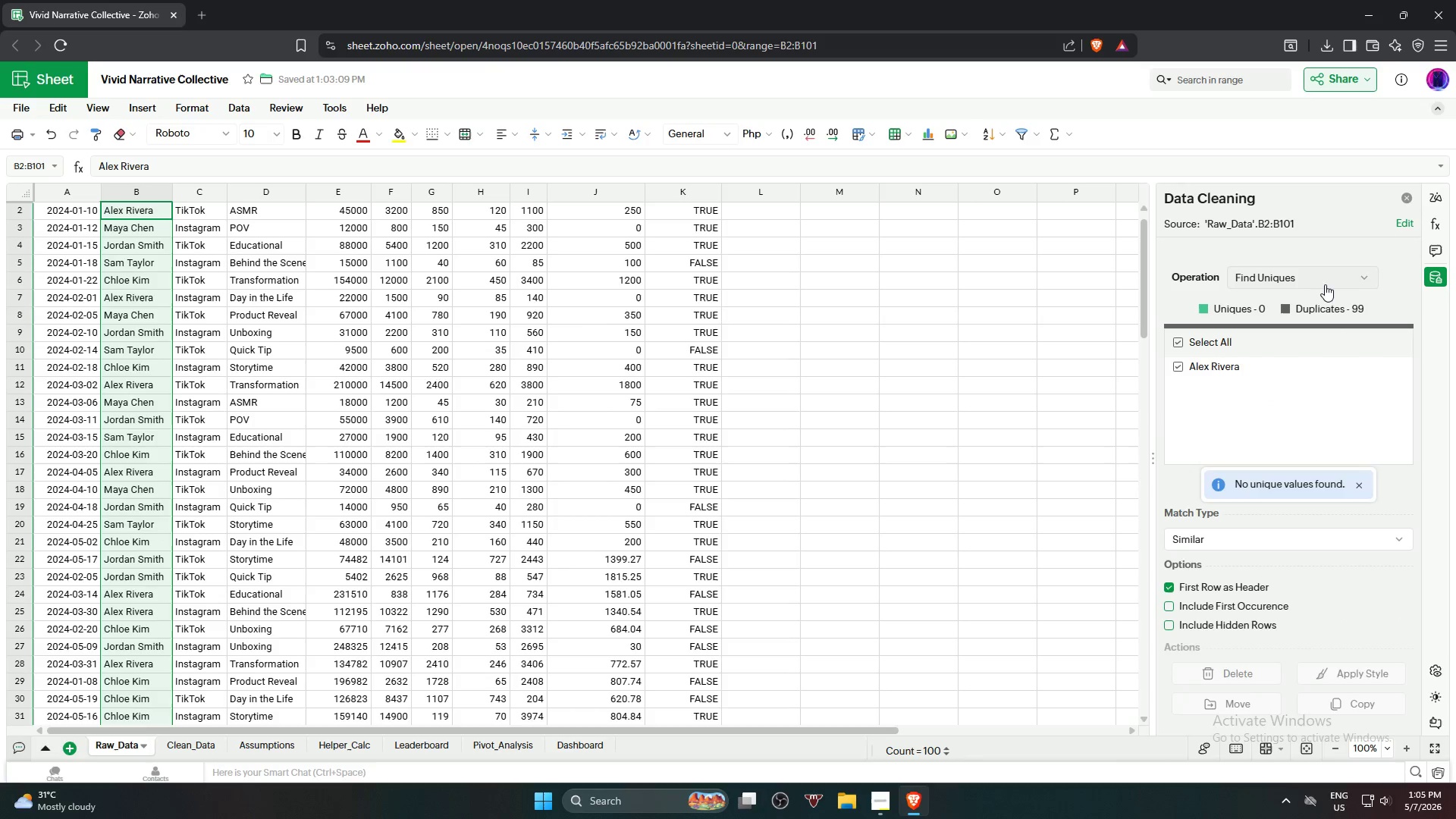 
left_click([1324, 282])
 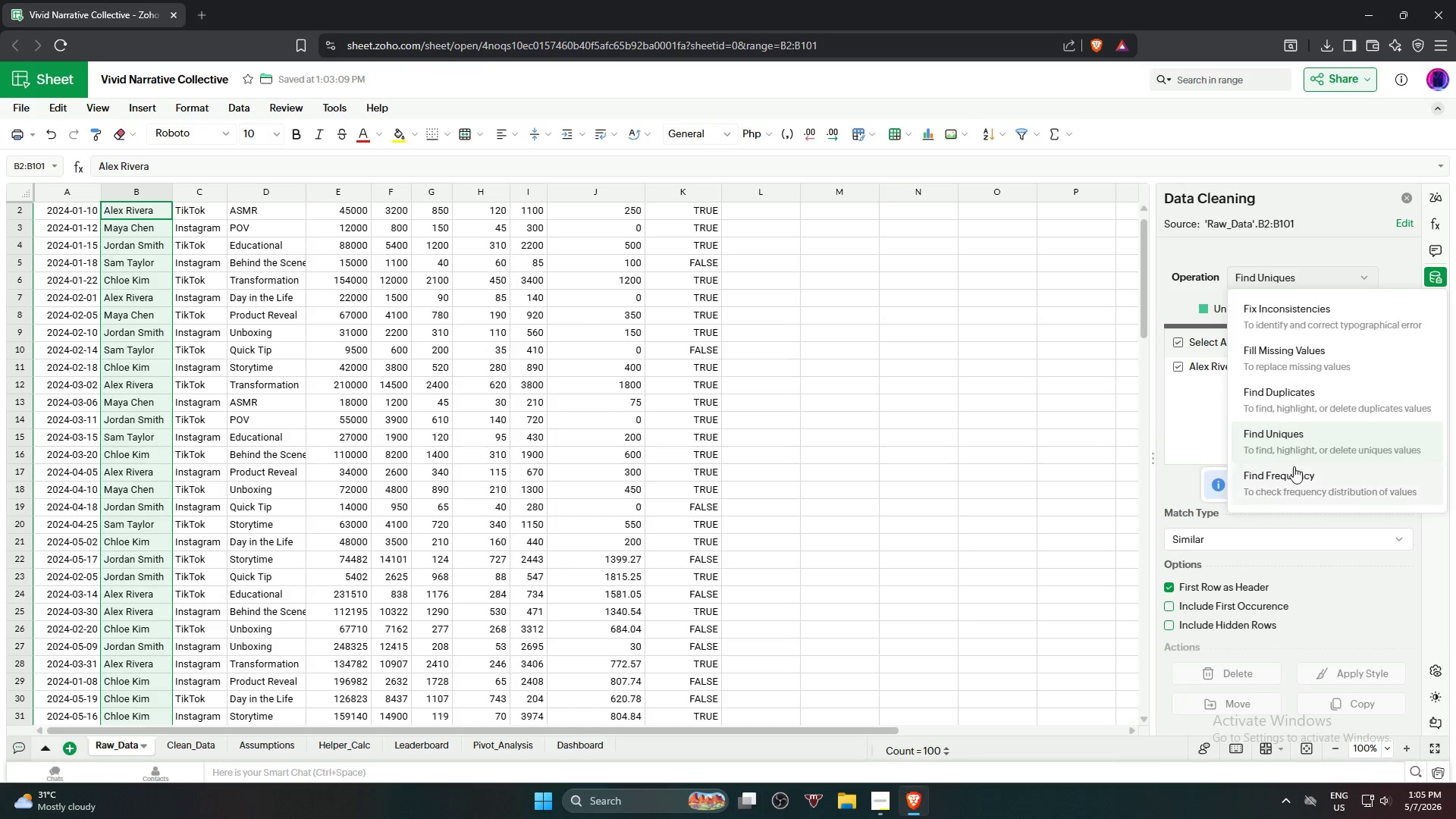 
left_click([1291, 479])
 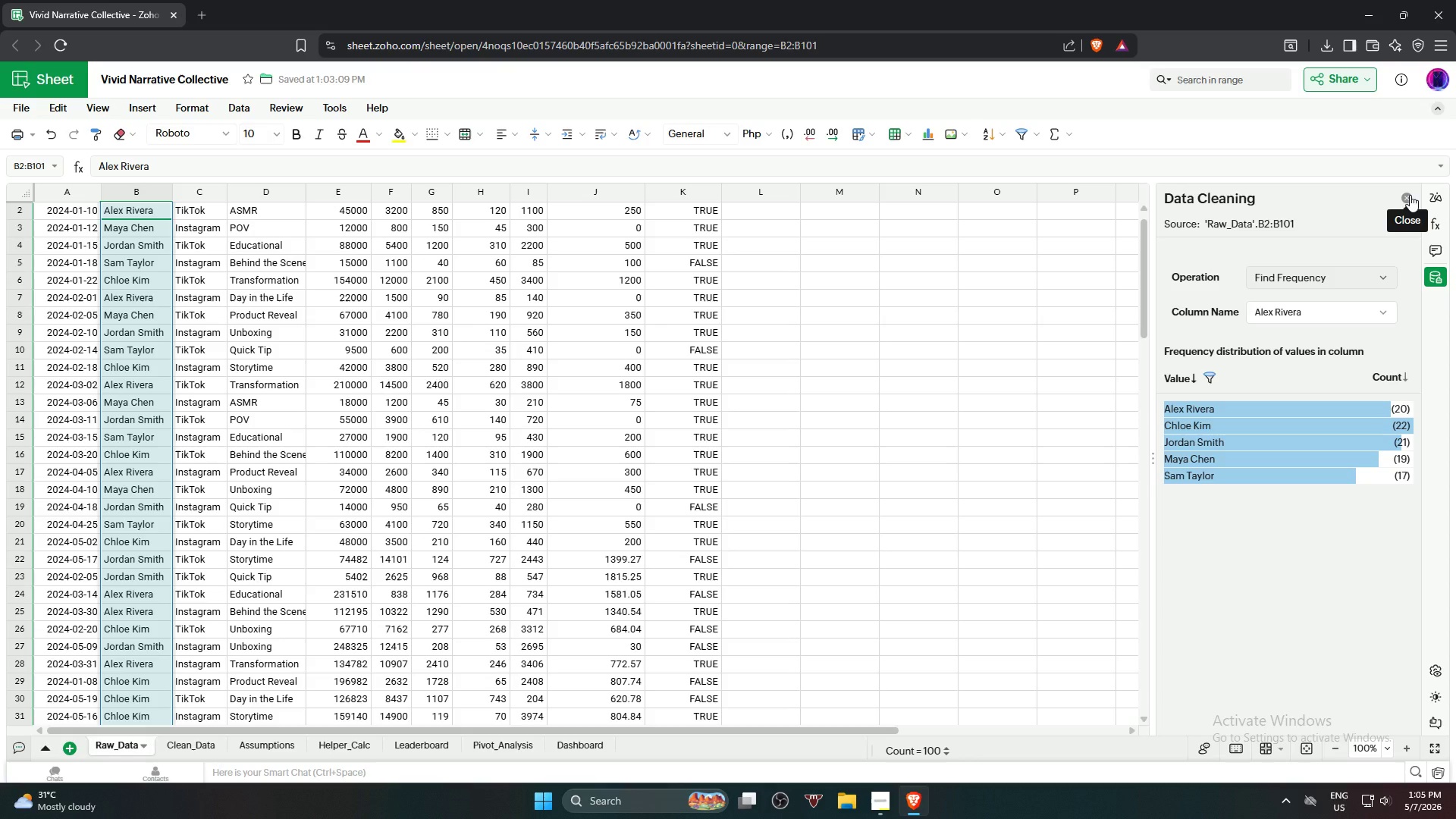 
wait(6.05)
 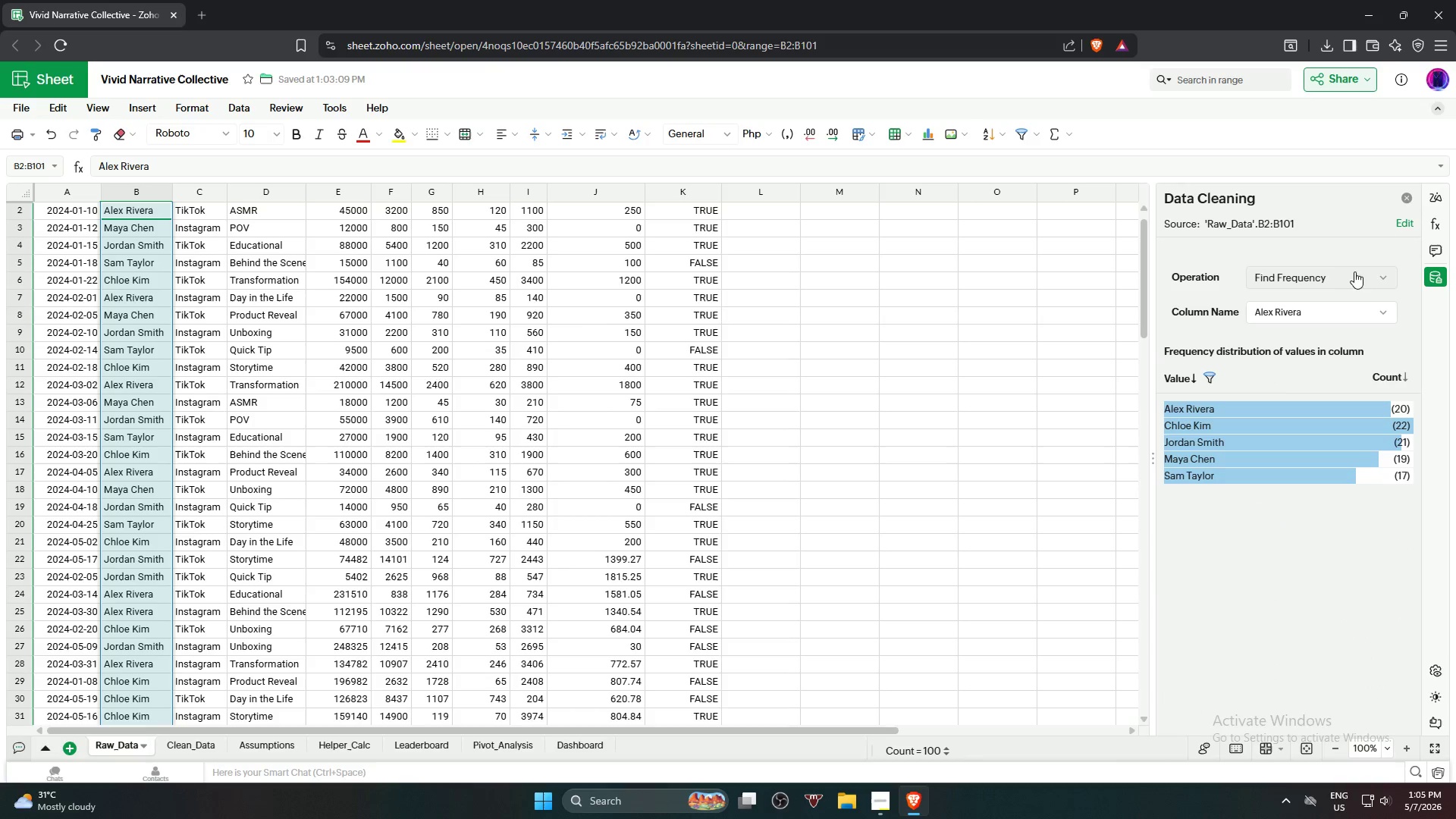 
left_click([1410, 195])
 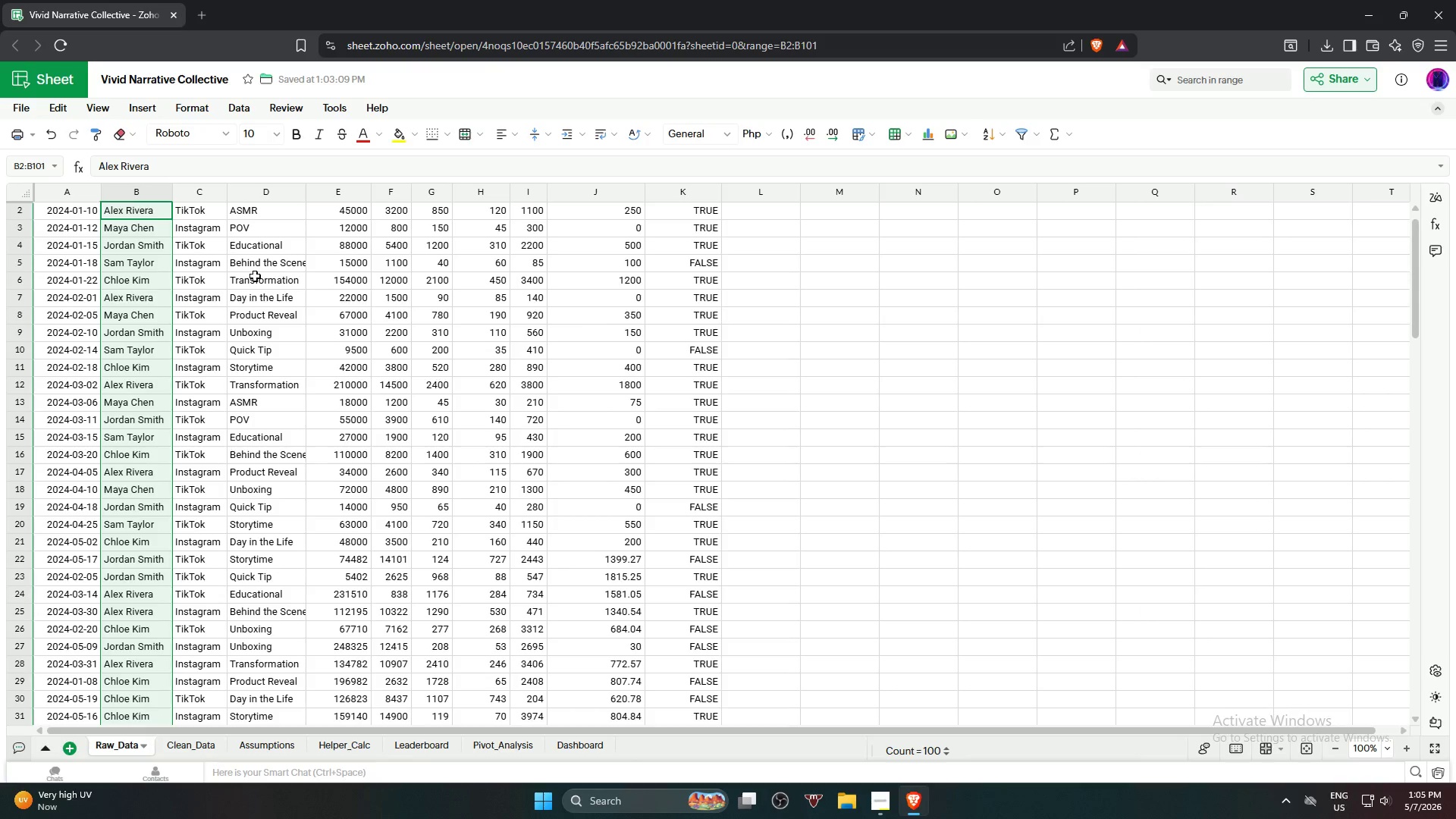 
left_click([203, 216])
 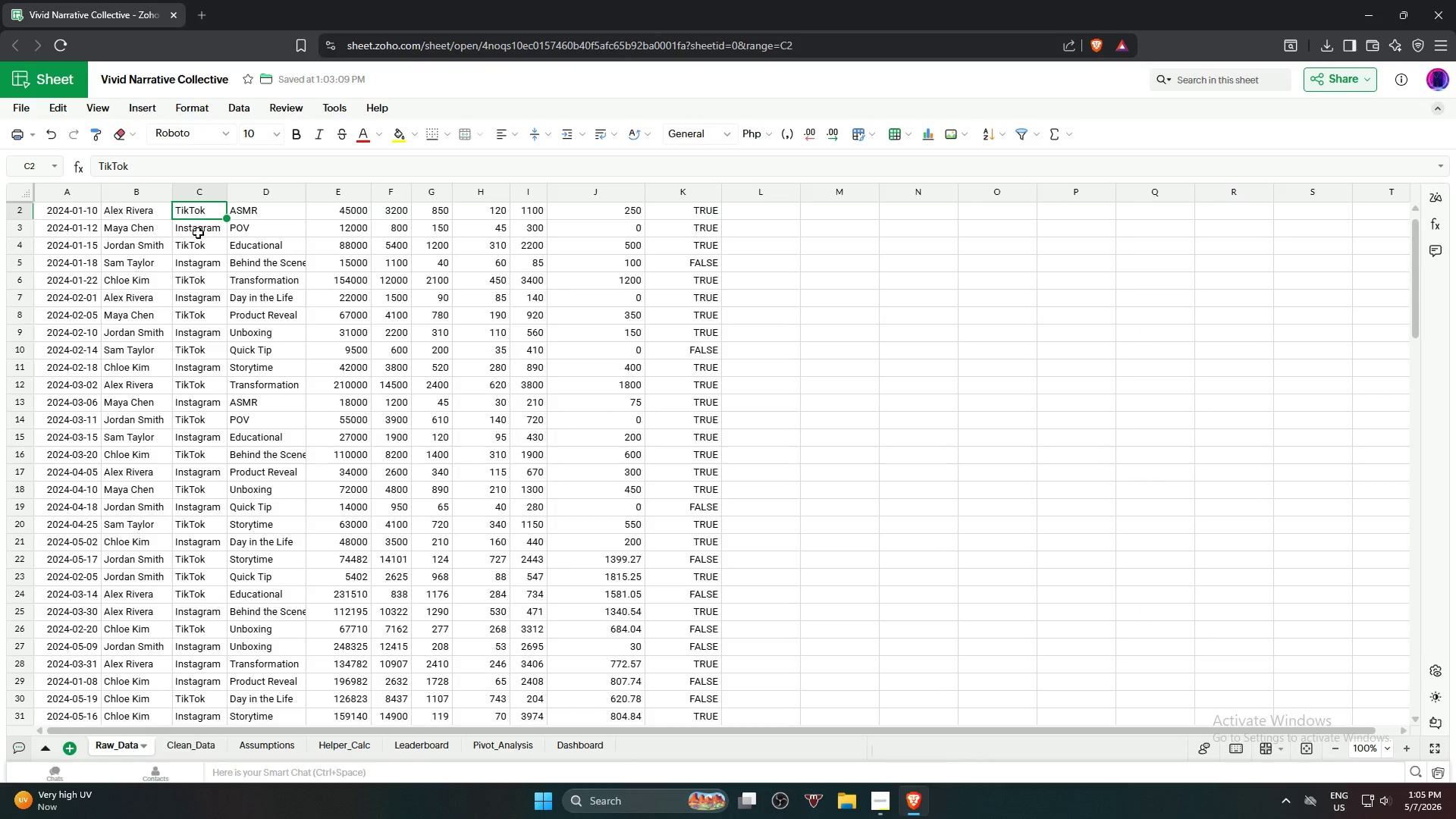 
left_click([198, 233])
 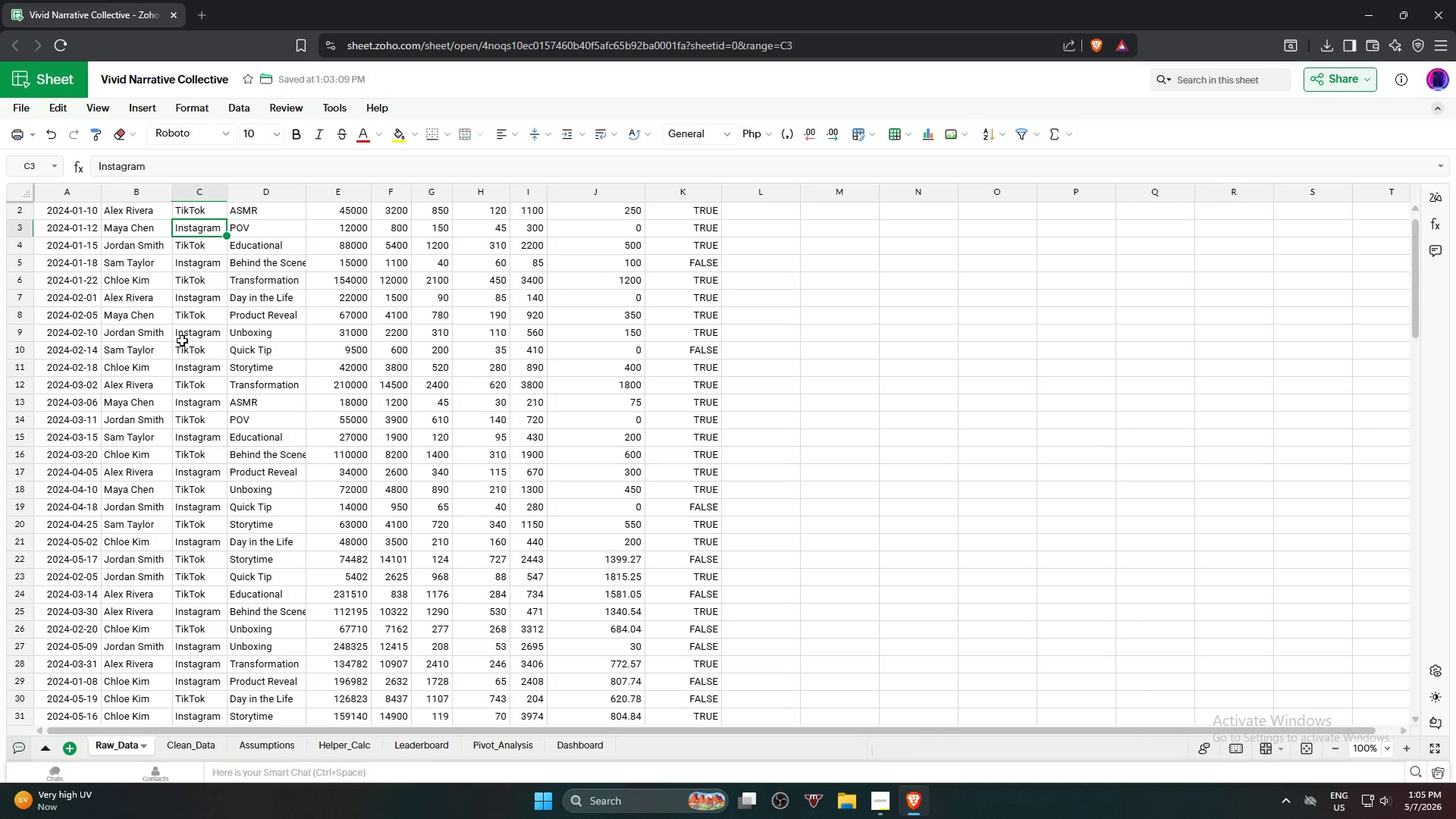 
scroll: coordinate [183, 349], scroll_direction: down, amount: 5.0
 